 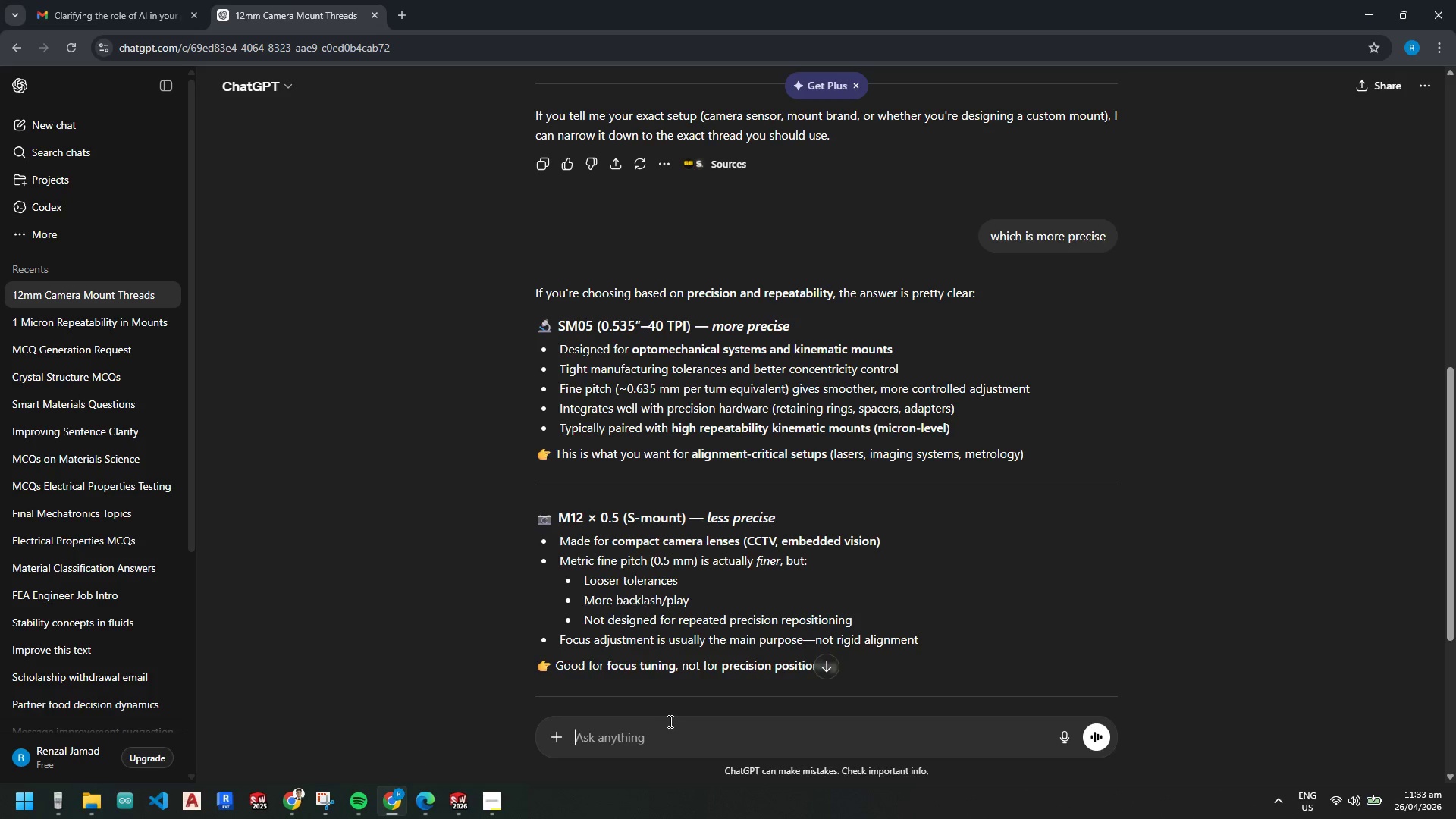 
type(what is )
 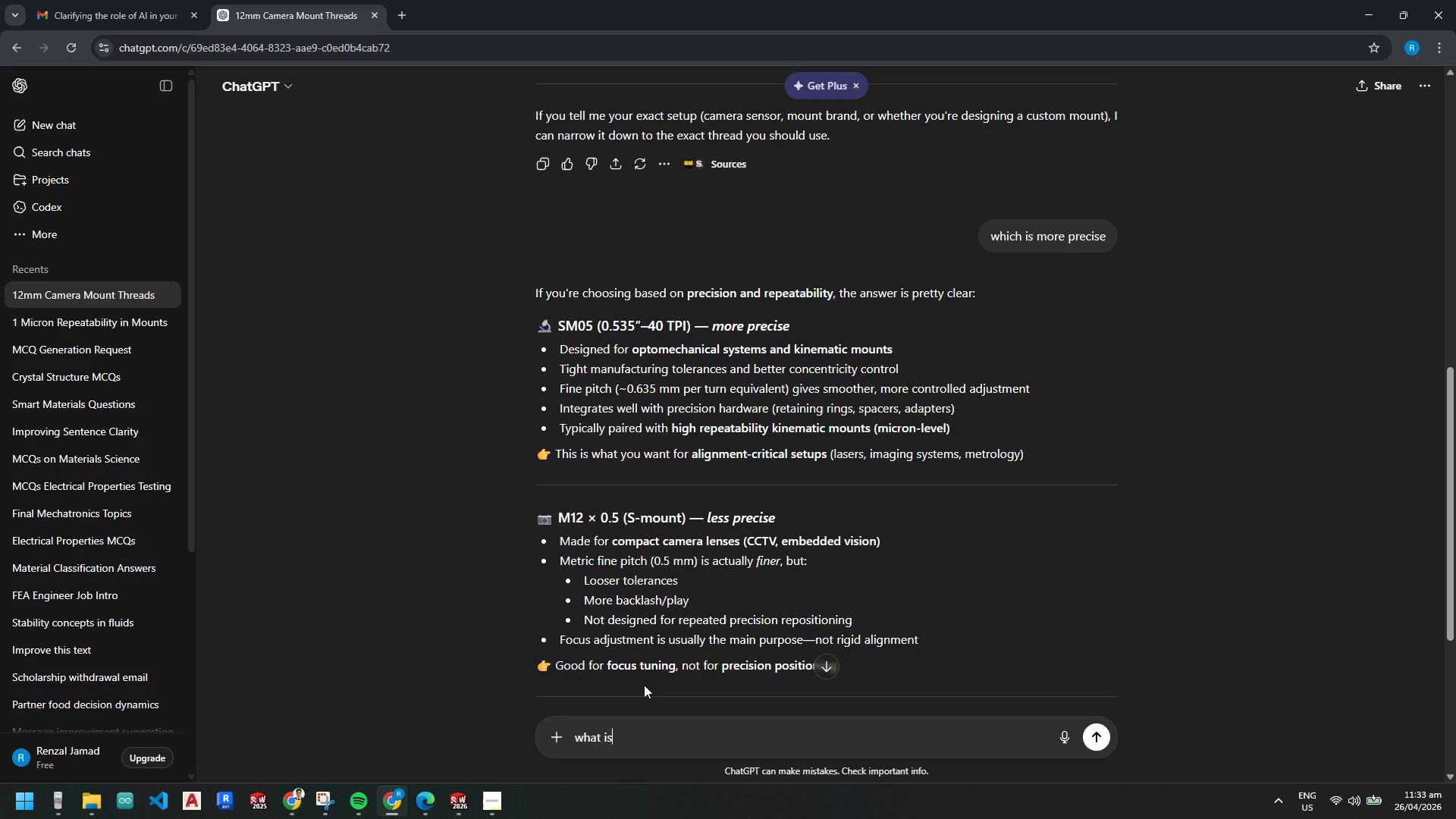 
hold_key(key=Backspace, duration=0.91)
 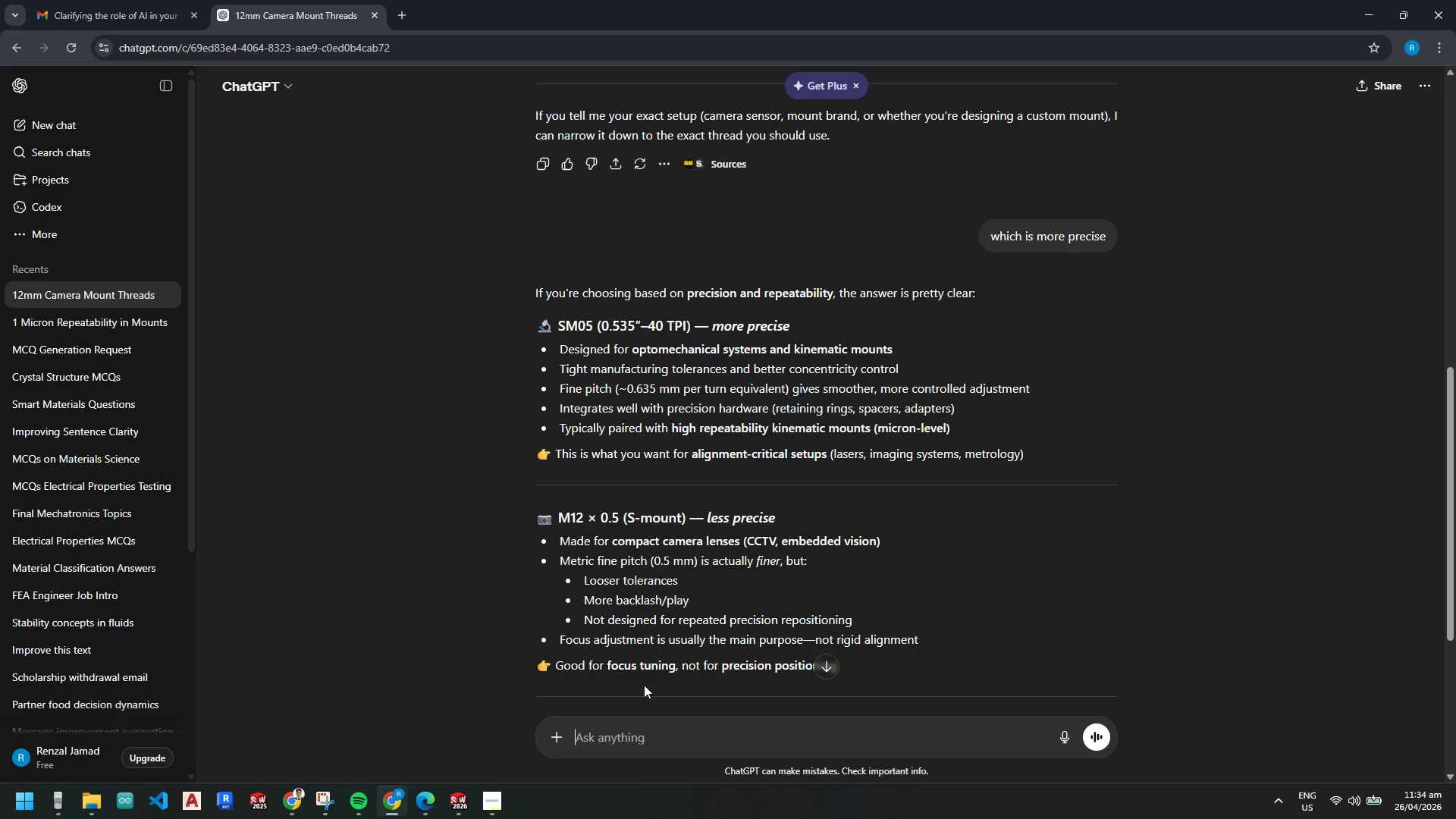 
wait(15.62)
 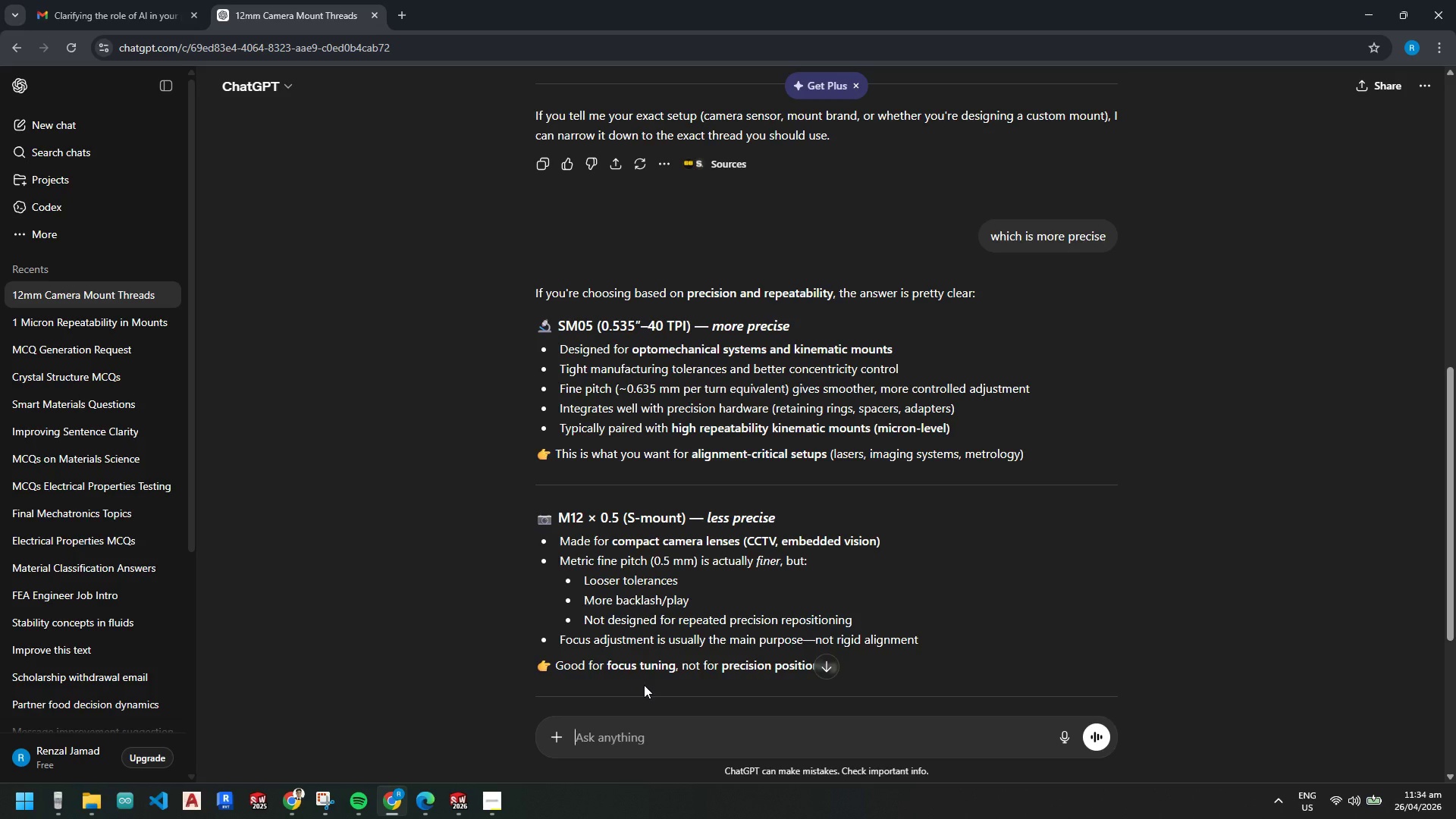 
type(wha)
key(Backspace)
key(Backspace)
key(Backspace)
key(Backspace)
type(can you give pros and cons f)
key(Backspace)
type(of )
 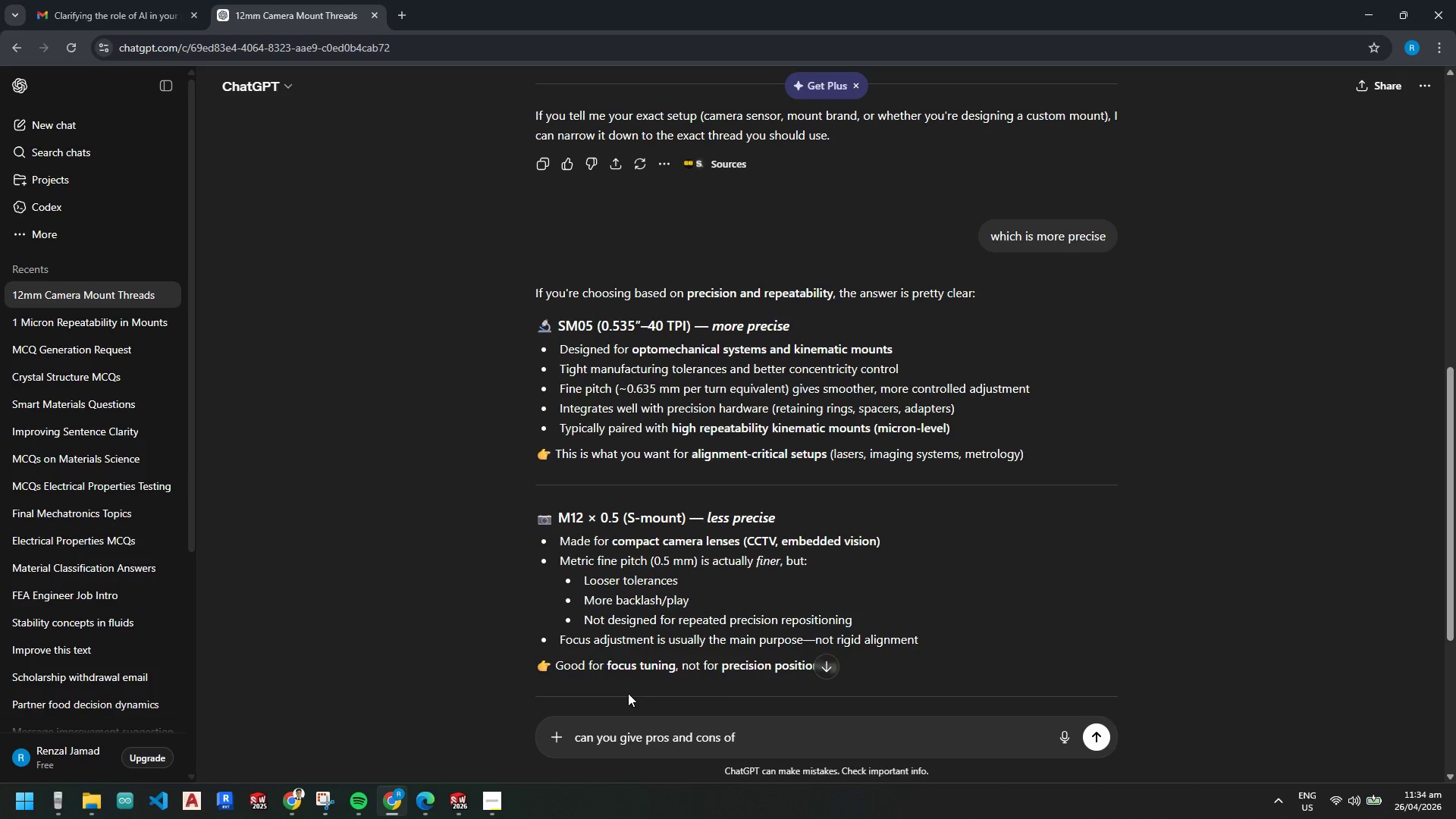 
wait(11.17)
 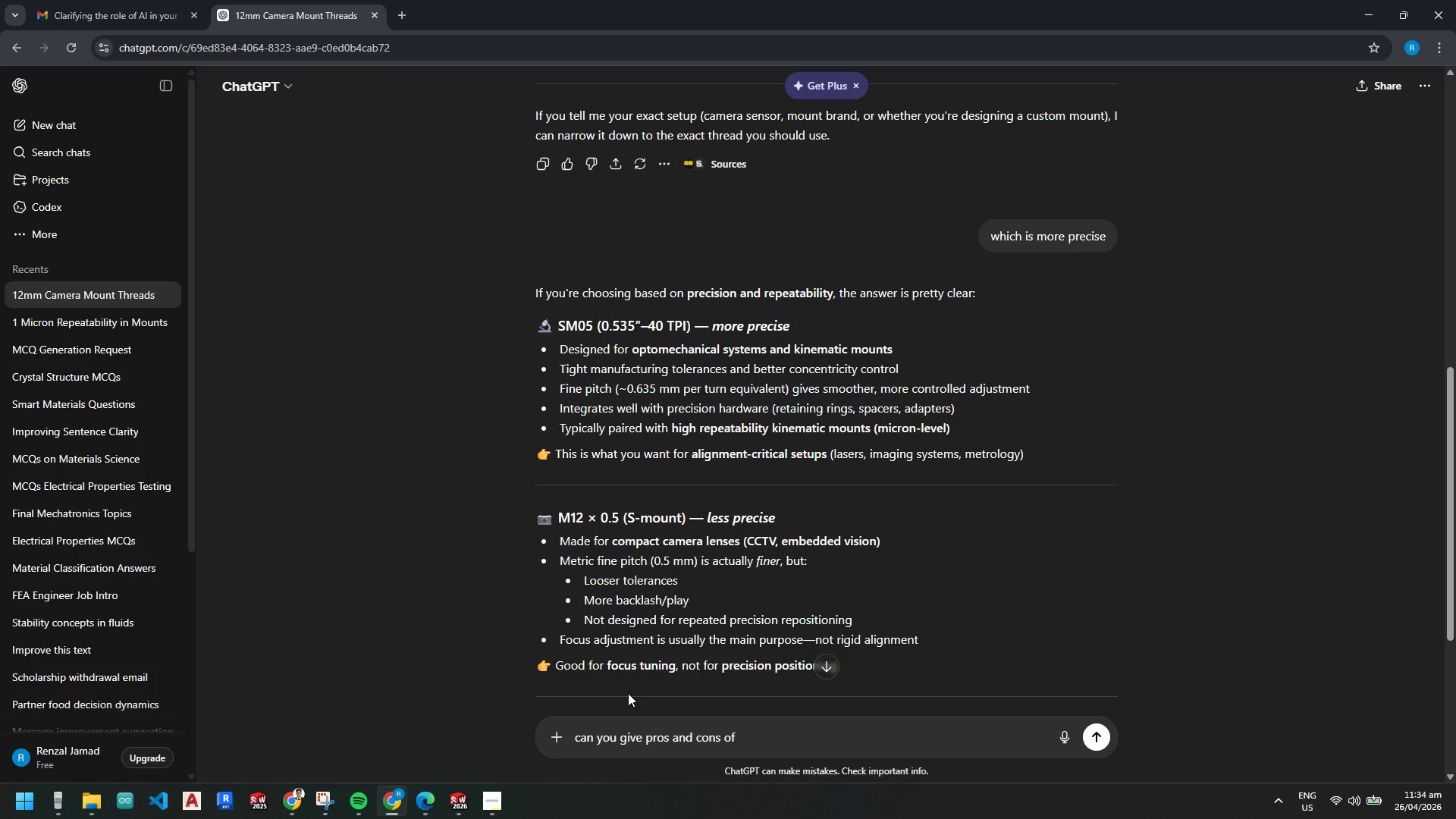 
type(kelvin clamp vs)
key(Backspace)
key(Backspace)
type(and maxe)
key(Backspace)
type(well clam[)
key(Backspace)
type(p, which is better)
 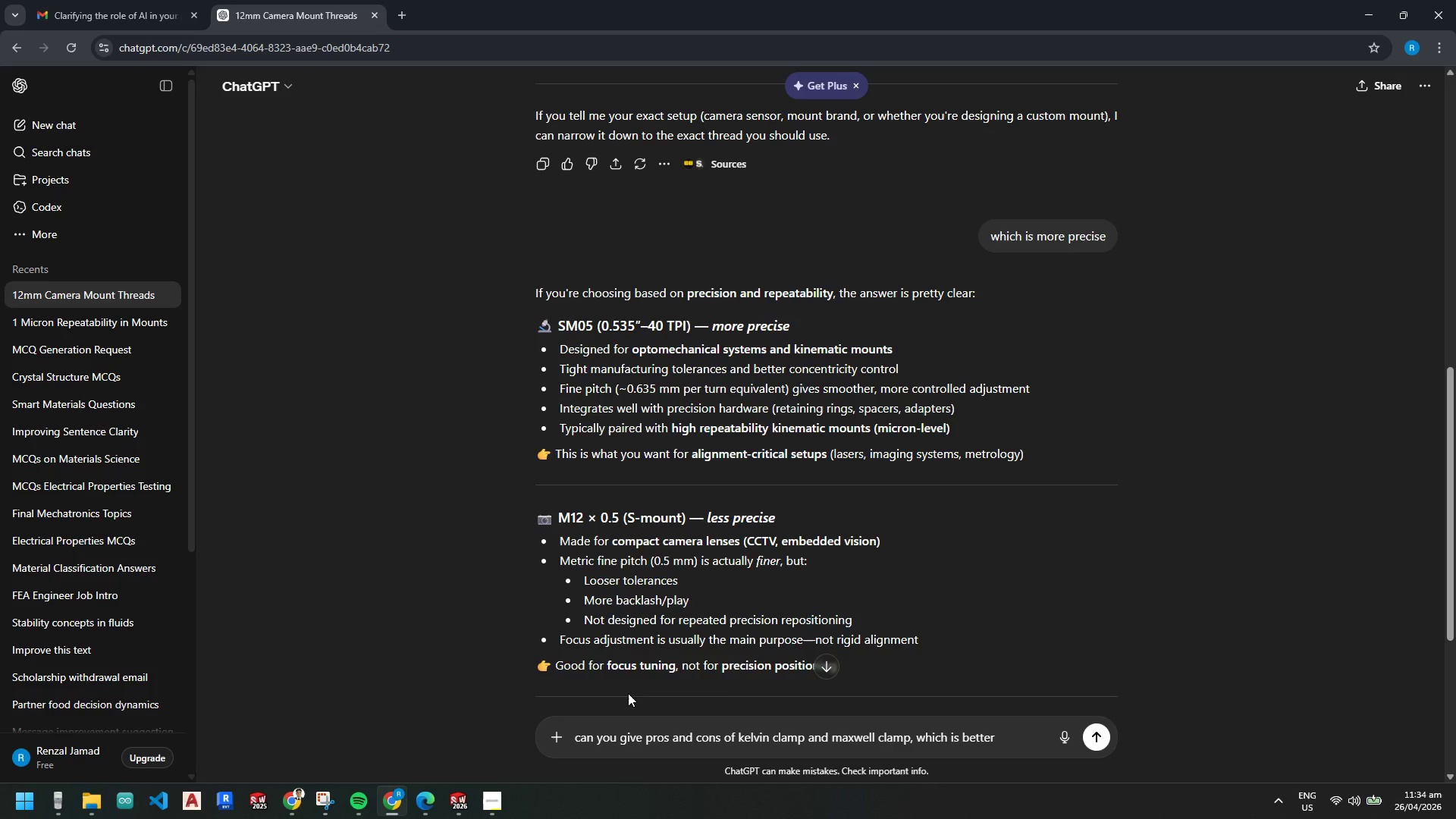 
key(Enter)
 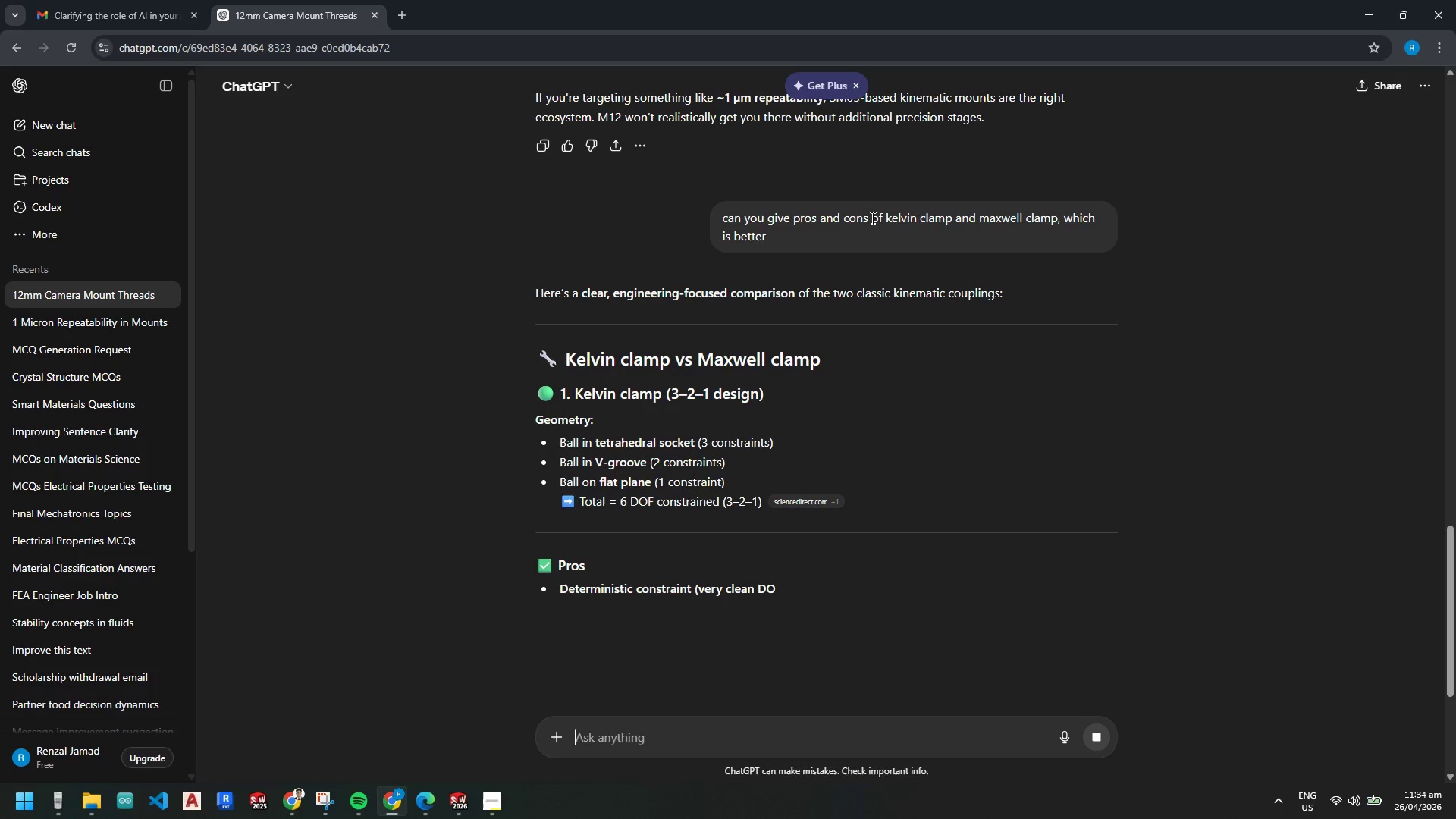 
wait(6.31)
 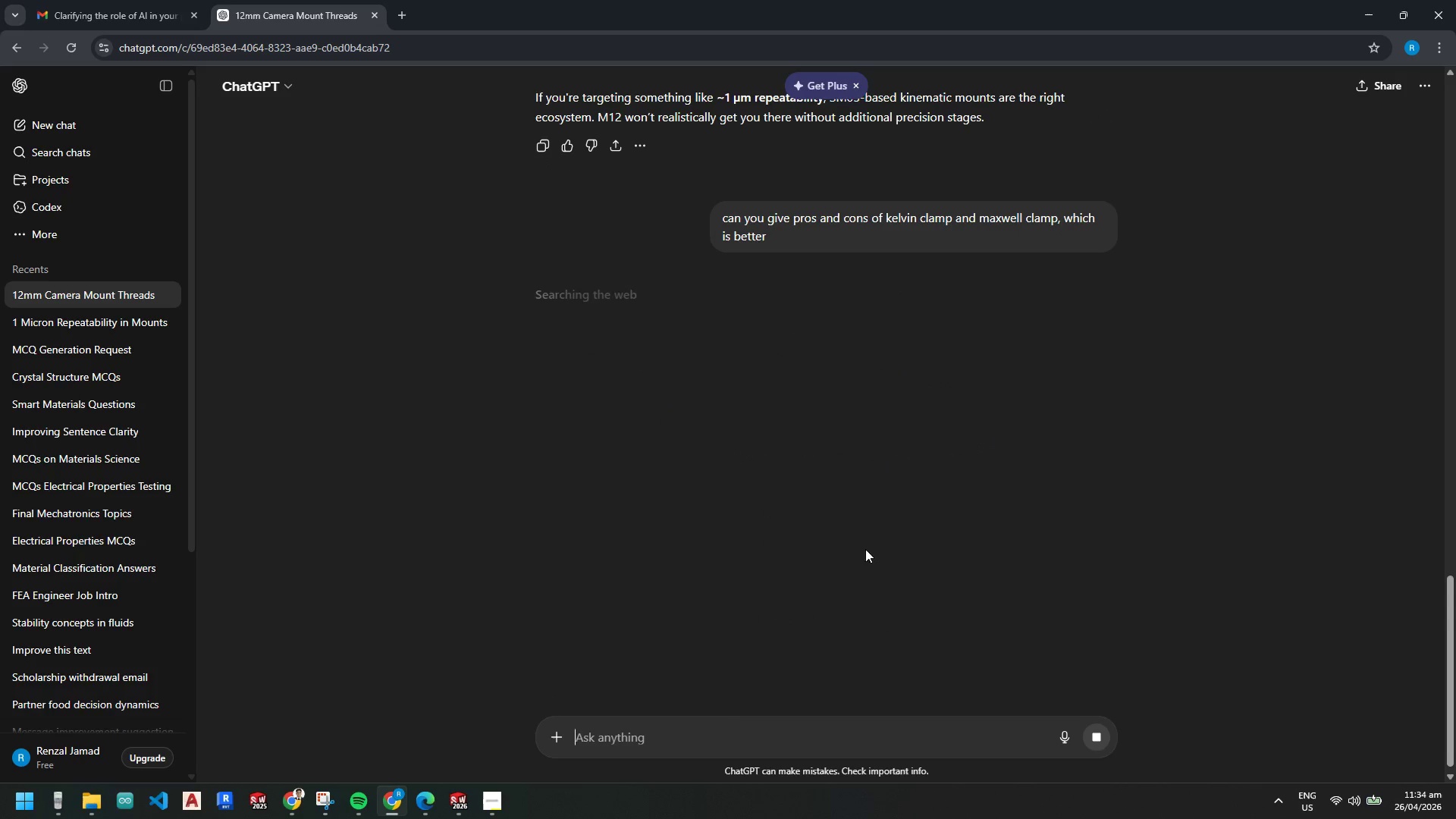 
scroll: coordinate [817, 476], scroll_direction: down, amount: 2.0
 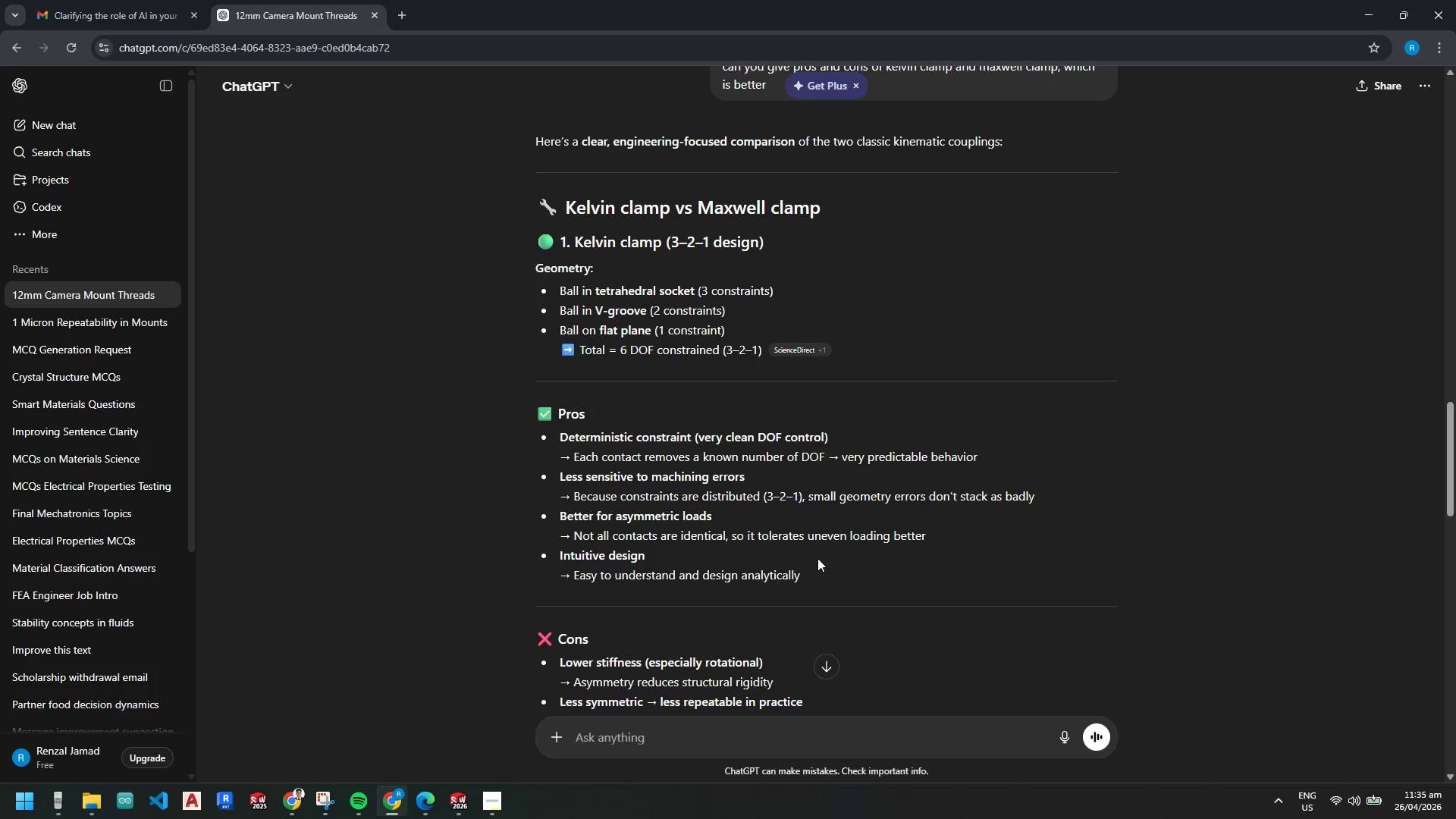 
wait(37.04)
 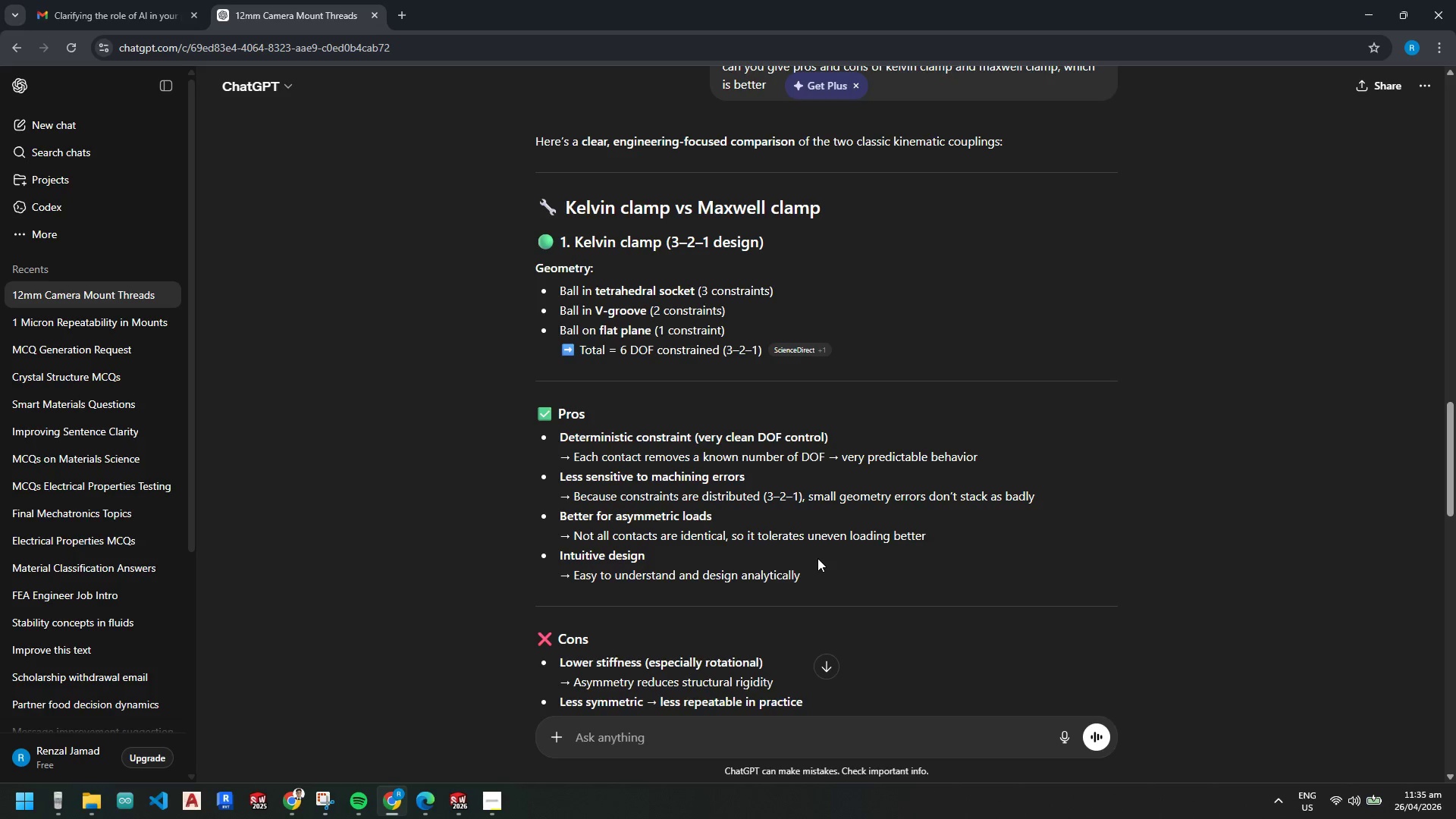 
scroll: coordinate [774, 528], scroll_direction: down, amount: 2.0
 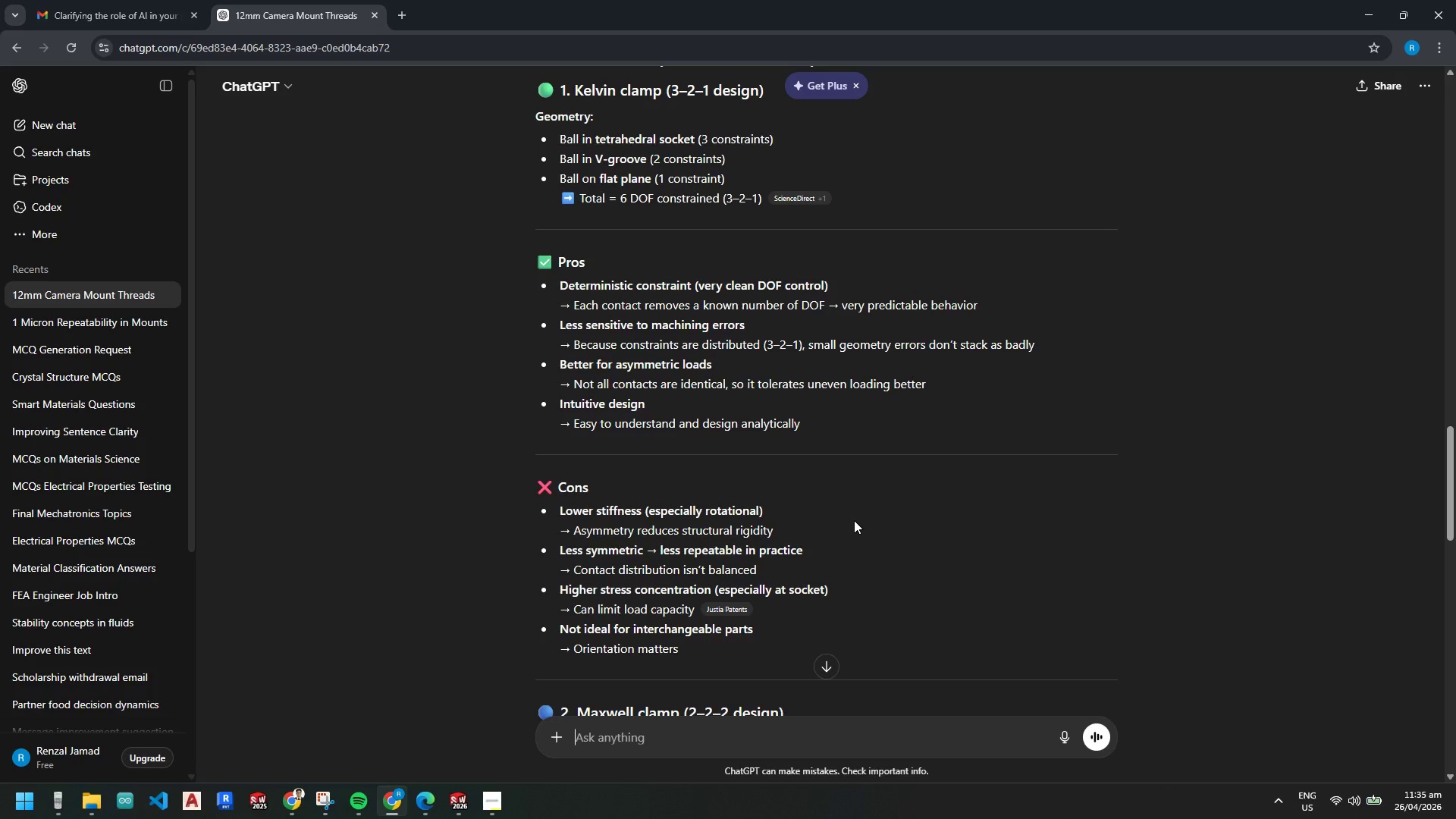 
wait(9.66)
 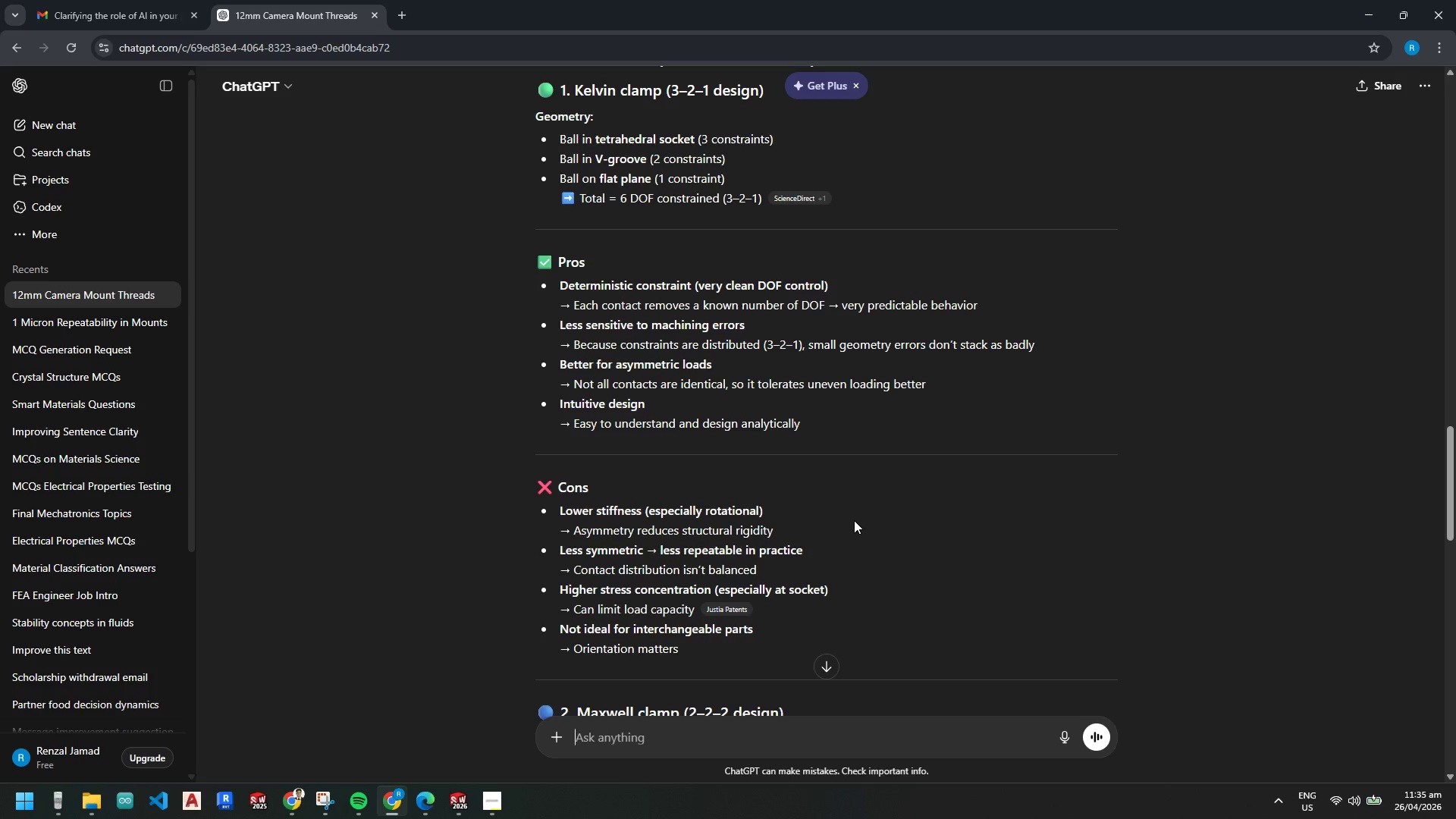 
mouse_move([742, 604])
 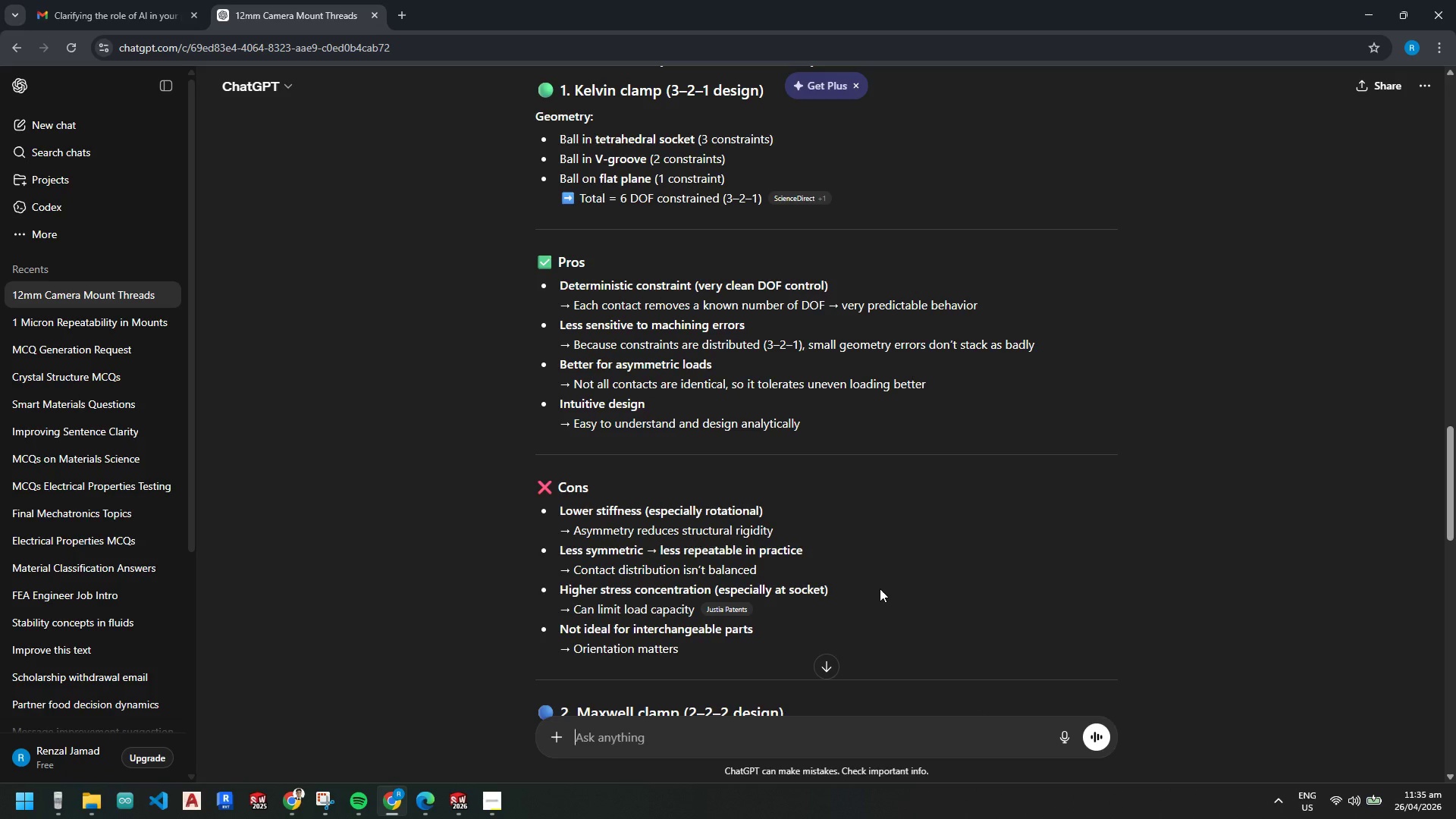 
scroll: coordinate [882, 588], scroll_direction: down, amount: 4.0
 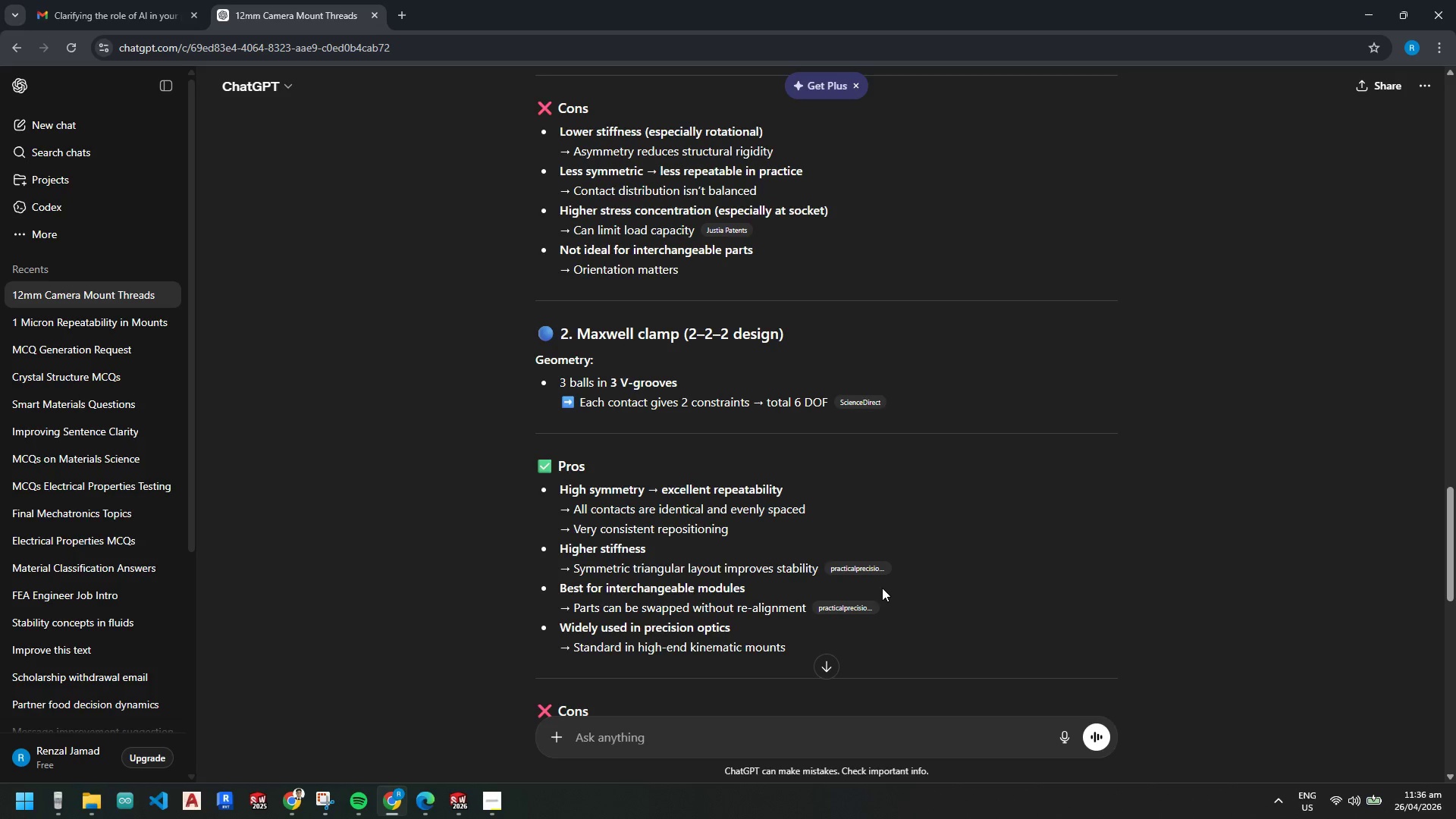 
wait(20.44)
 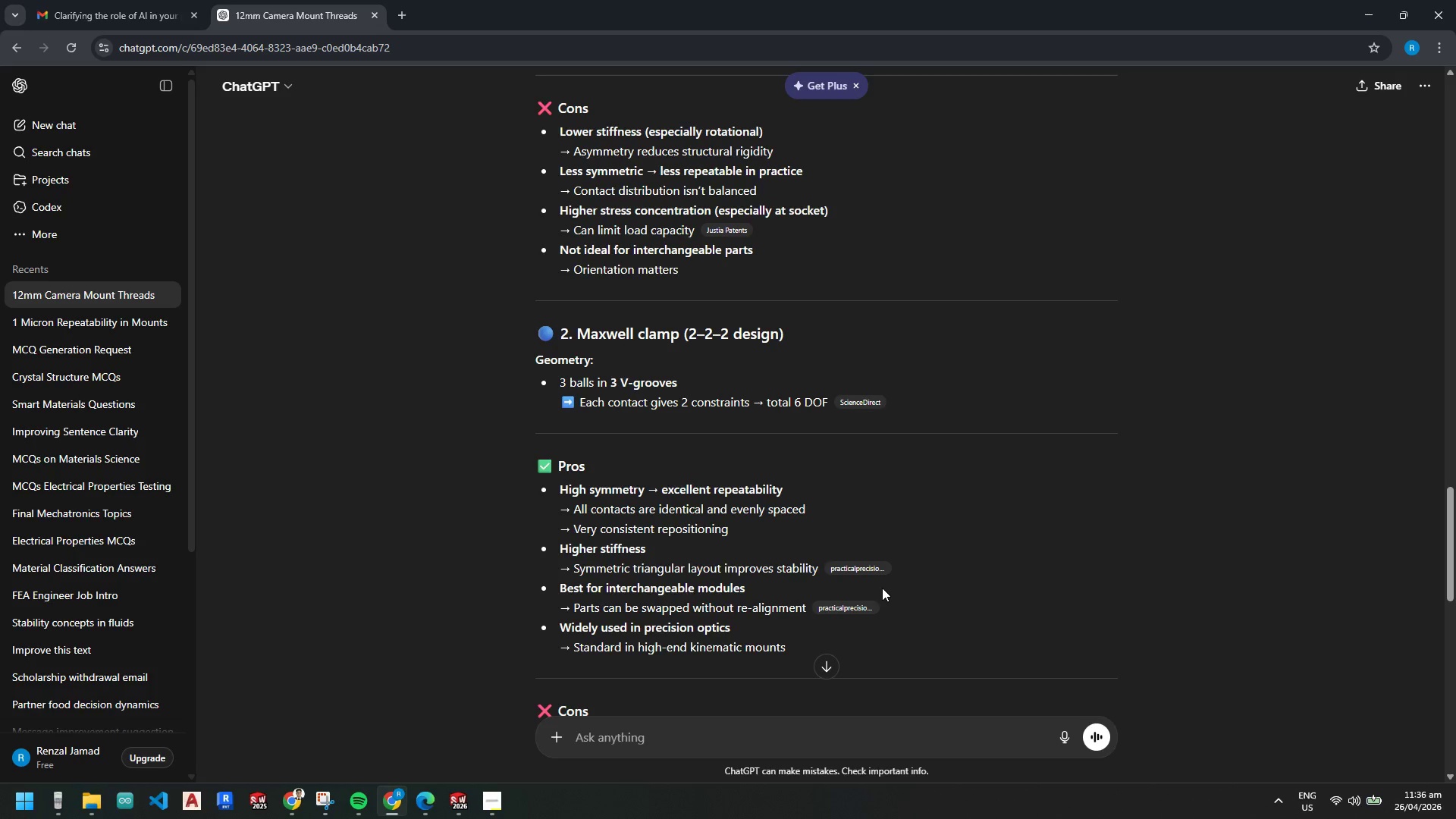 
scroll: coordinate [882, 588], scroll_direction: down, amount: 3.0
 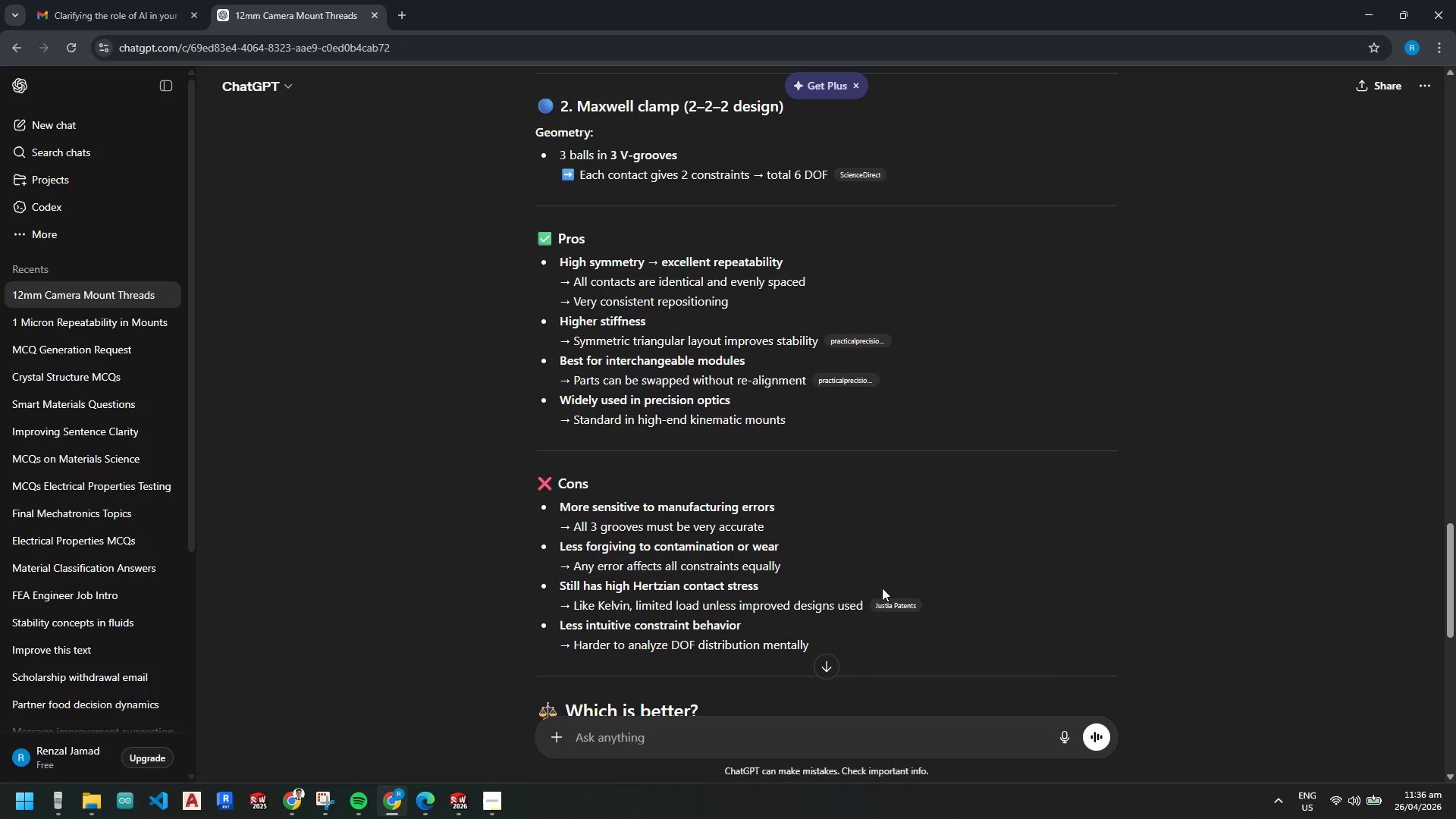 
wait(16.57)
 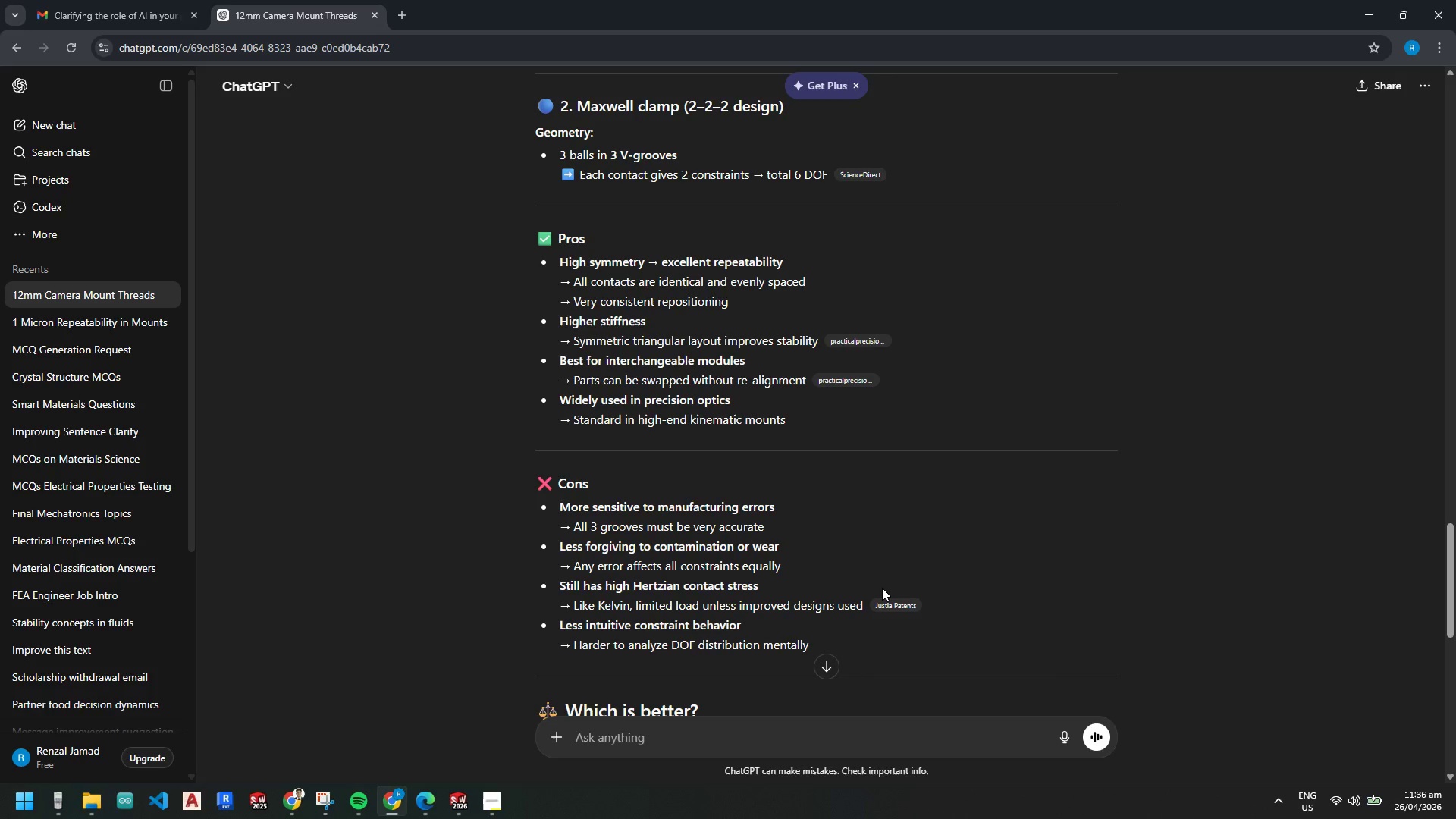 
scroll: coordinate [882, 588], scroll_direction: down, amount: 1.0
 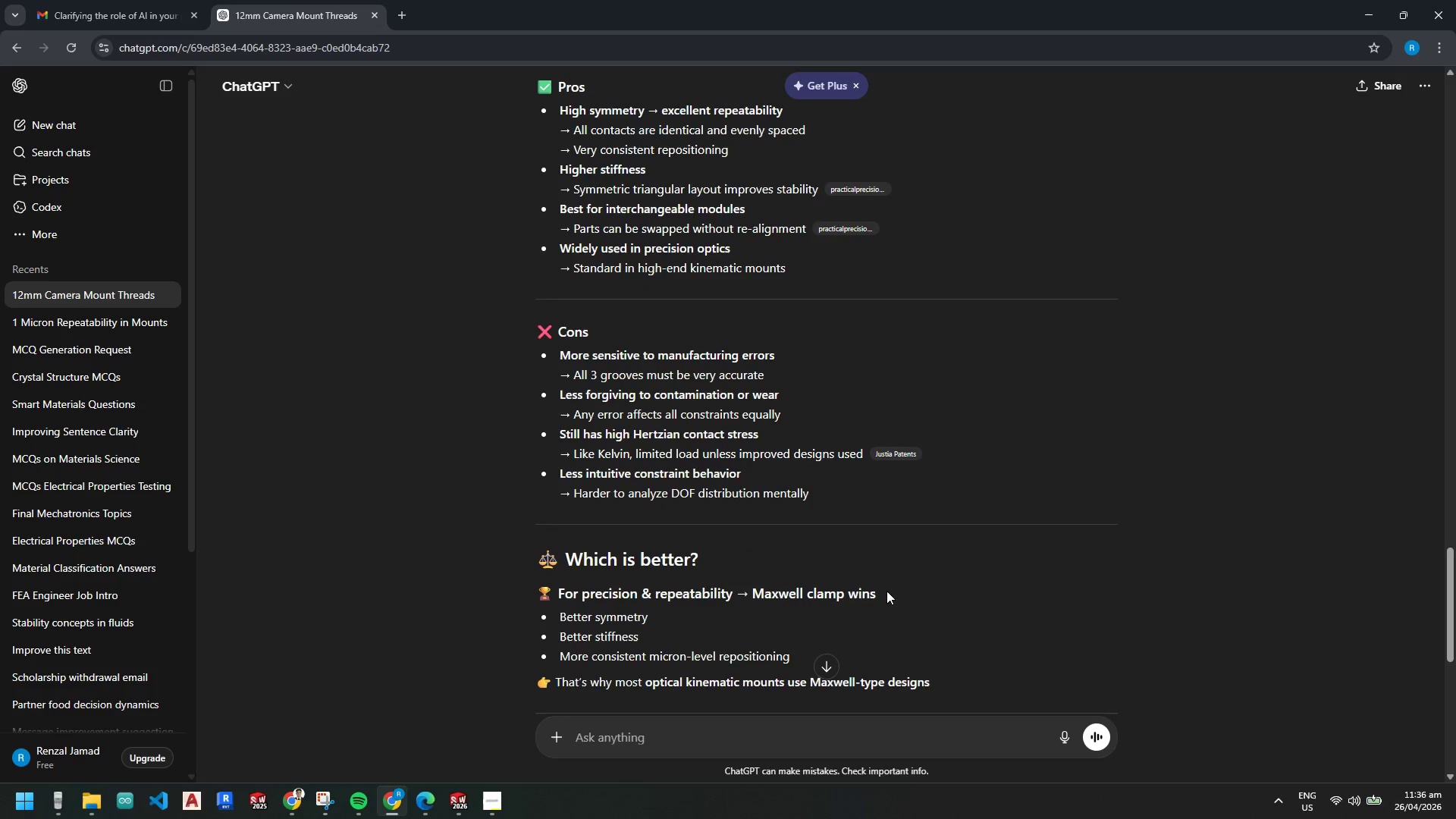 
wait(5.47)
 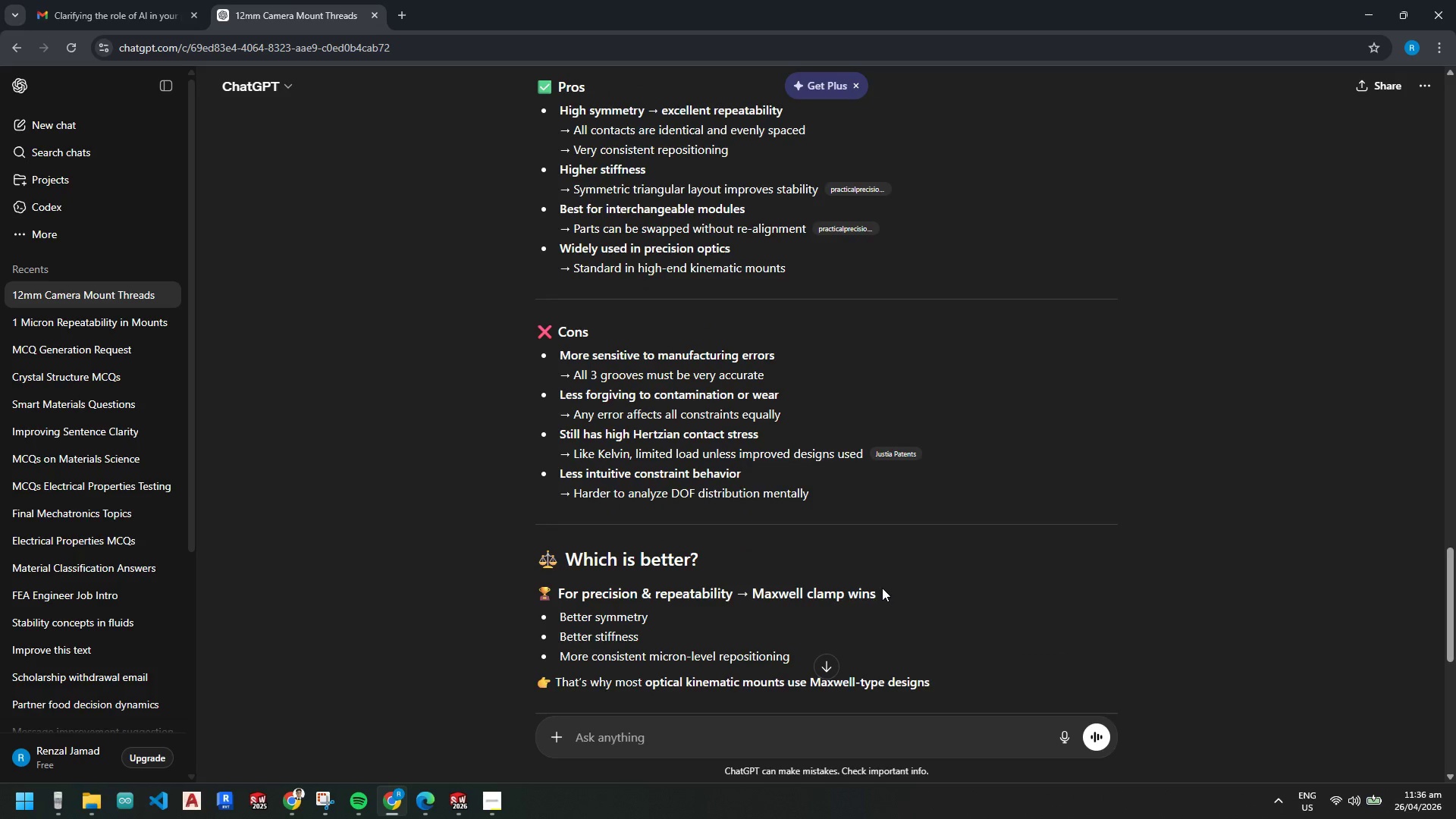 
scroll: coordinate [885, 574], scroll_direction: down, amount: 2.0
 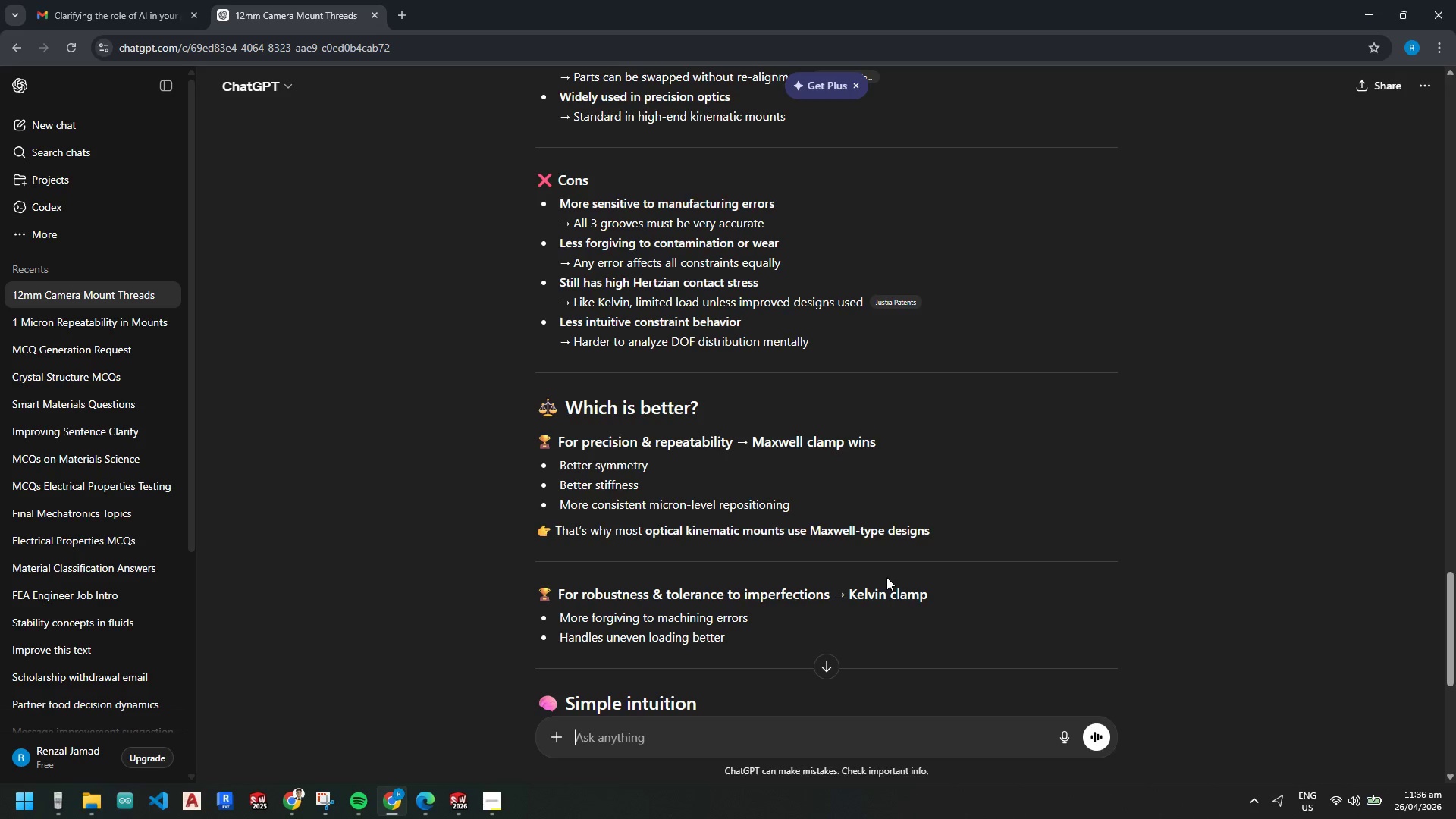 
wait(7.79)
 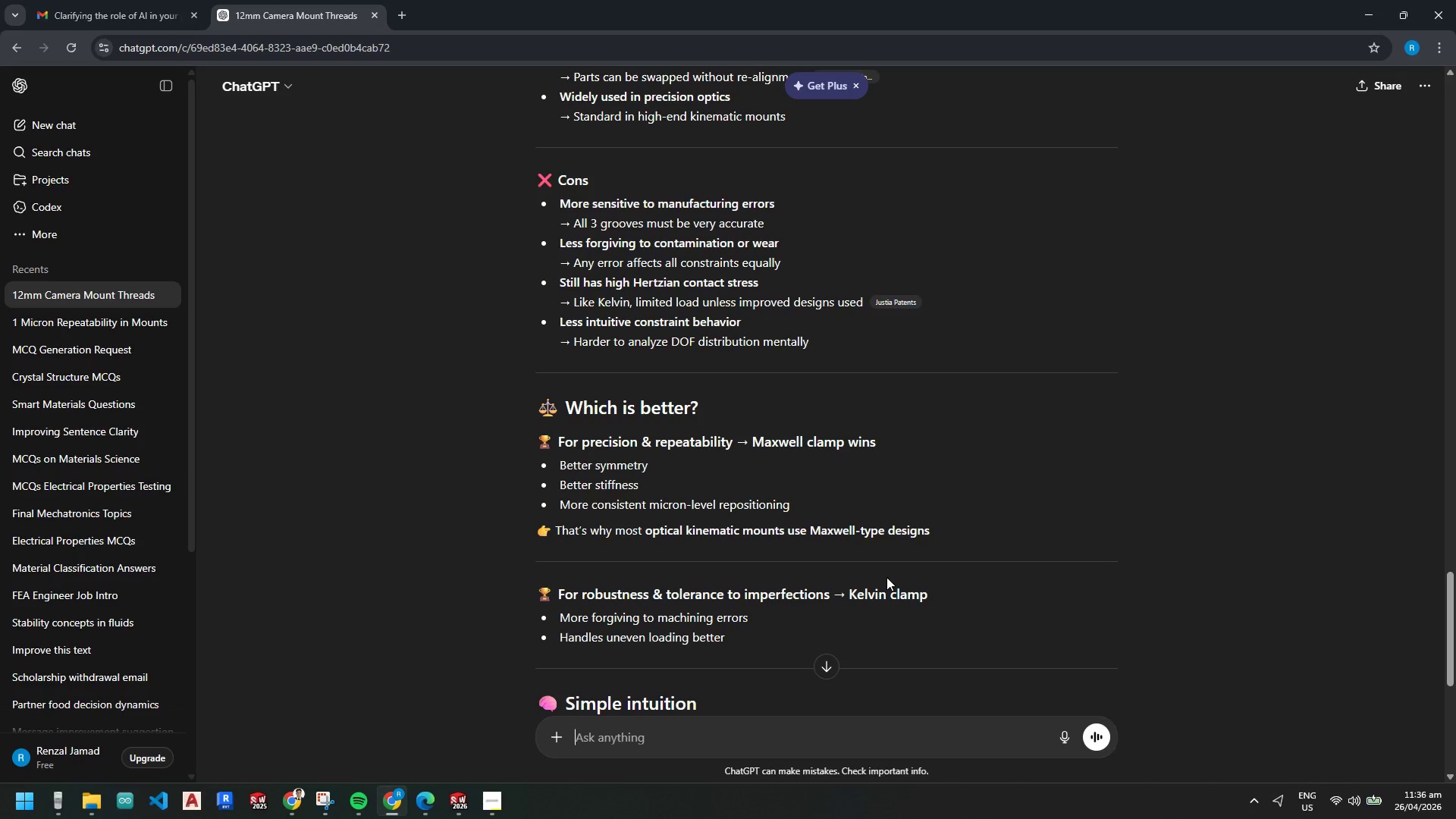 
scroll: coordinate [894, 589], scroll_direction: down, amount: 6.0
 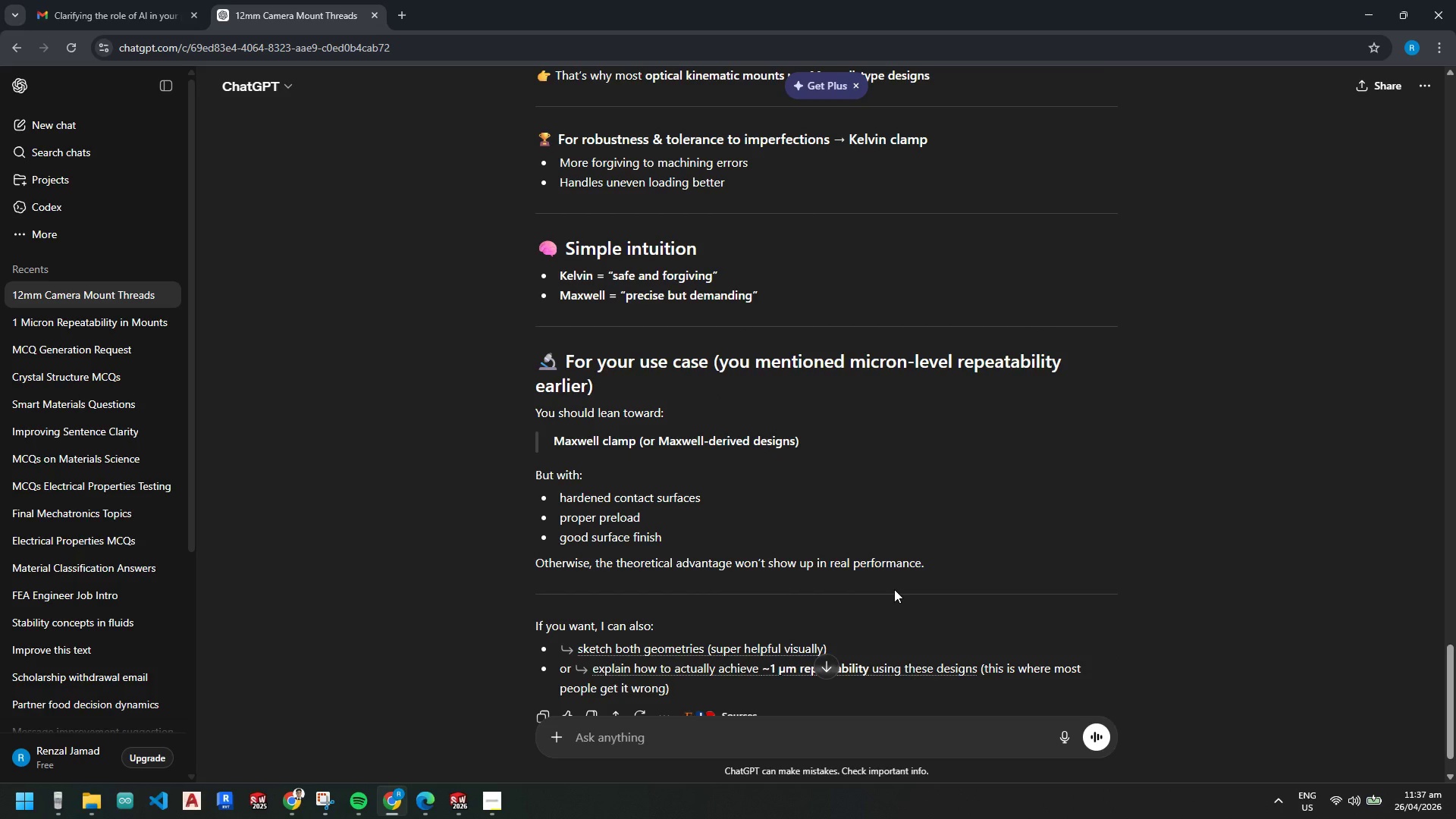 
scroll: coordinate [771, 610], scroll_direction: down, amount: 4.0
 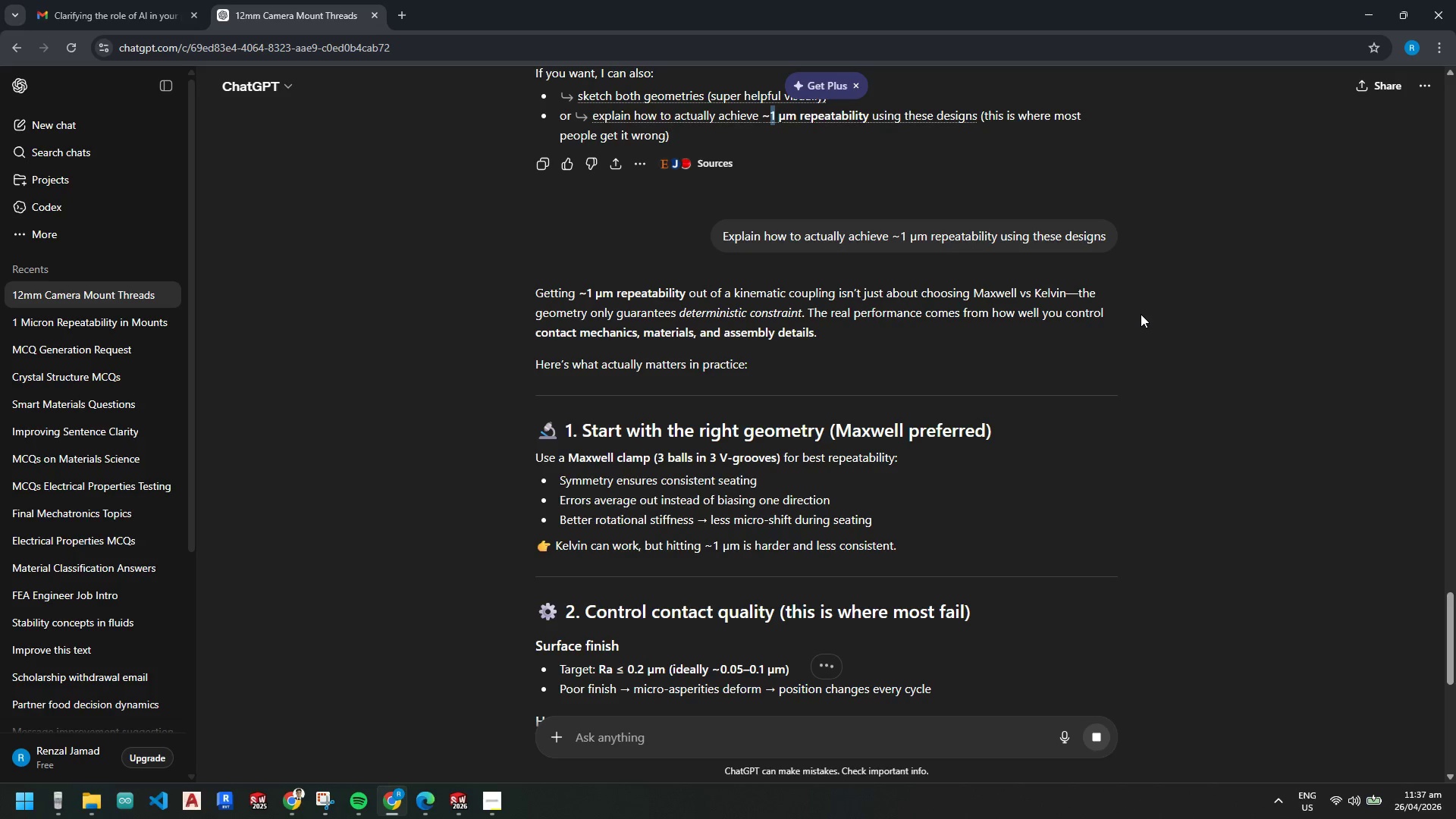 
wait(16.34)
 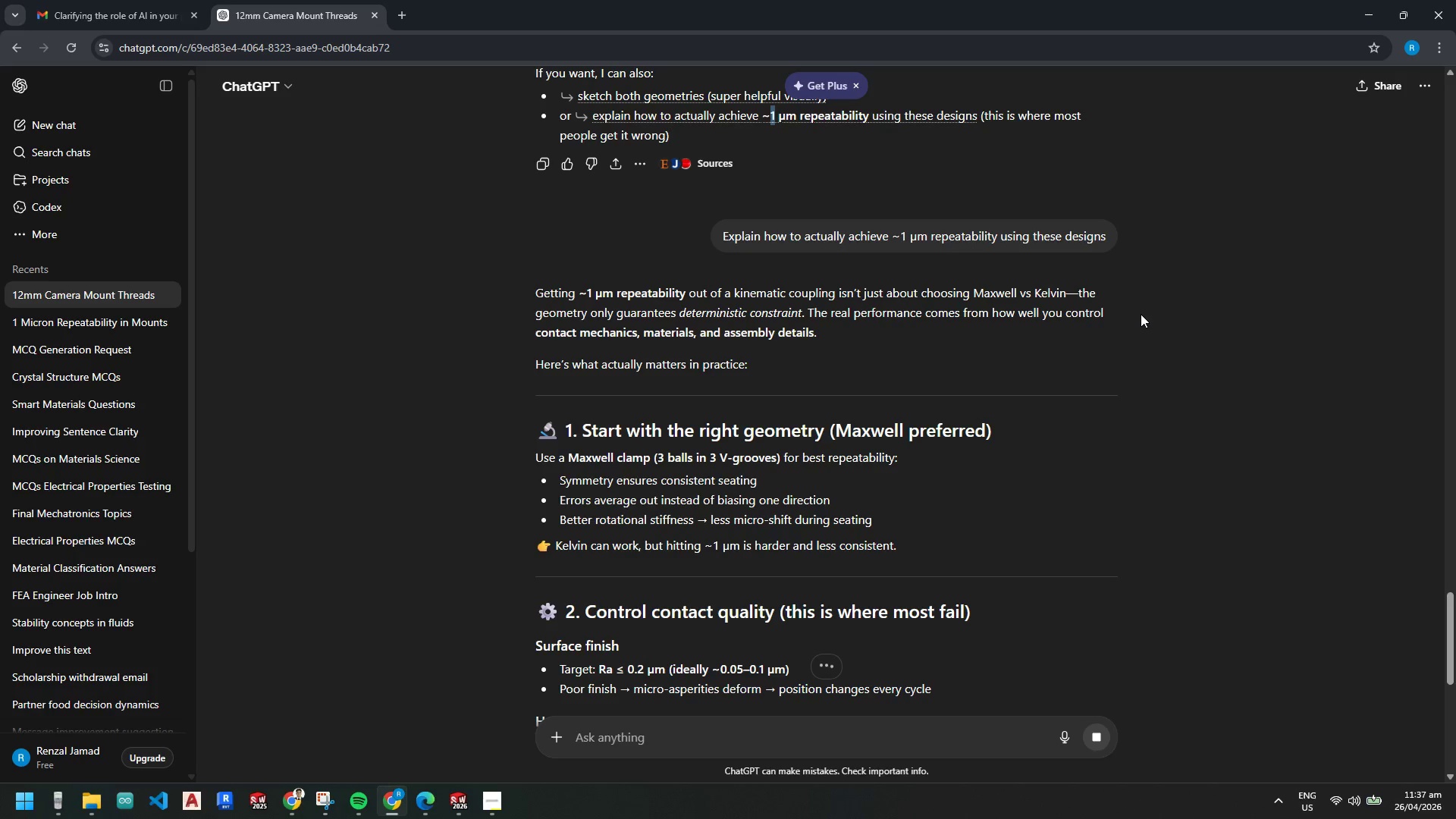 
scroll: coordinate [1137, 349], scroll_direction: down, amount: 2.0
 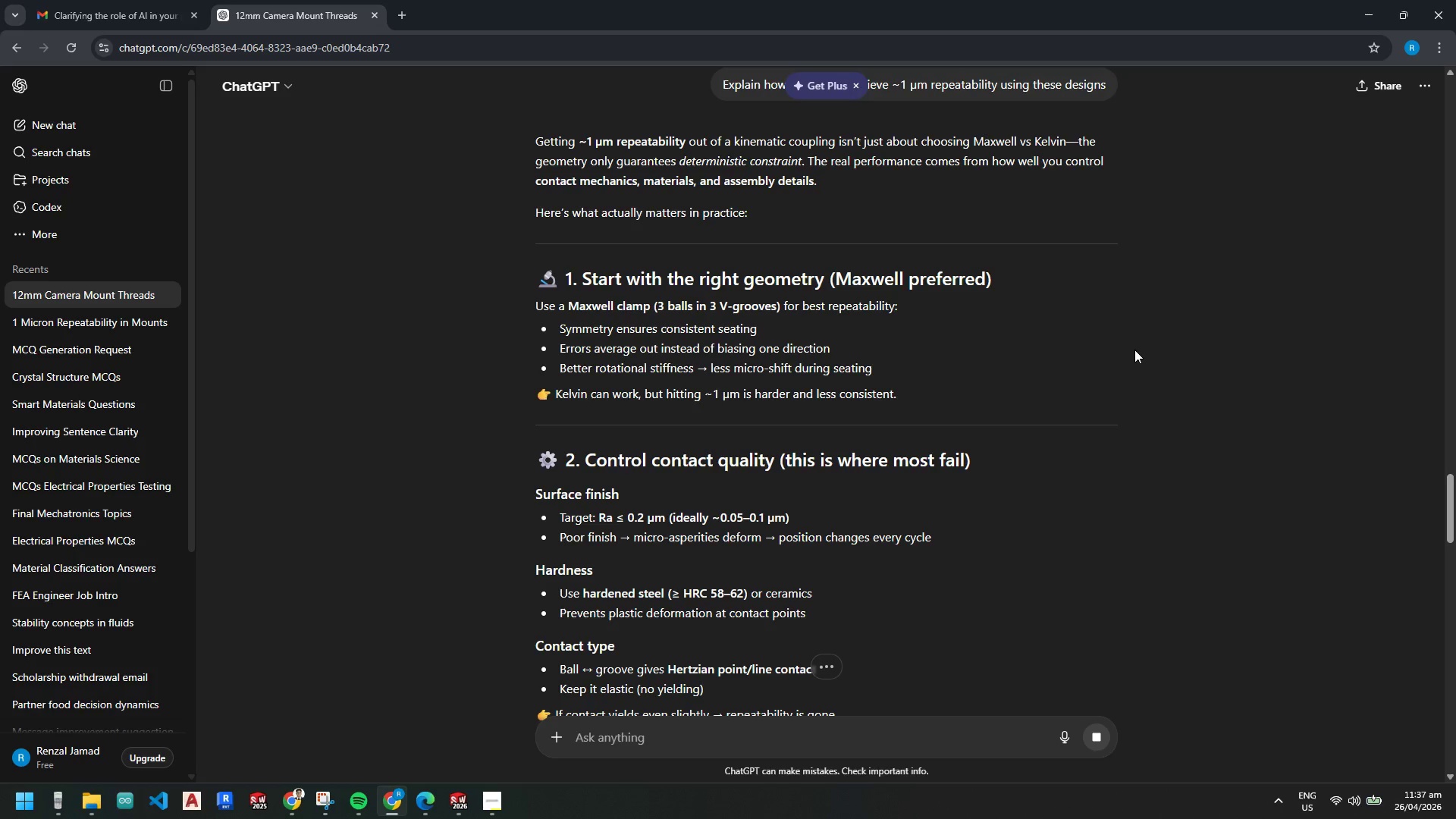 
wait(14.06)
 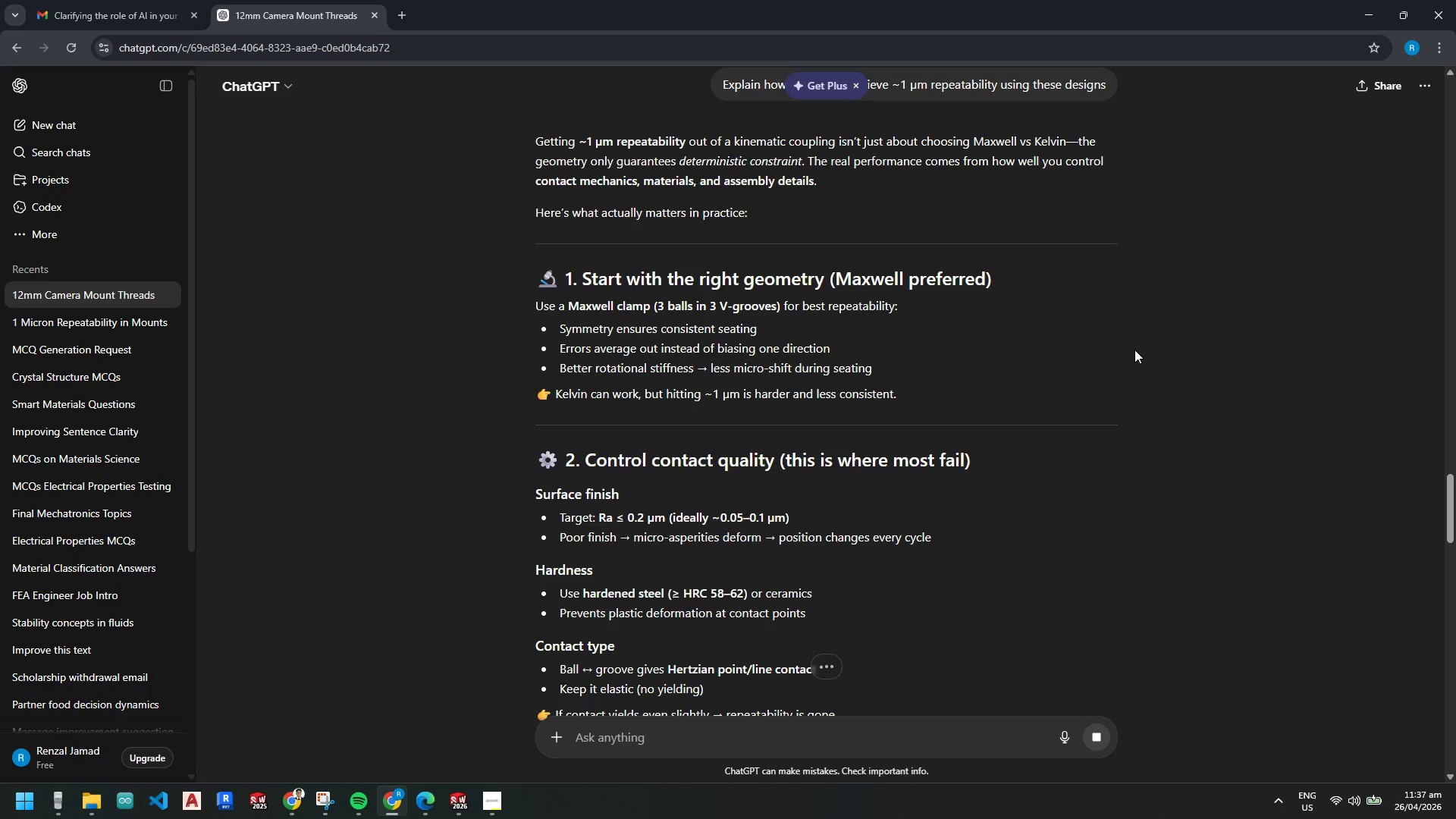 
scroll: coordinate [993, 394], scroll_direction: down, amount: 3.0
 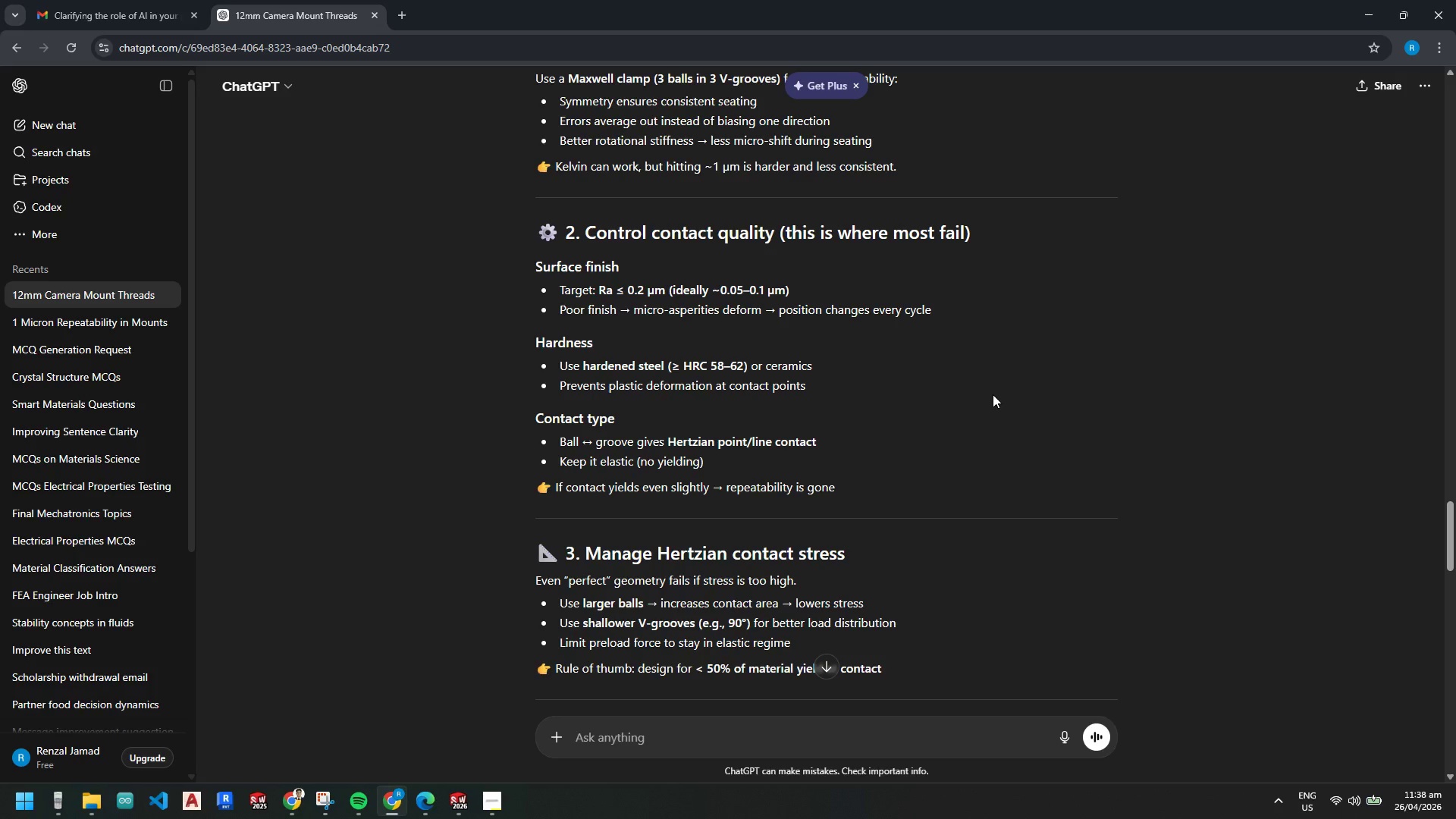 
wait(18.55)
 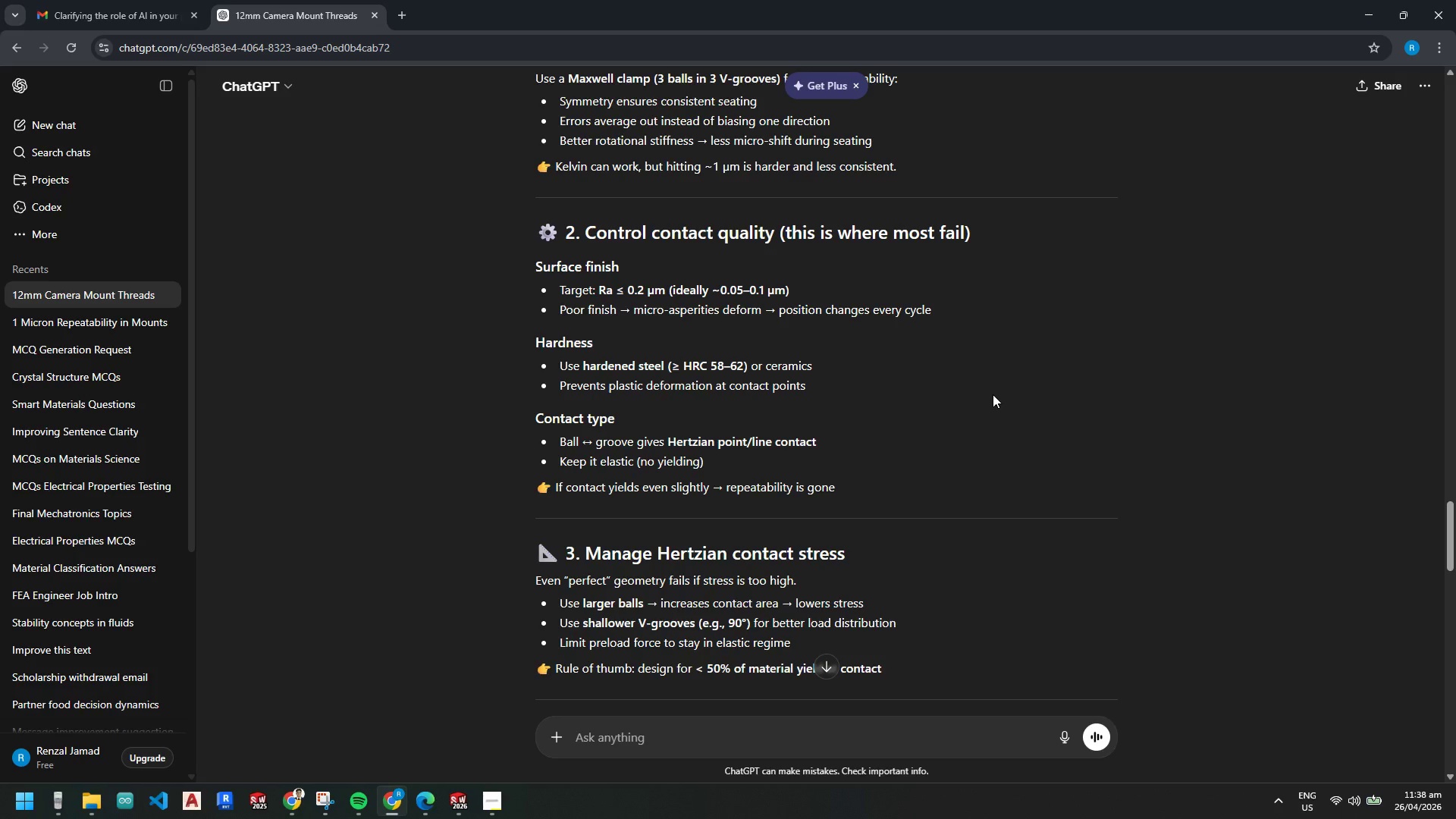 
scroll: coordinate [986, 397], scroll_direction: down, amount: 1.0
 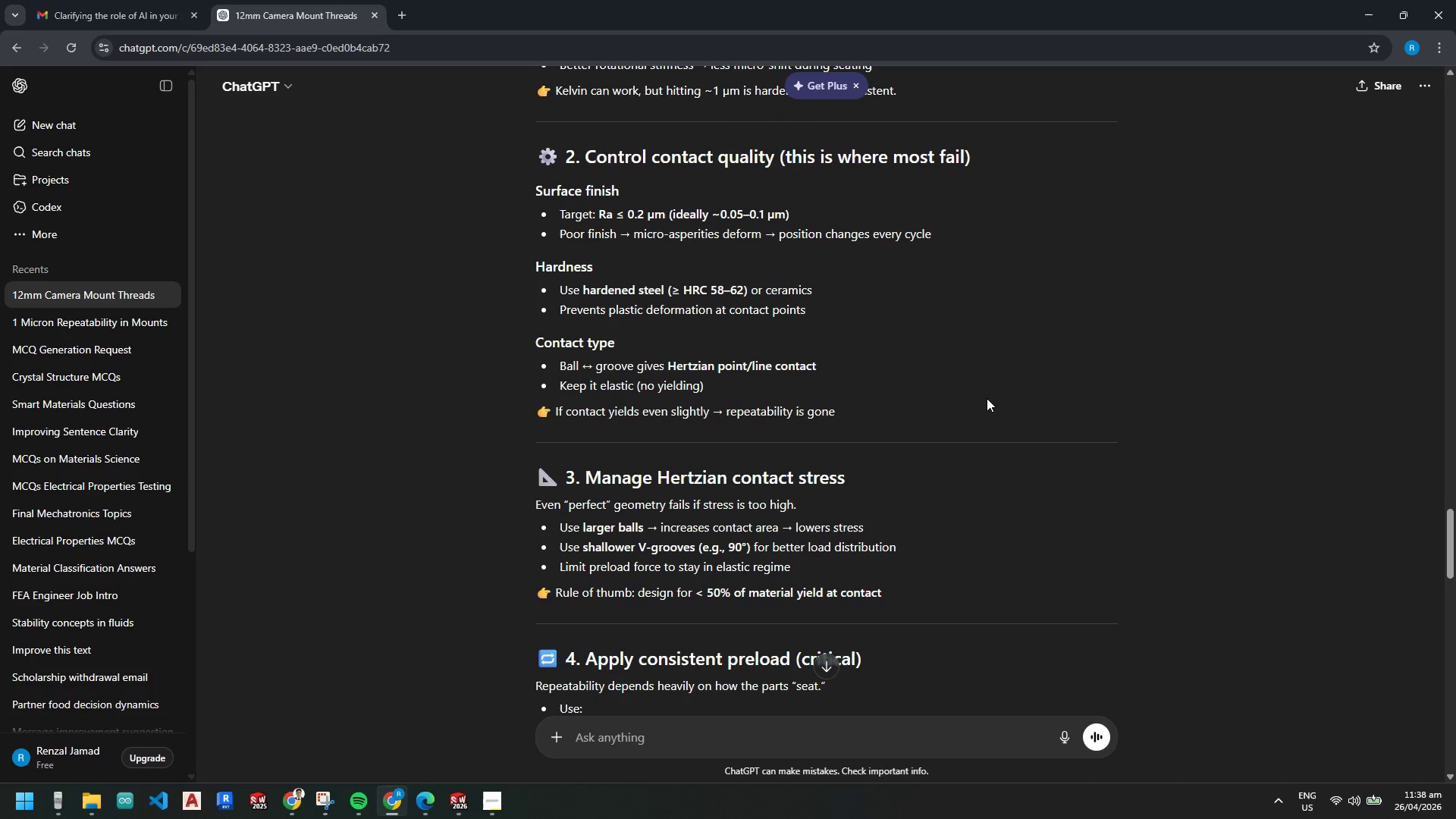 
wait(6.78)
 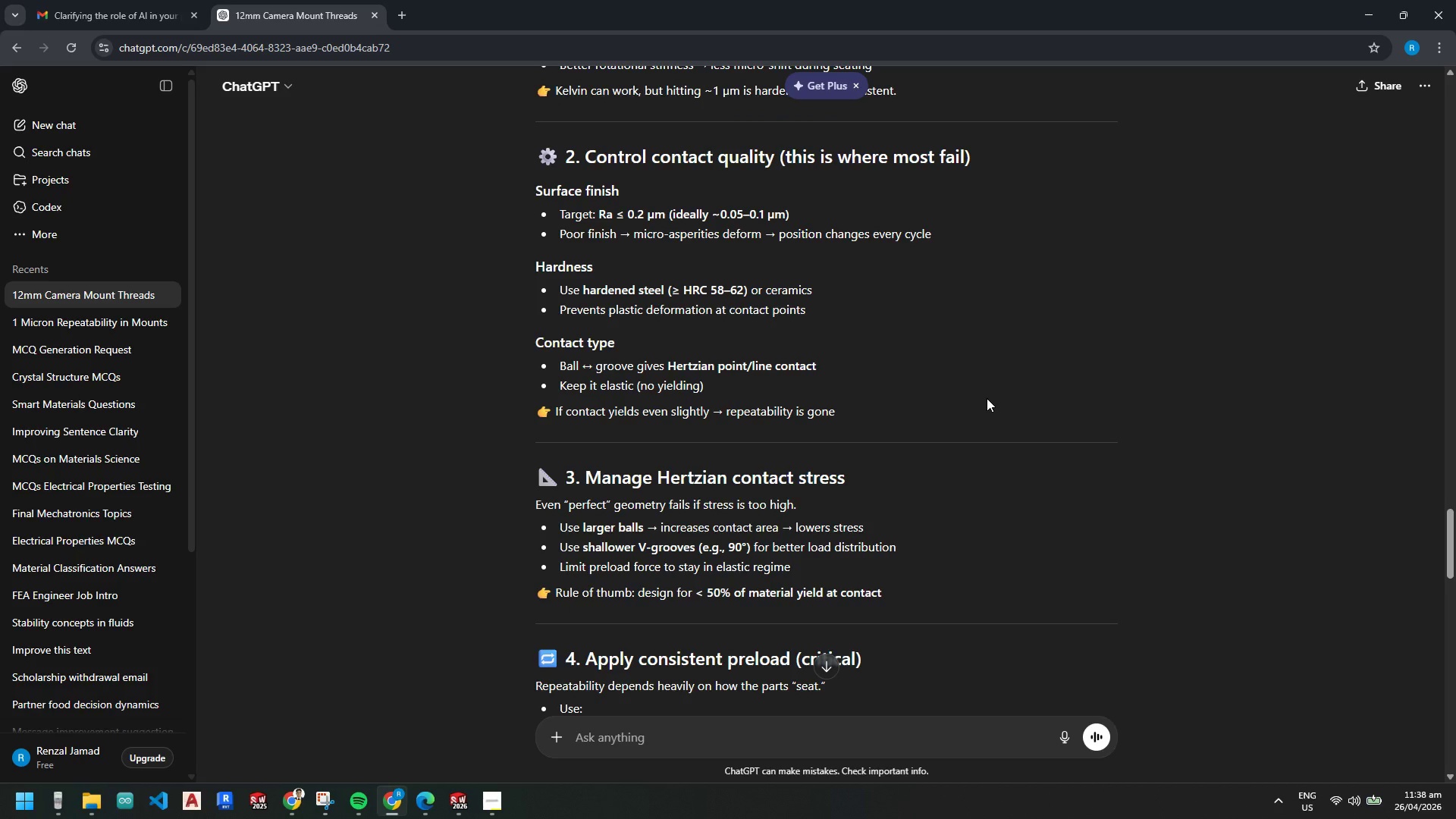 
scroll: coordinate [739, 472], scroll_direction: down, amount: 3.0
 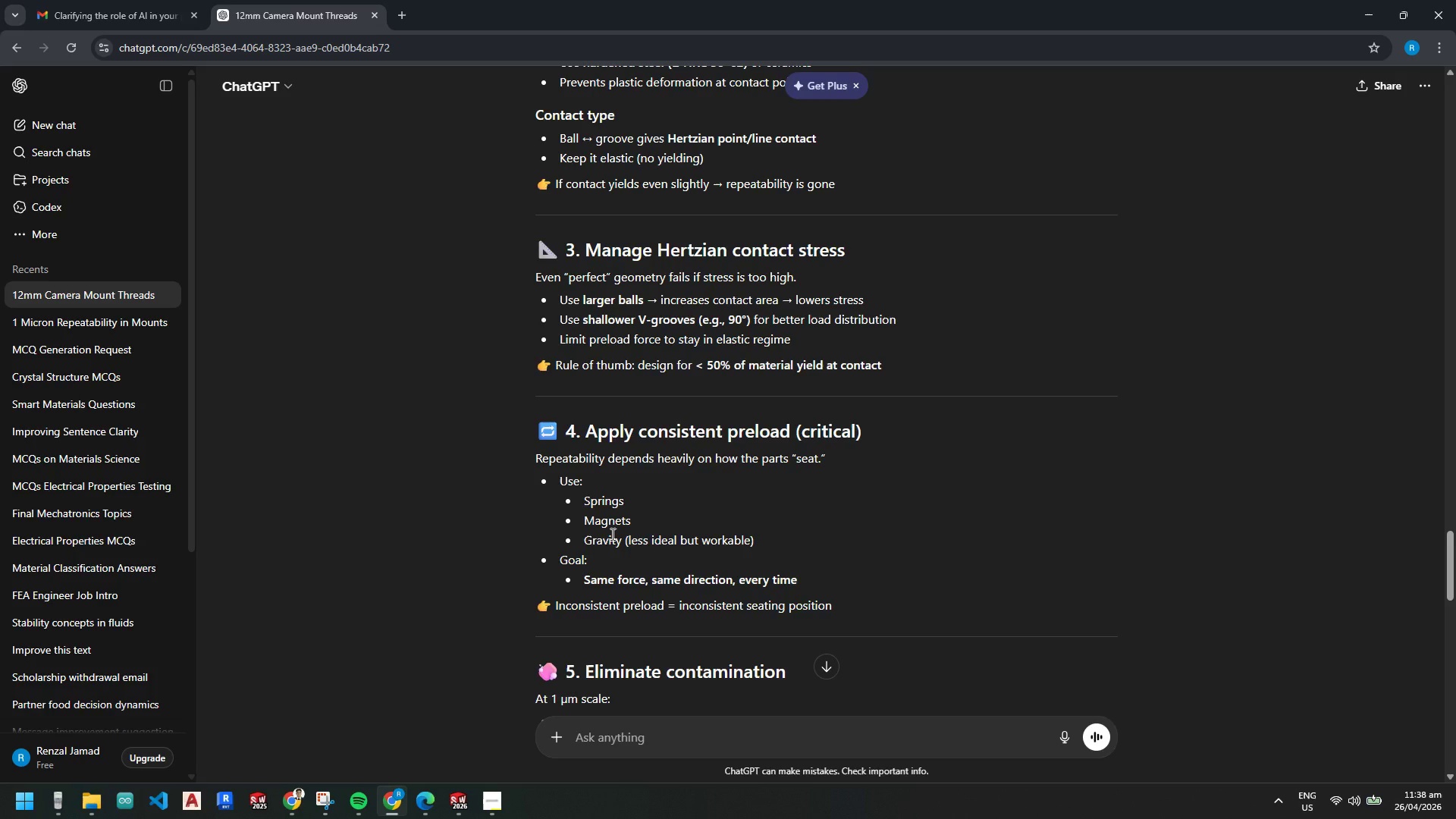 
wait(7.26)
 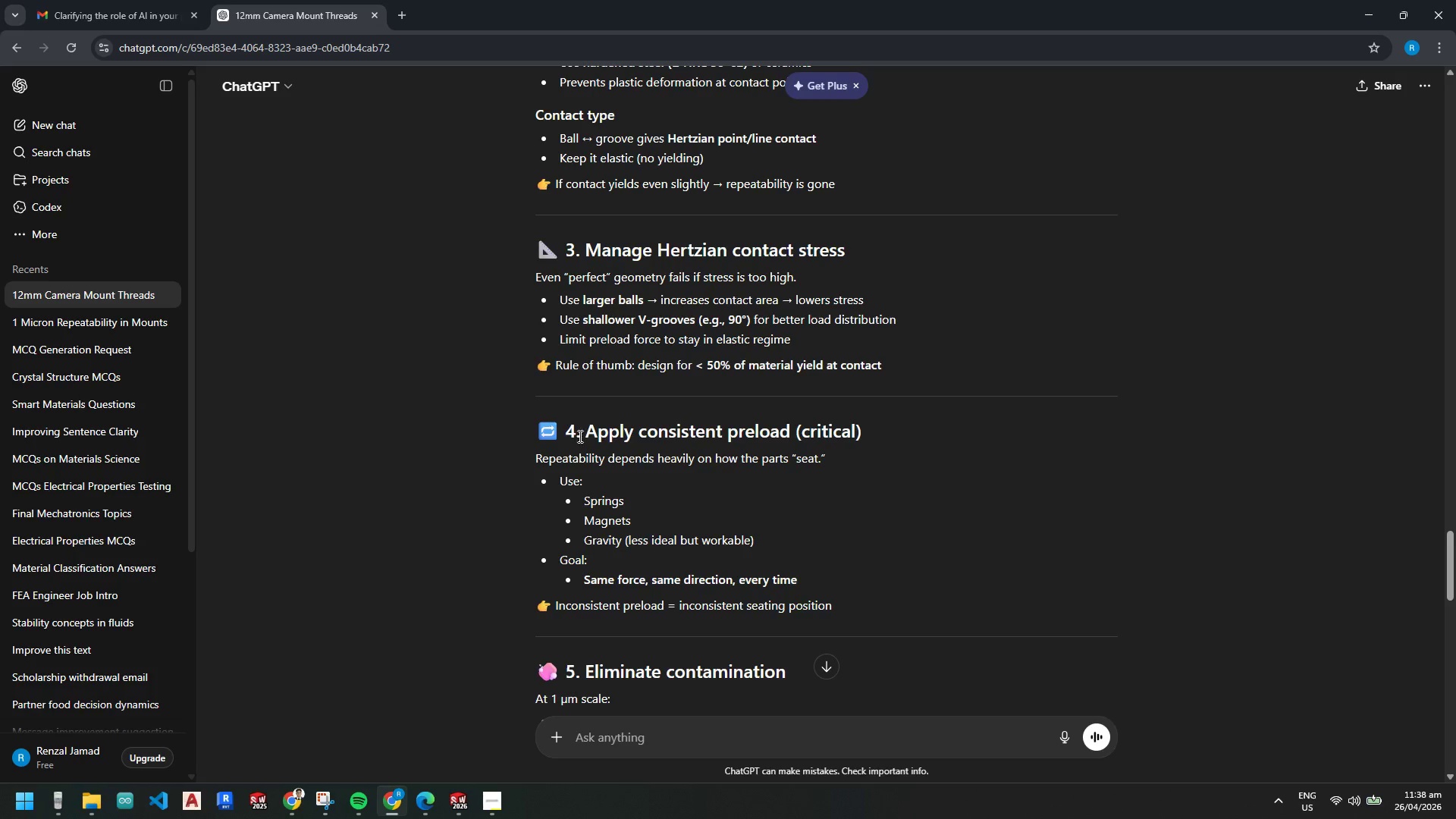 
scroll: coordinate [611, 532], scroll_direction: down, amount: 2.0
 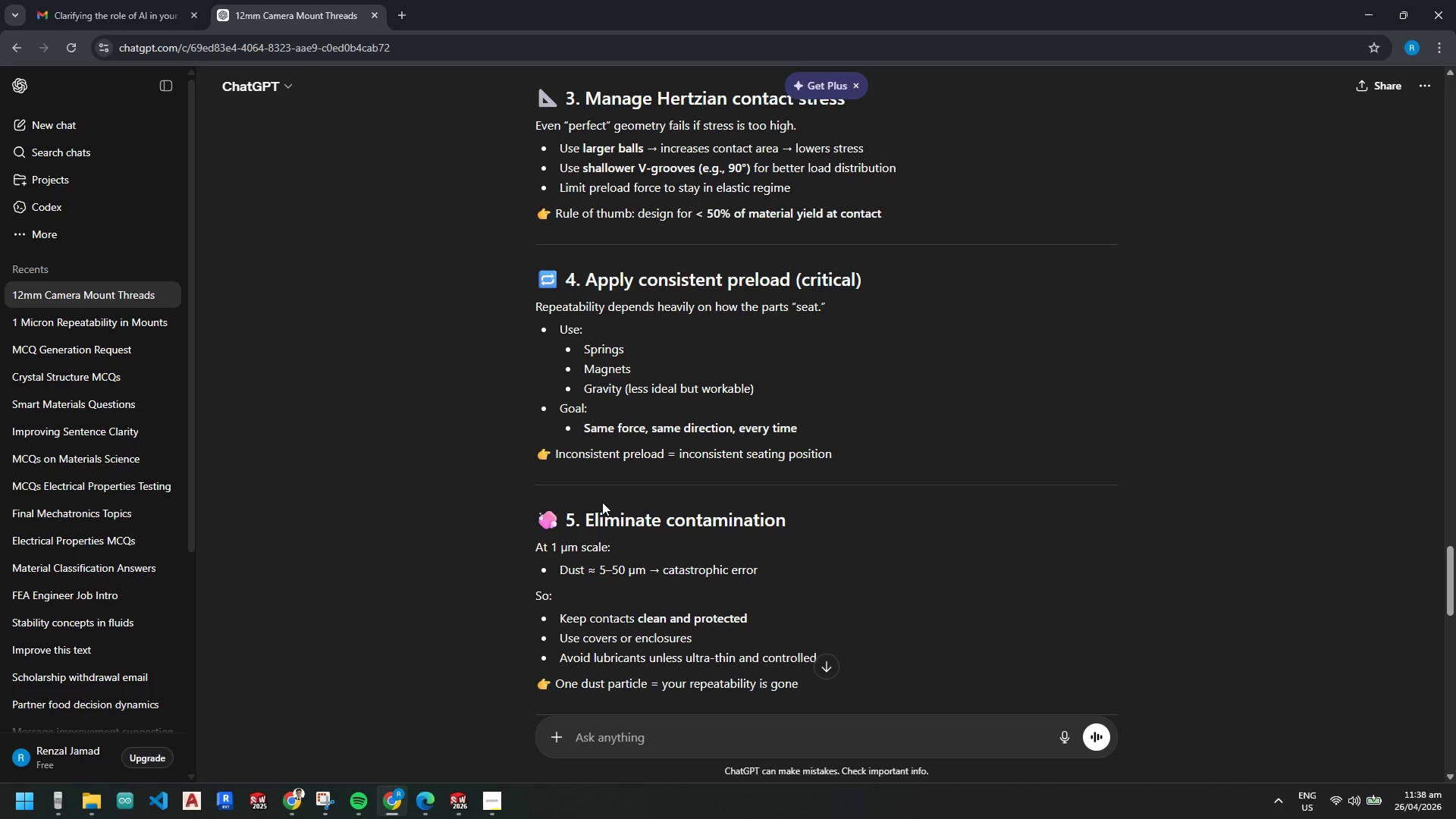 
wait(7.17)
 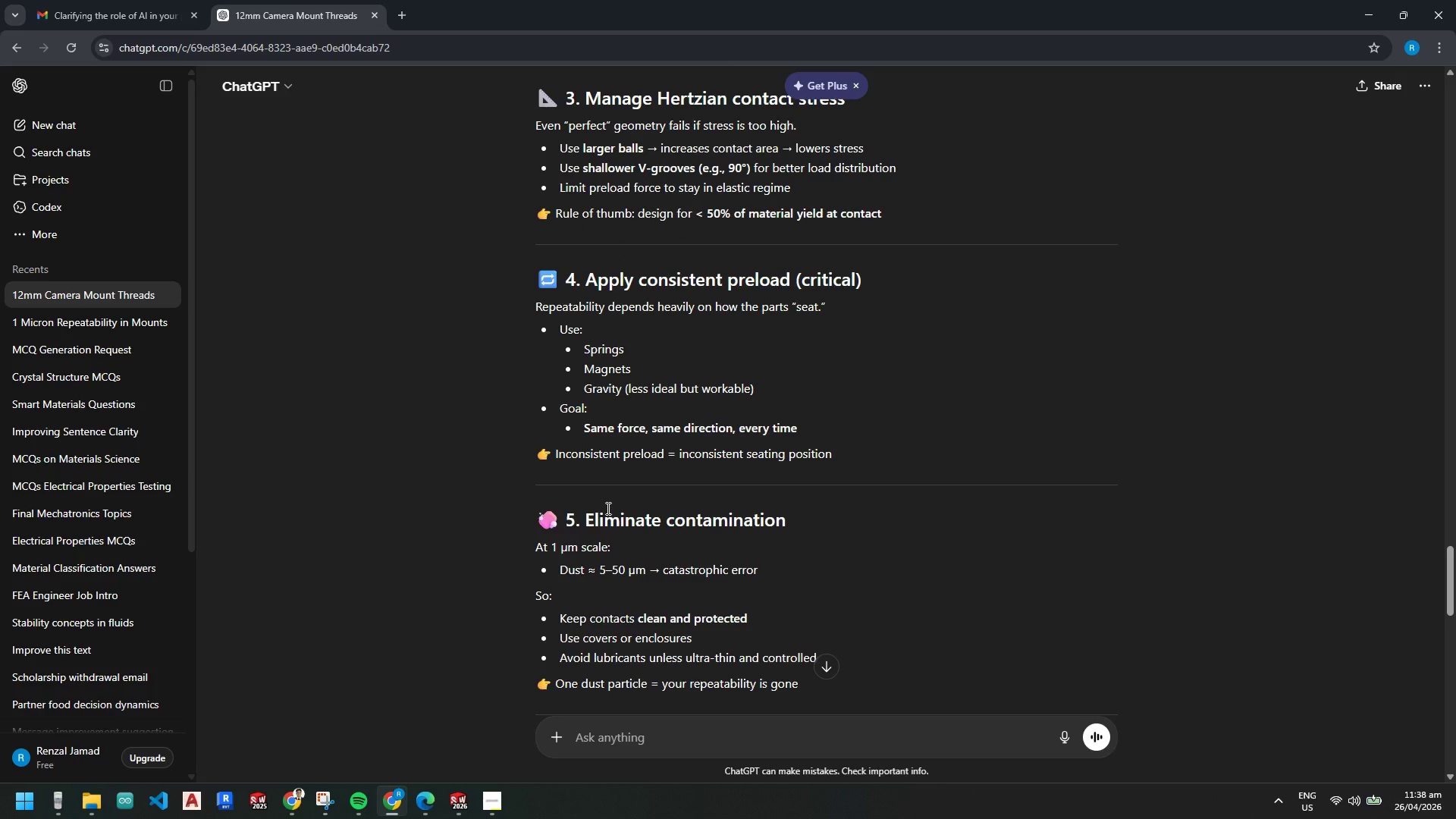 
scroll: coordinate [620, 452], scroll_direction: down, amount: 6.0
 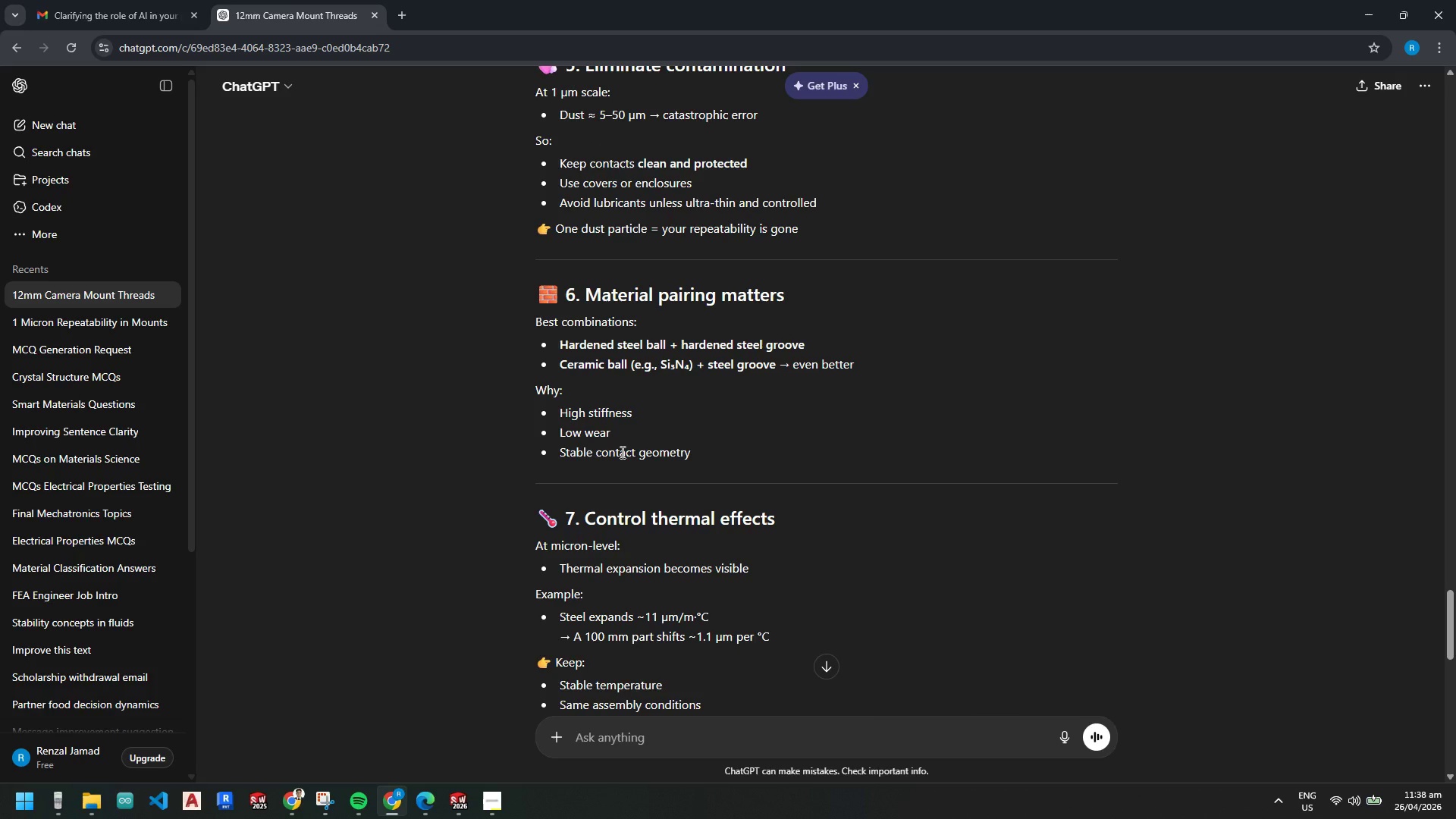 
wait(11.04)
 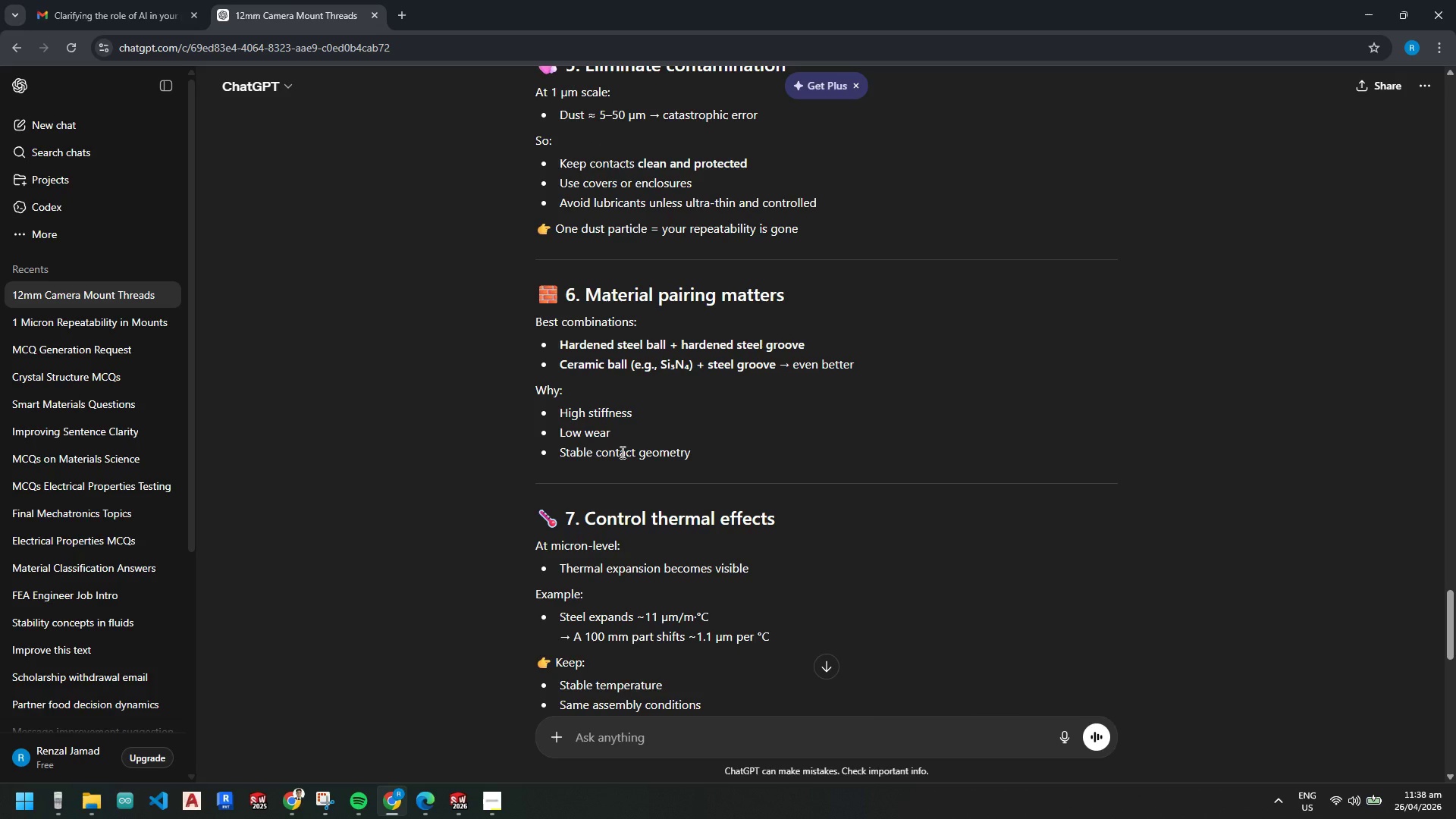 
scroll: coordinate [617, 457], scroll_direction: down, amount: 2.0
 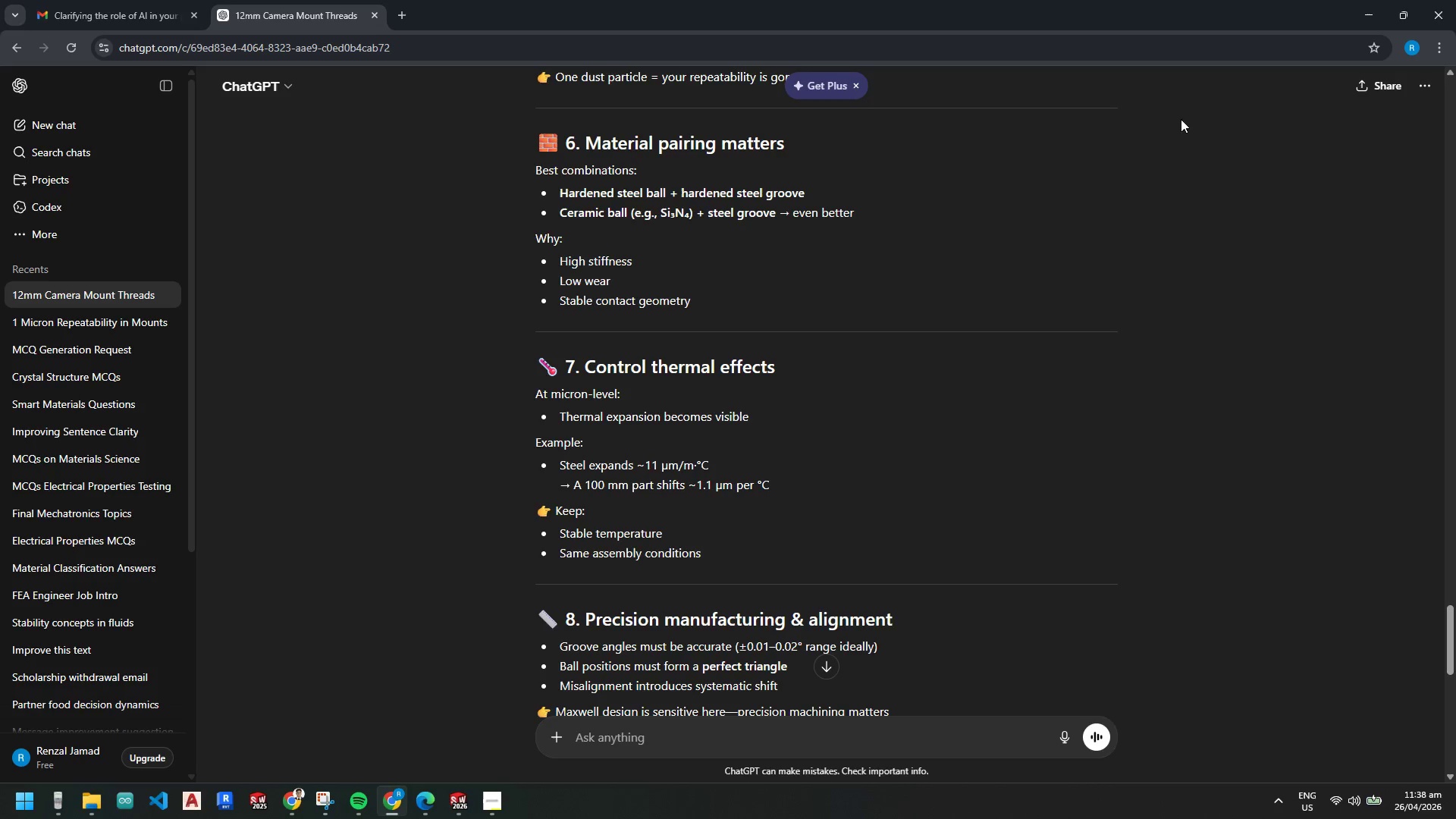 
wait(7.45)
 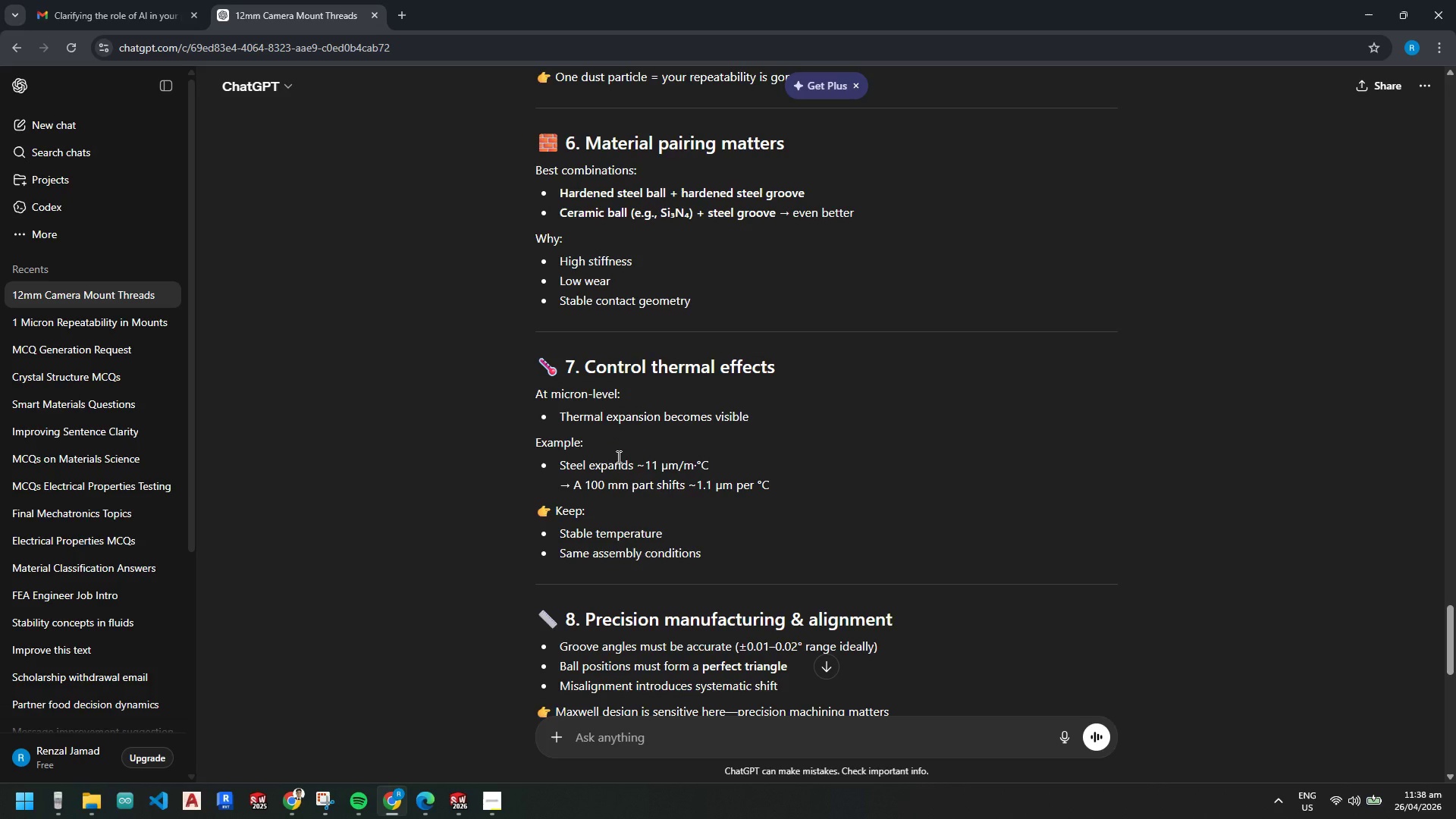 
scroll: coordinate [711, 445], scroll_direction: up, amount: 3.0
 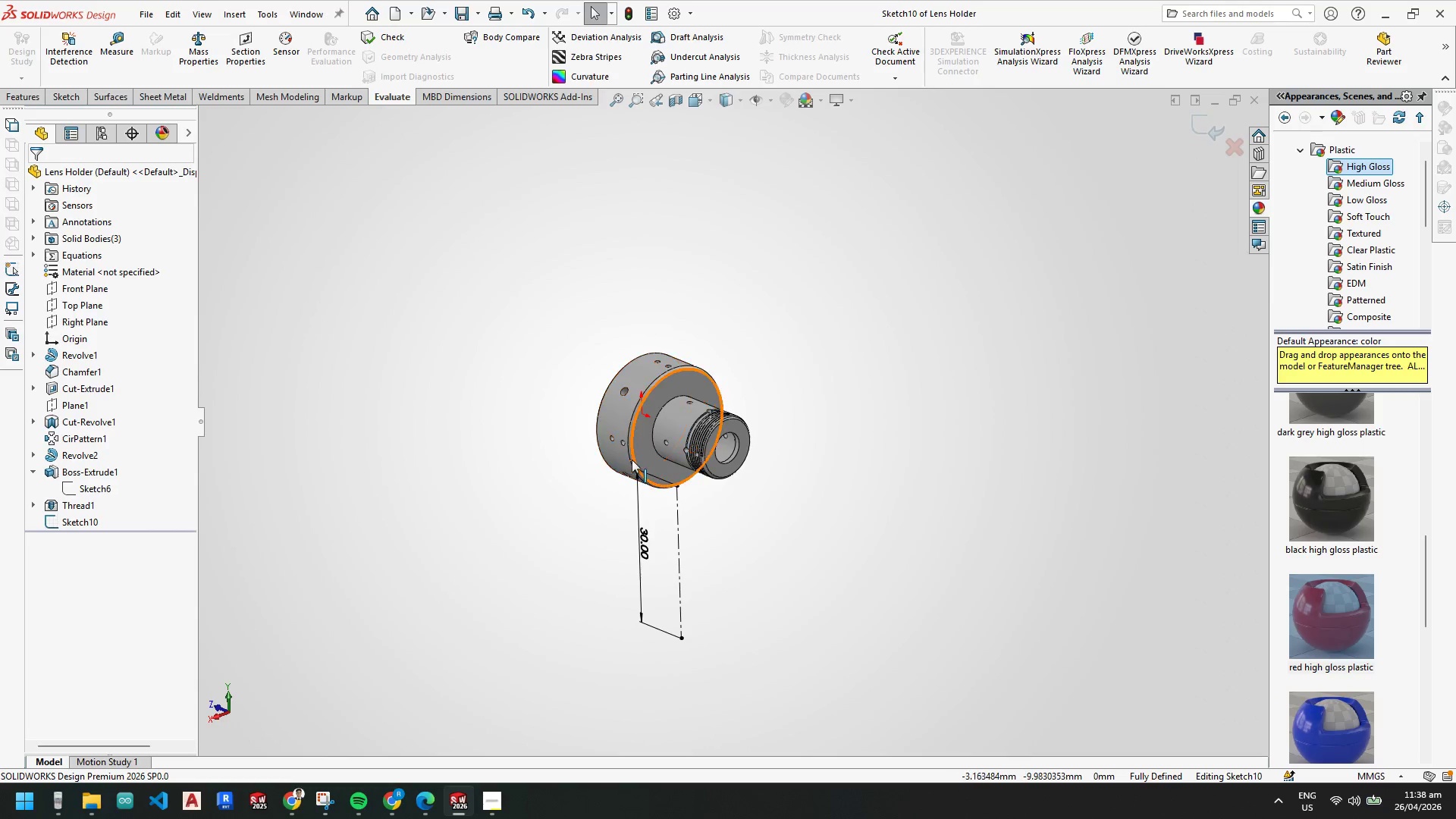 
scroll: coordinate [693, 406], scroll_direction: down, amount: 2.0
 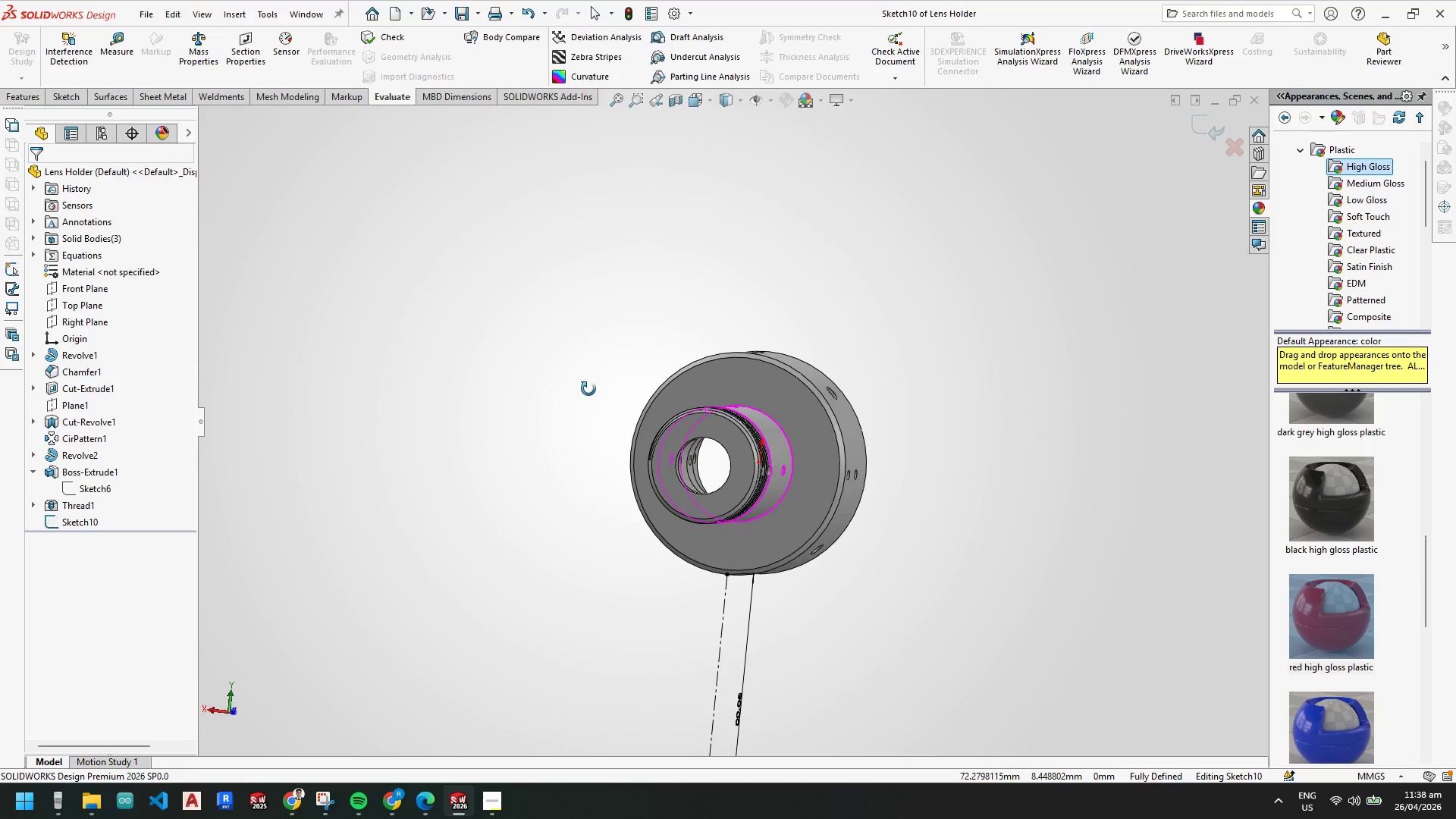 
scroll: coordinate [670, 295], scroll_direction: up, amount: 3.0
 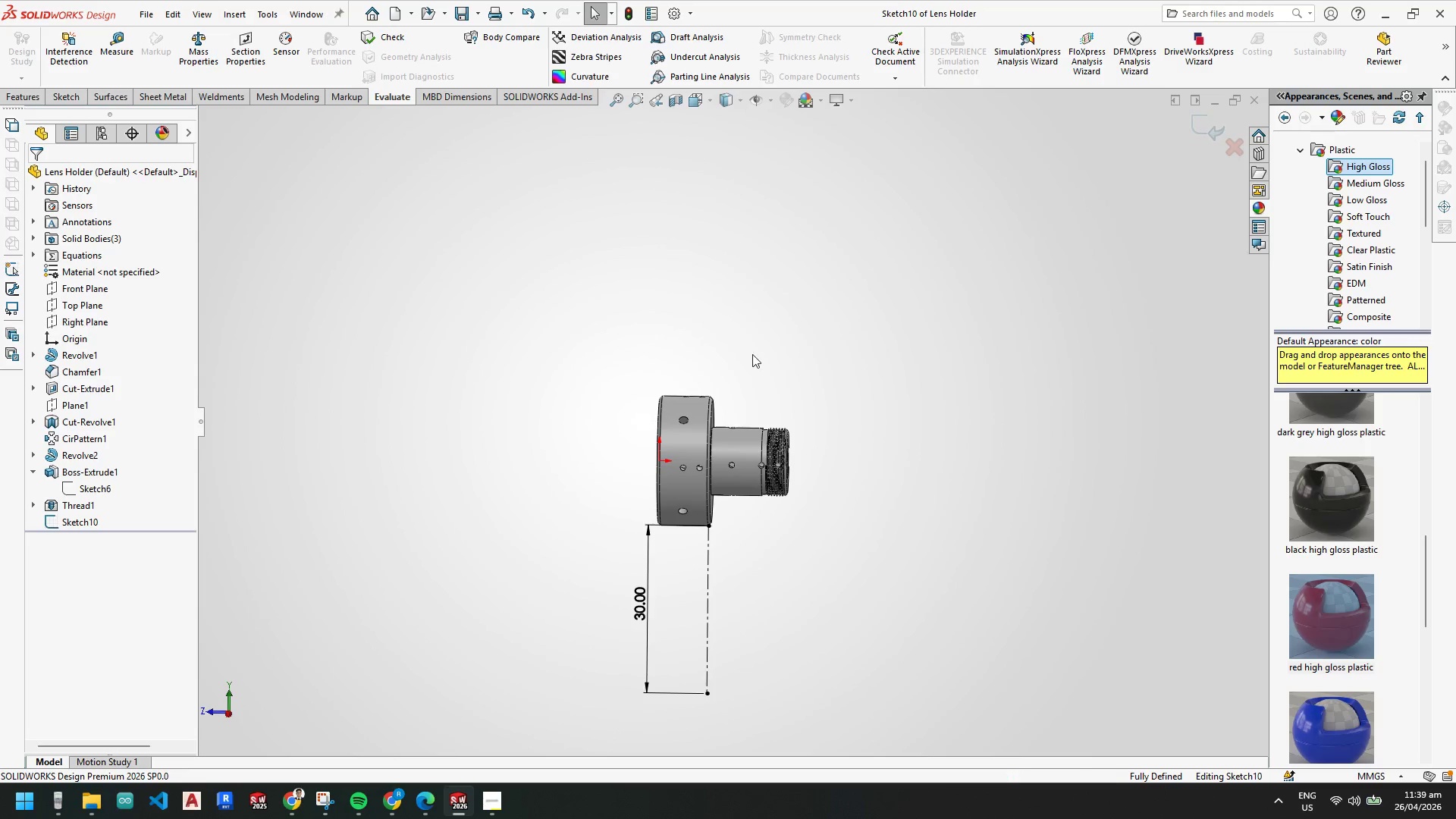 
scroll: coordinate [751, 416], scroll_direction: down, amount: 4.0
 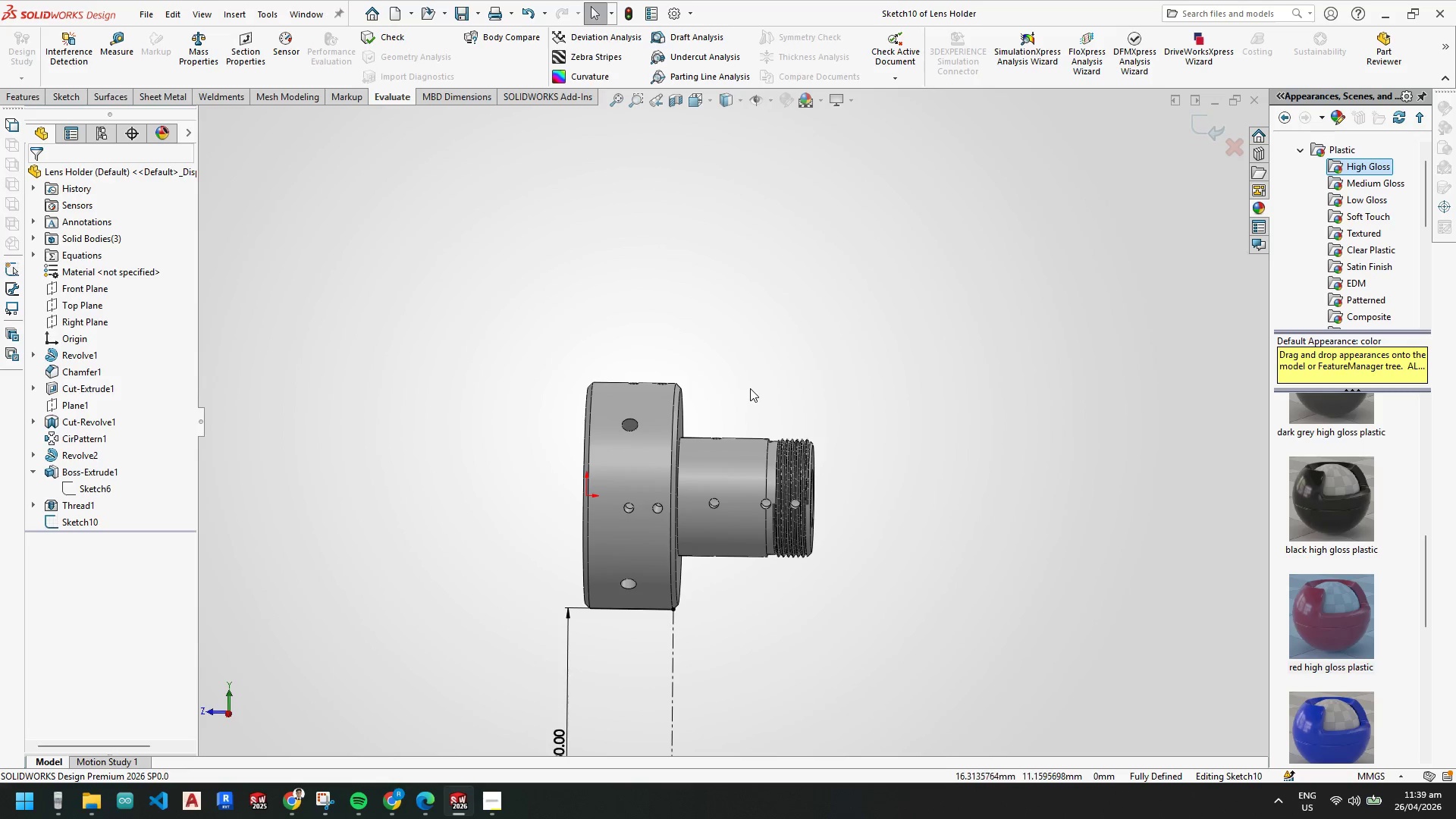 
scroll: coordinate [763, 395], scroll_direction: up, amount: 2.0
 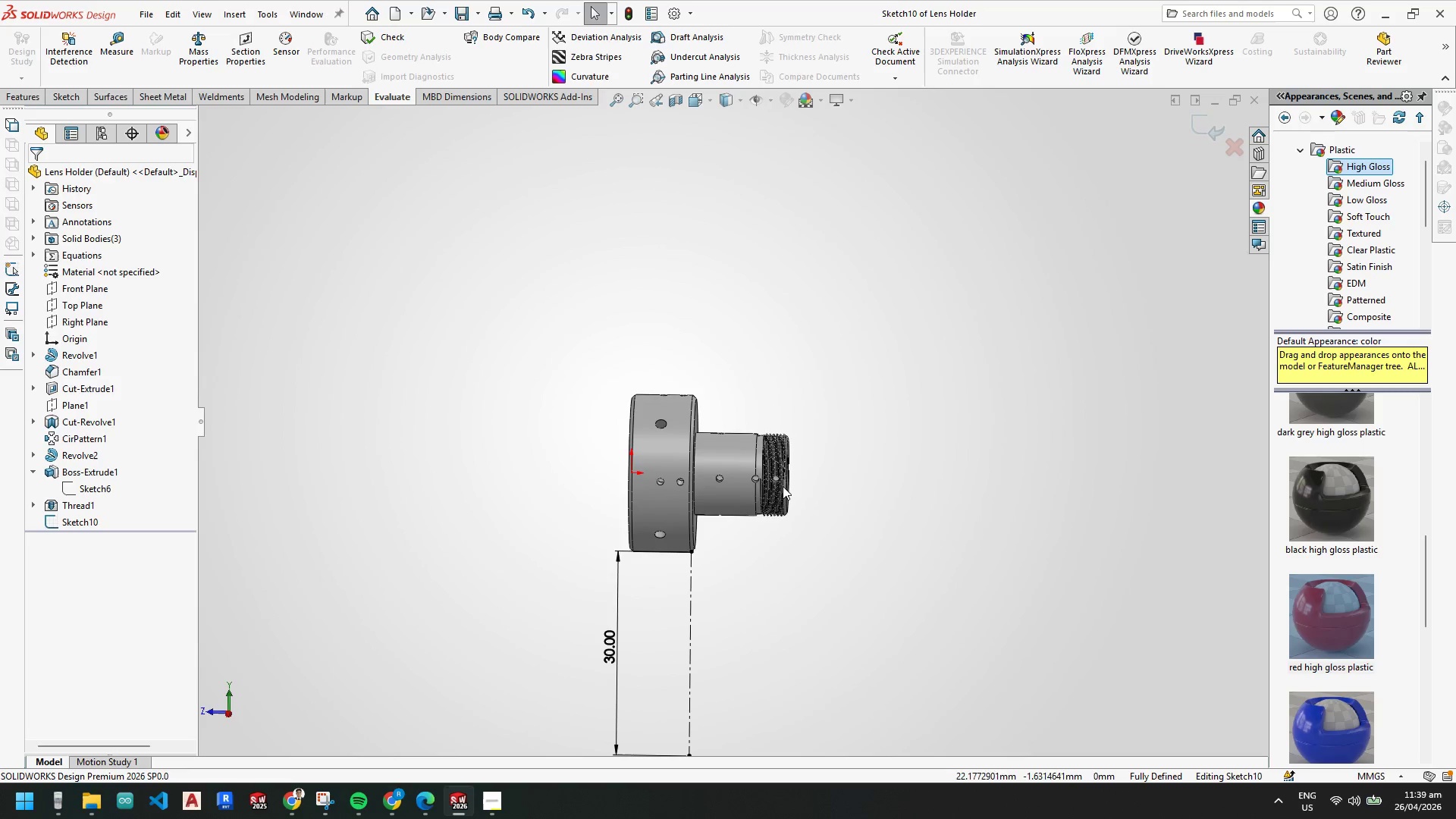 
scroll: coordinate [777, 482], scroll_direction: down, amount: 2.0
 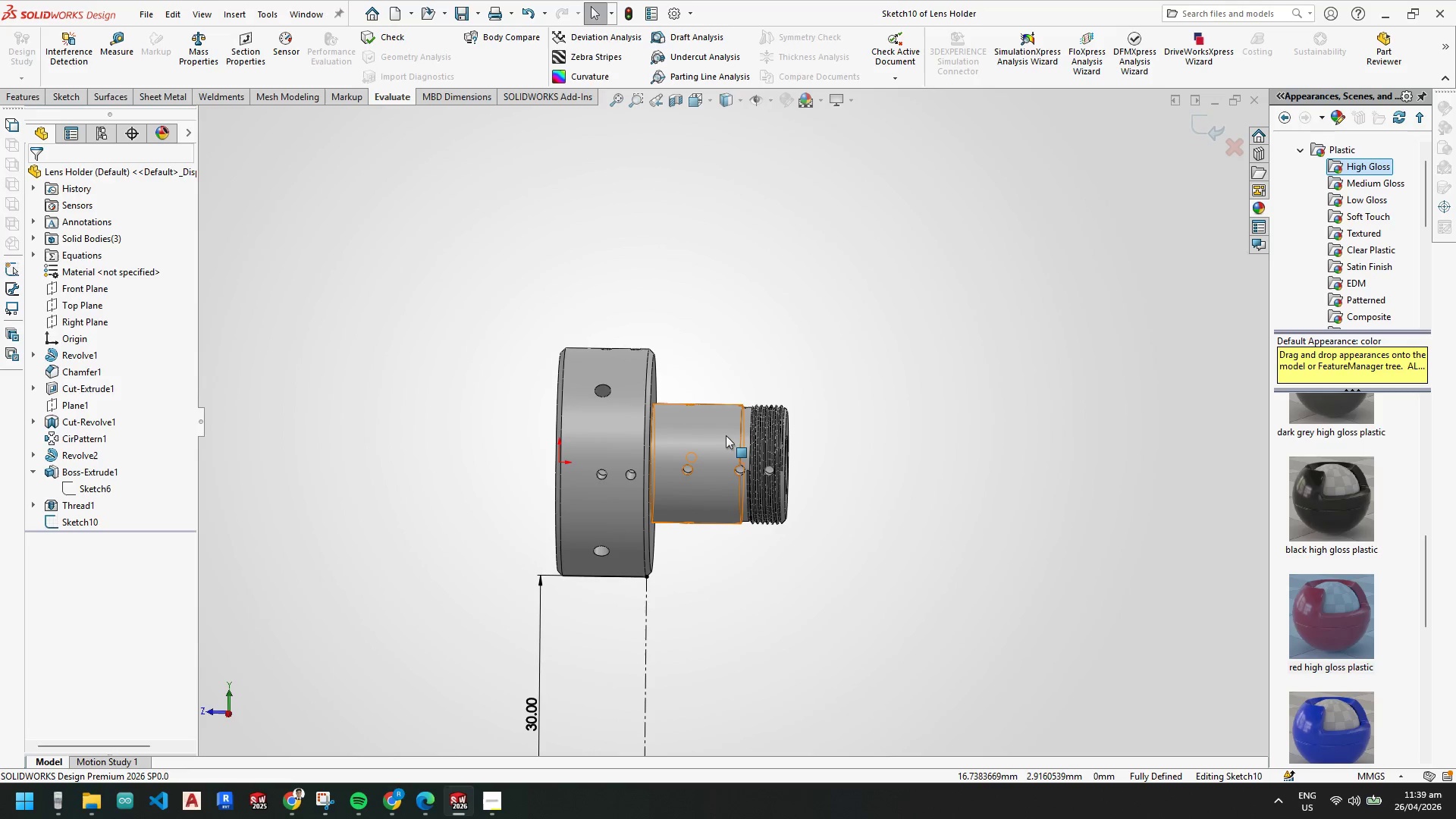 
scroll: coordinate [726, 435], scroll_direction: up, amount: 1.0
 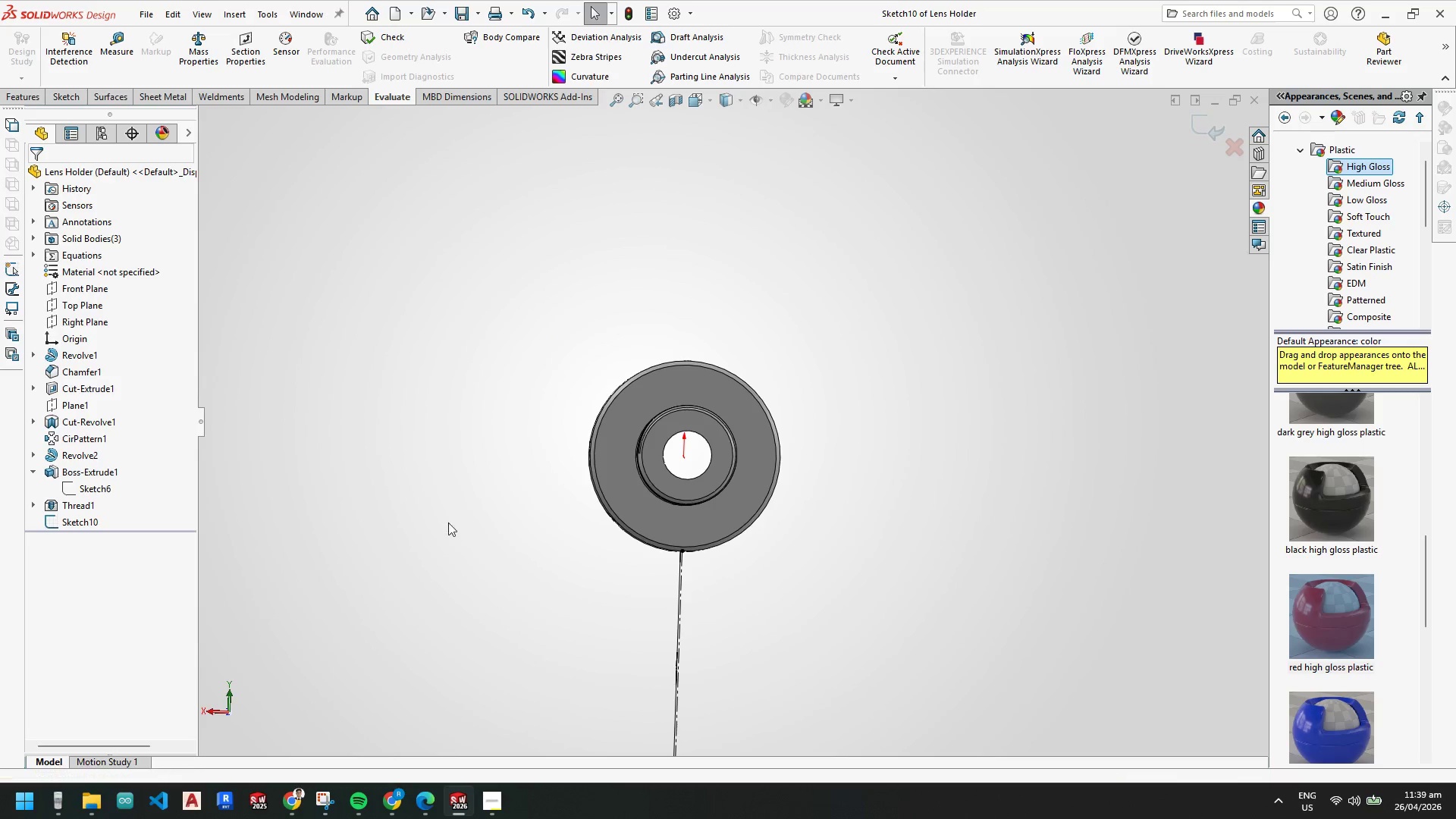 
wait(13.72)
 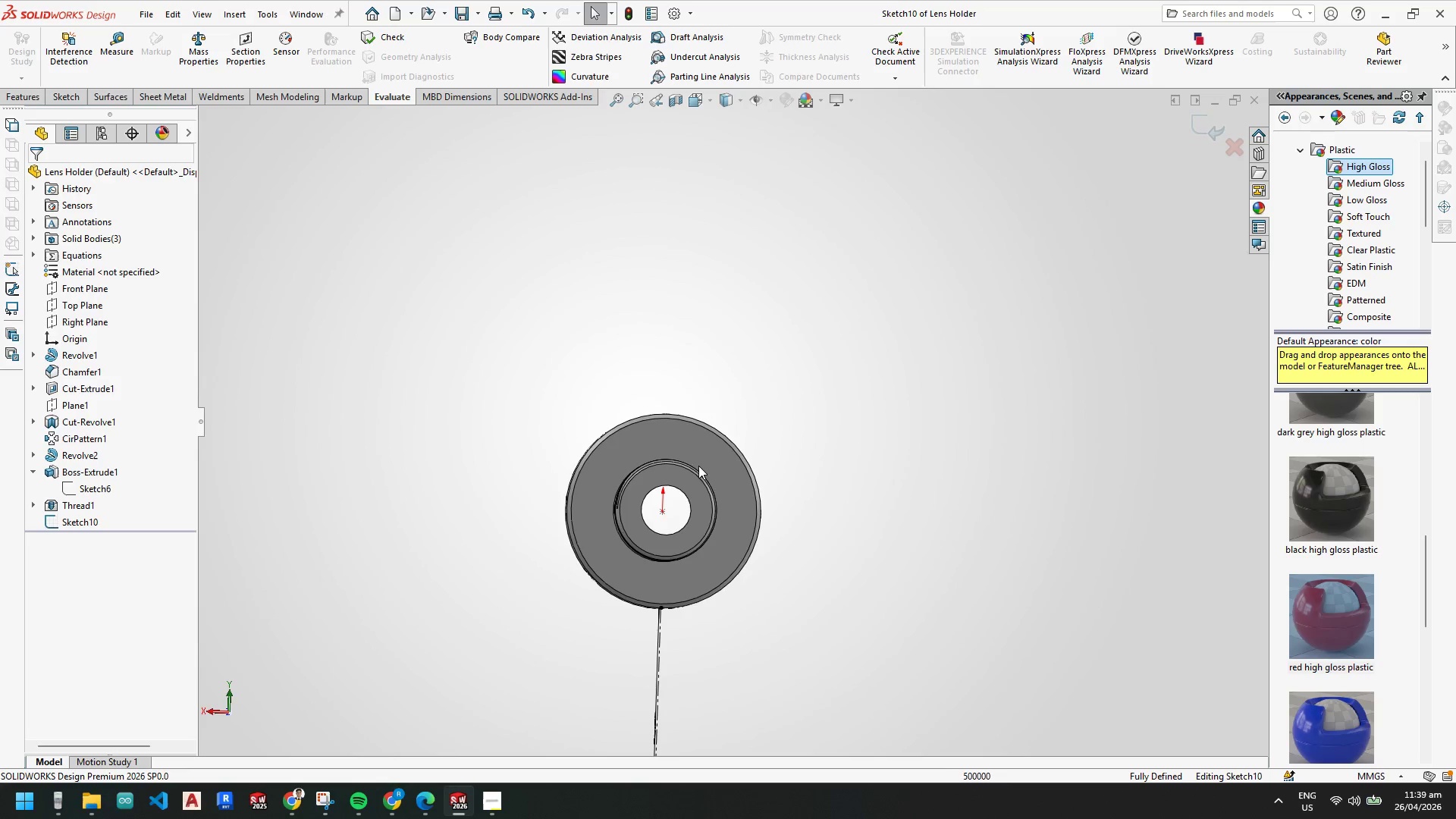 
right_click([721, 451])
 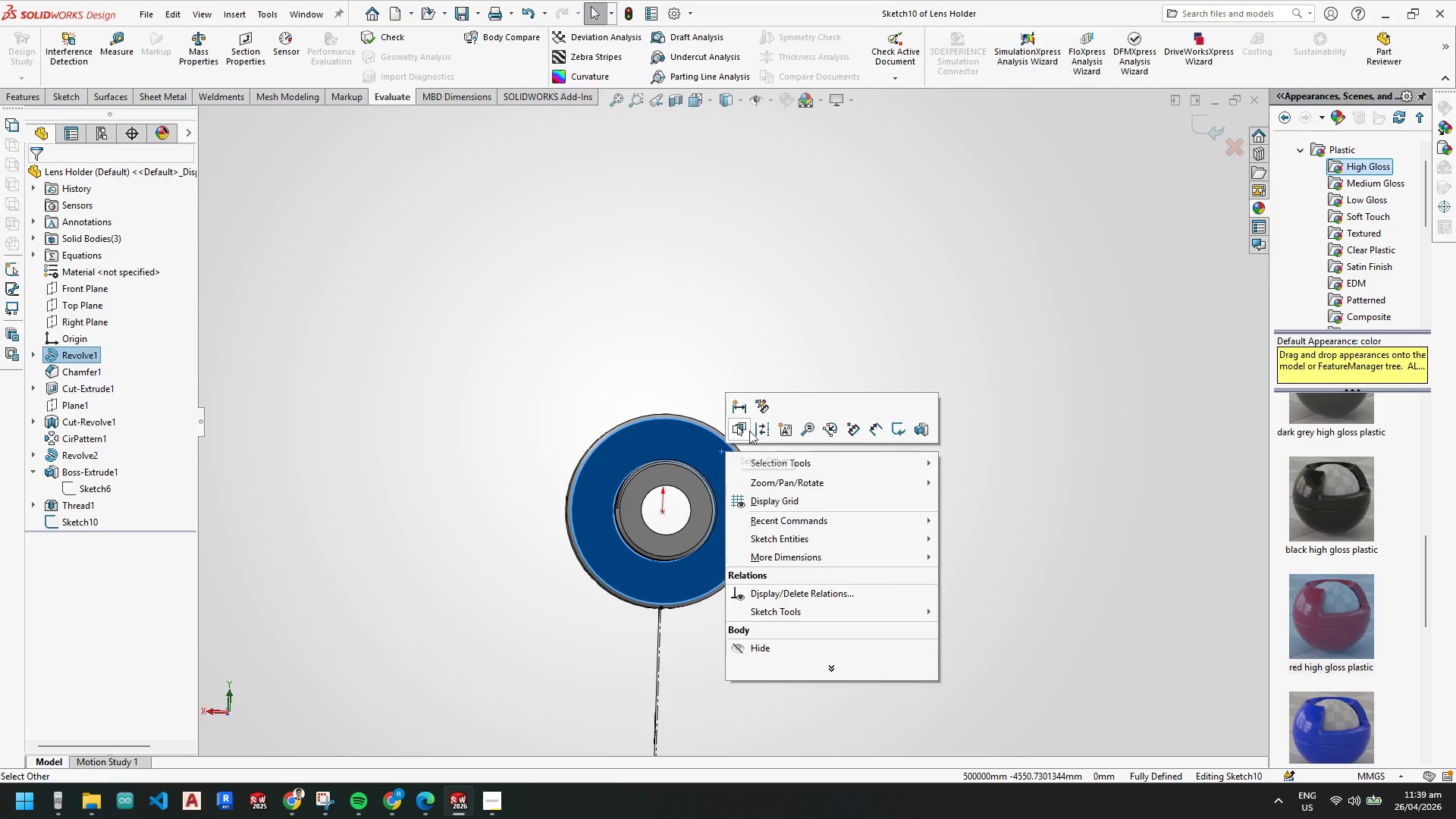 
scroll: coordinate [736, 410], scroll_direction: up, amount: 1.0
 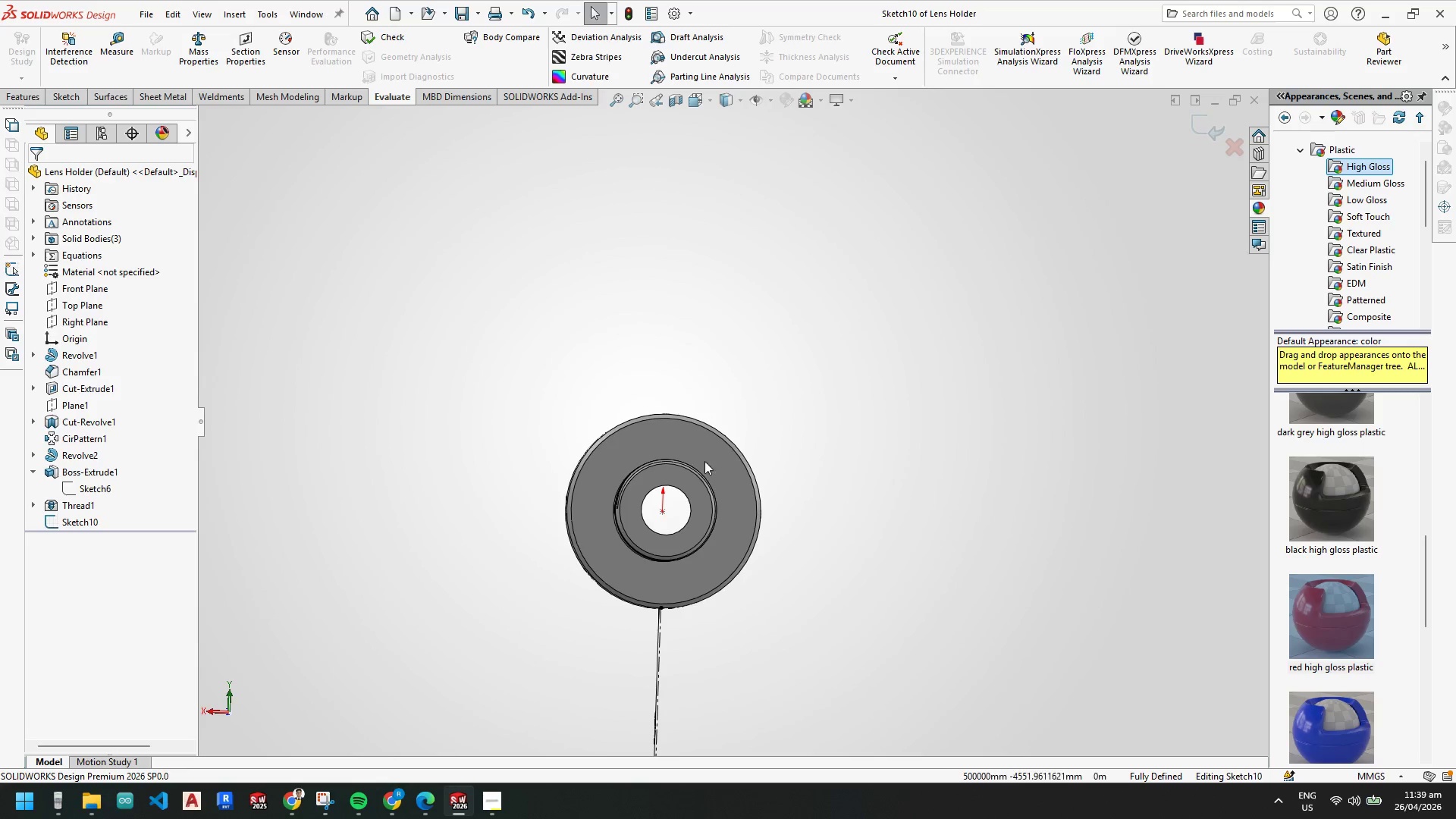 
key(Escape)
 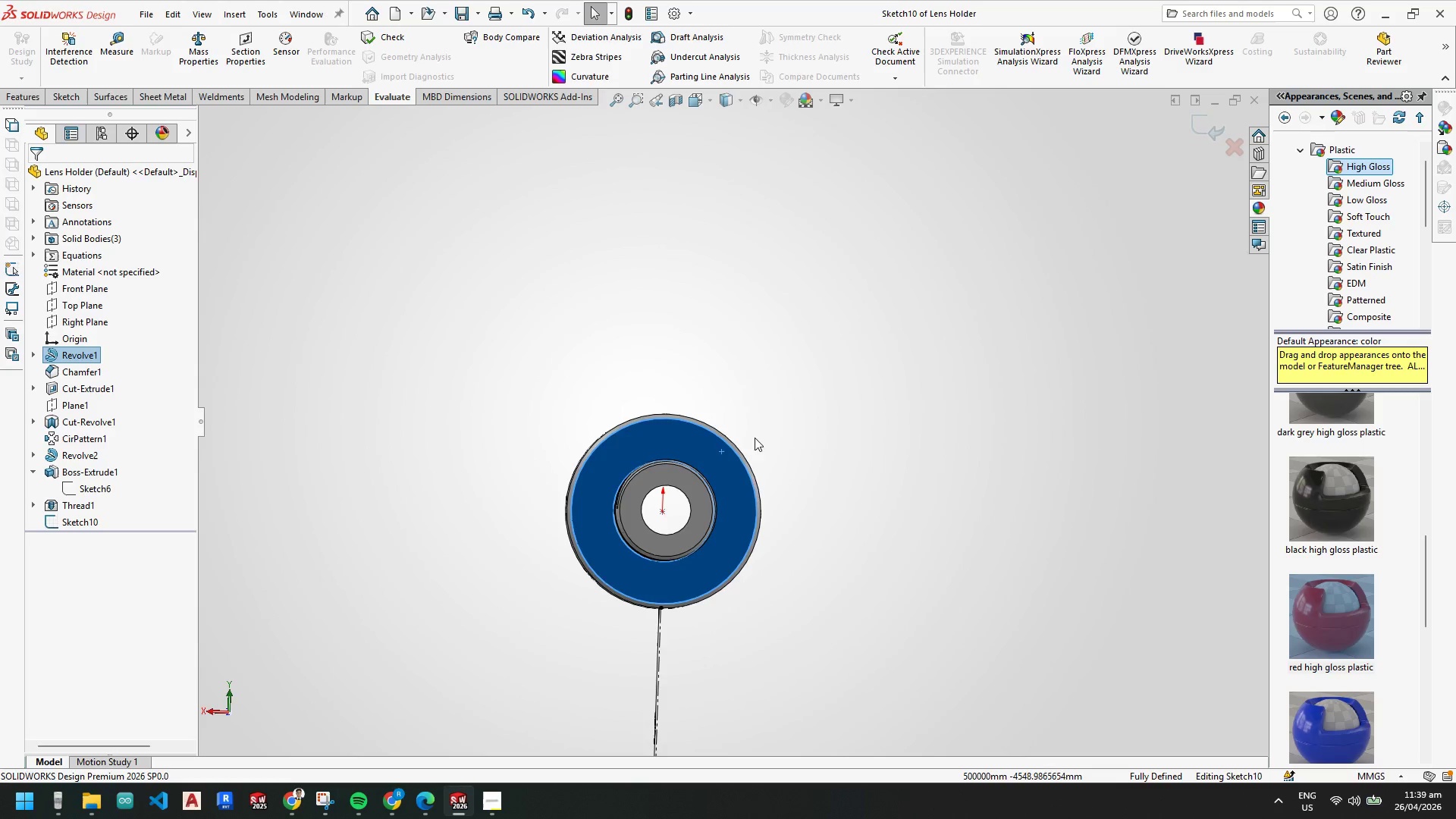 
key(Escape)
 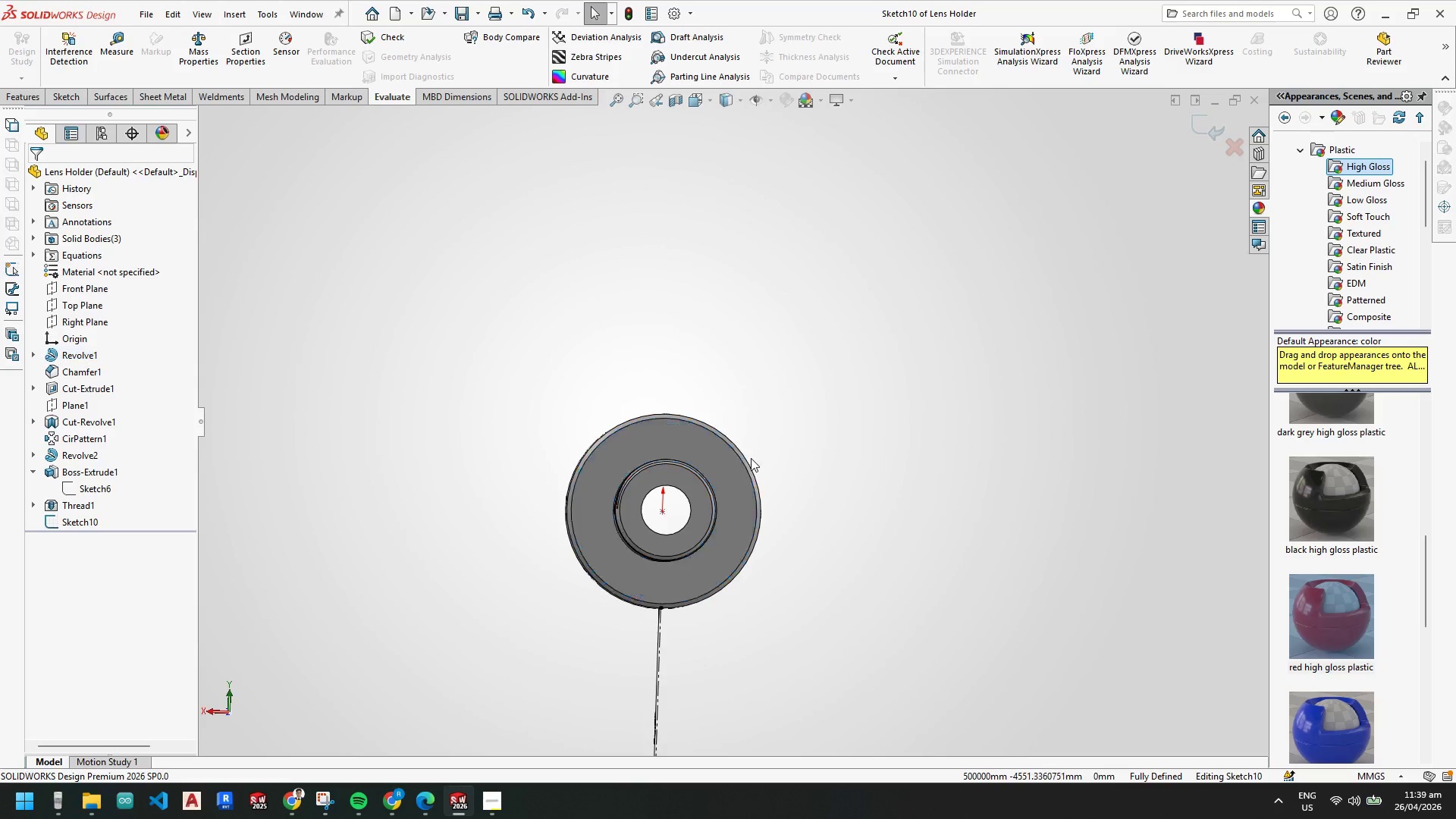 
key(Space)
 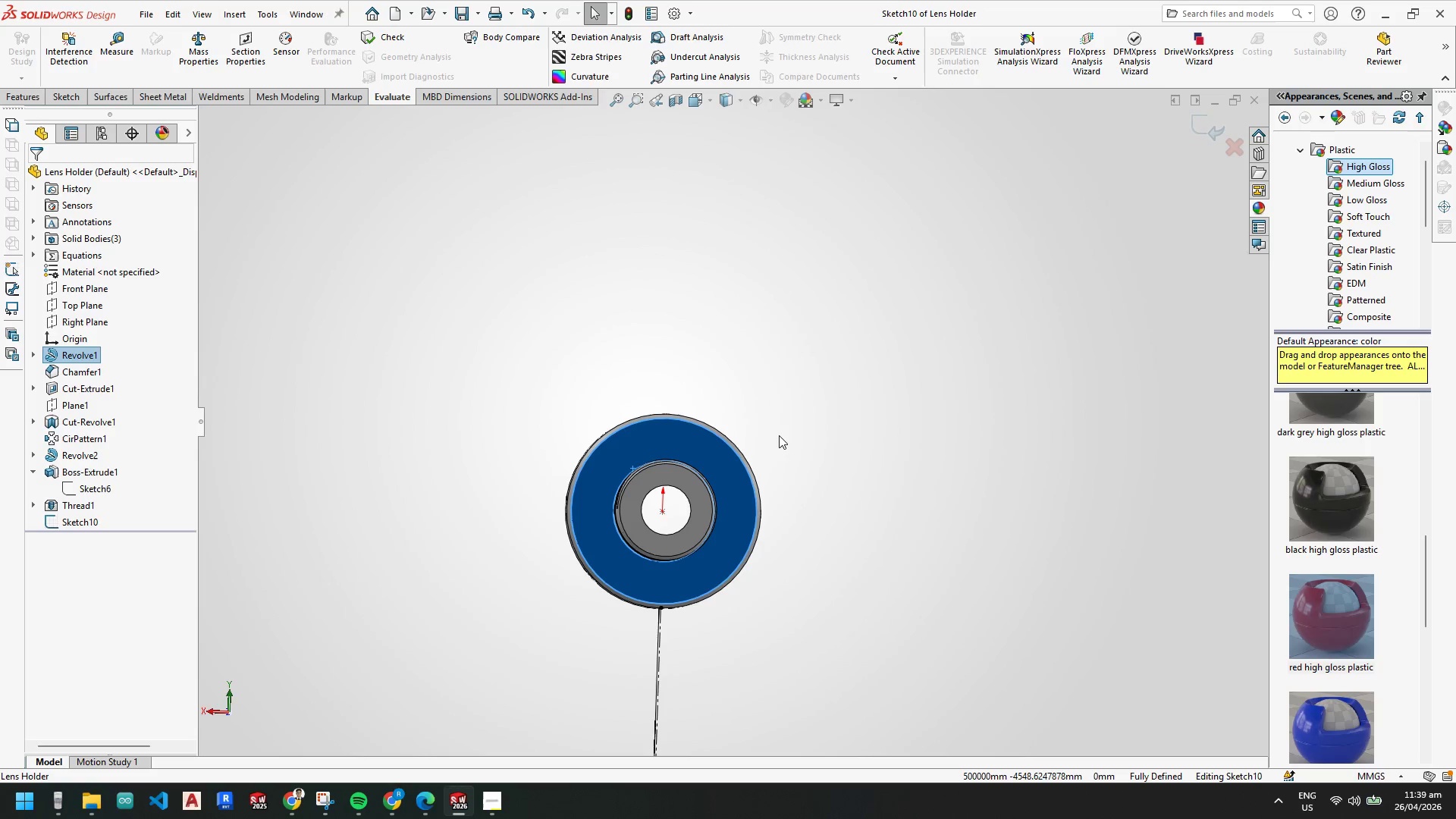 
key(Space)
 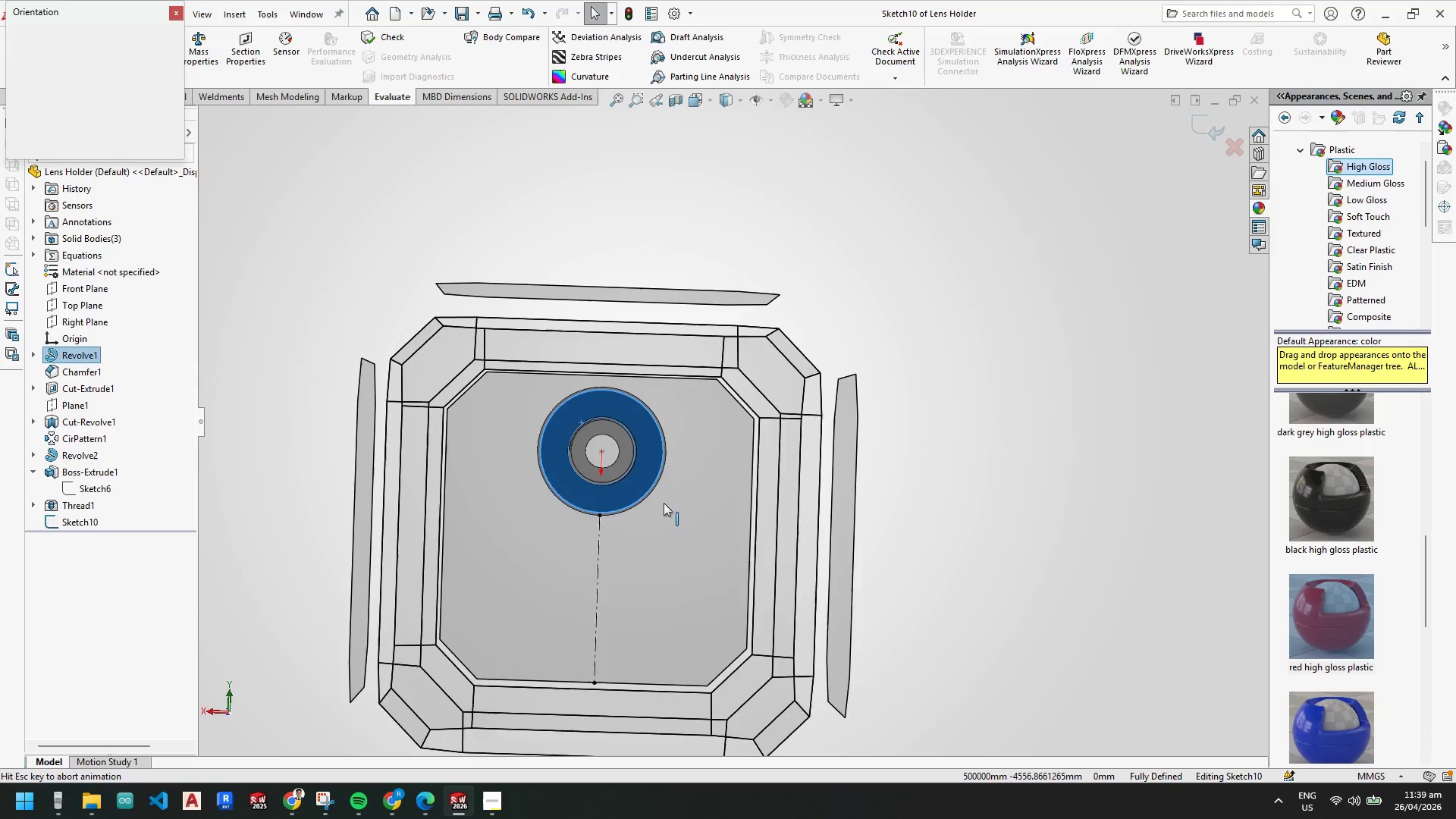 
left_click([659, 502])
 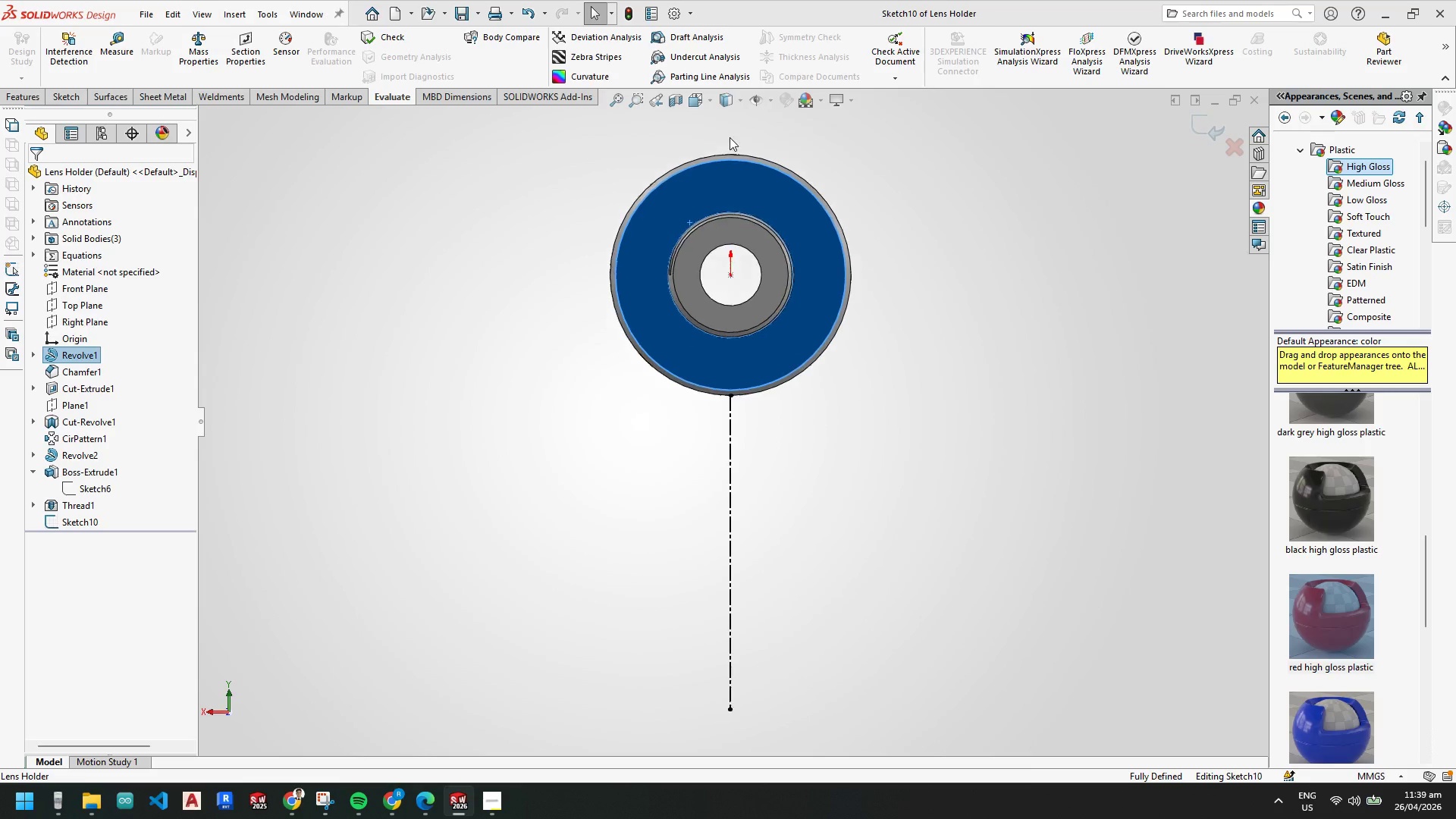 
scroll: coordinate [723, 384], scroll_direction: up, amount: 2.0
 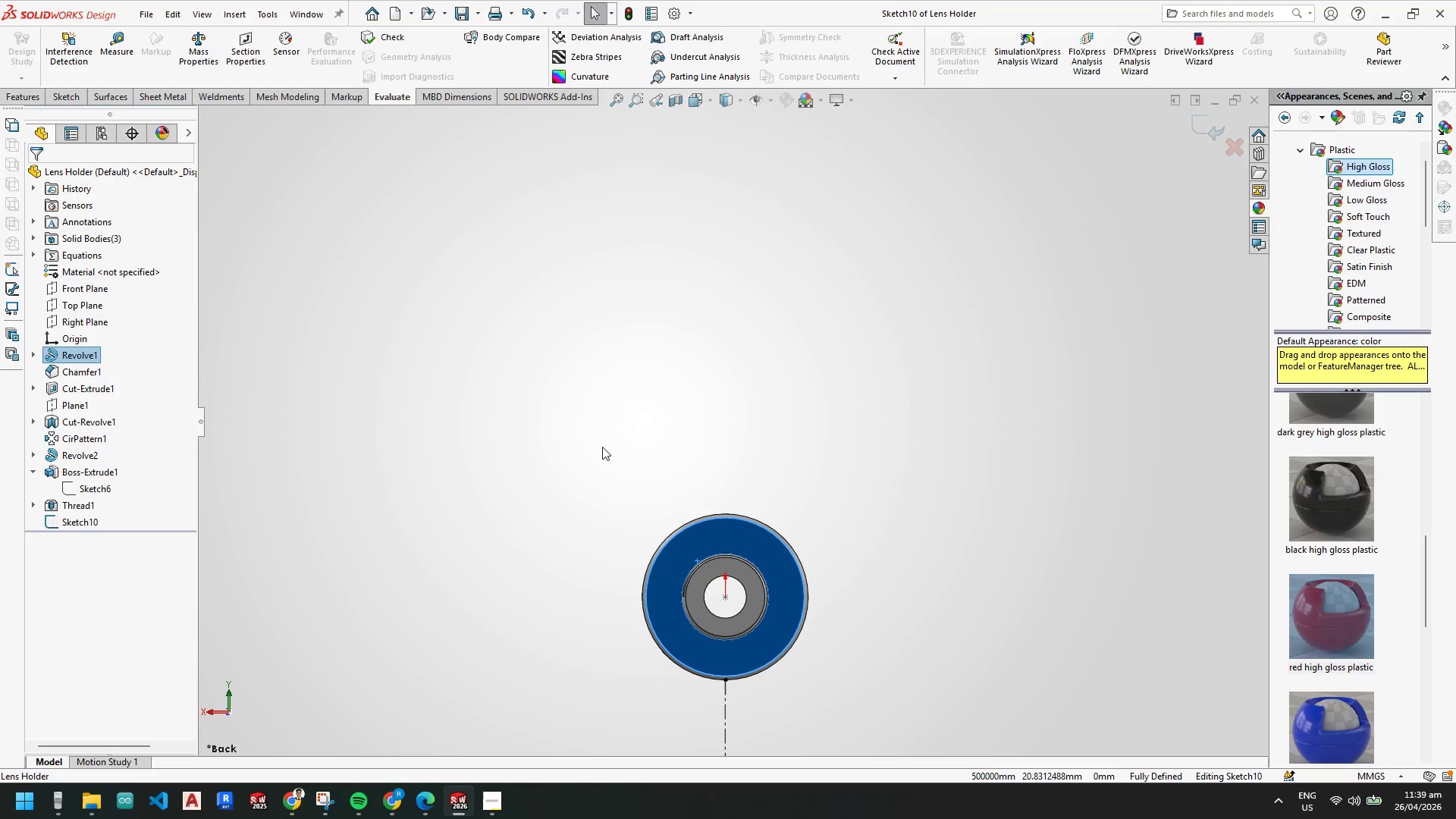 
wait(5.39)
 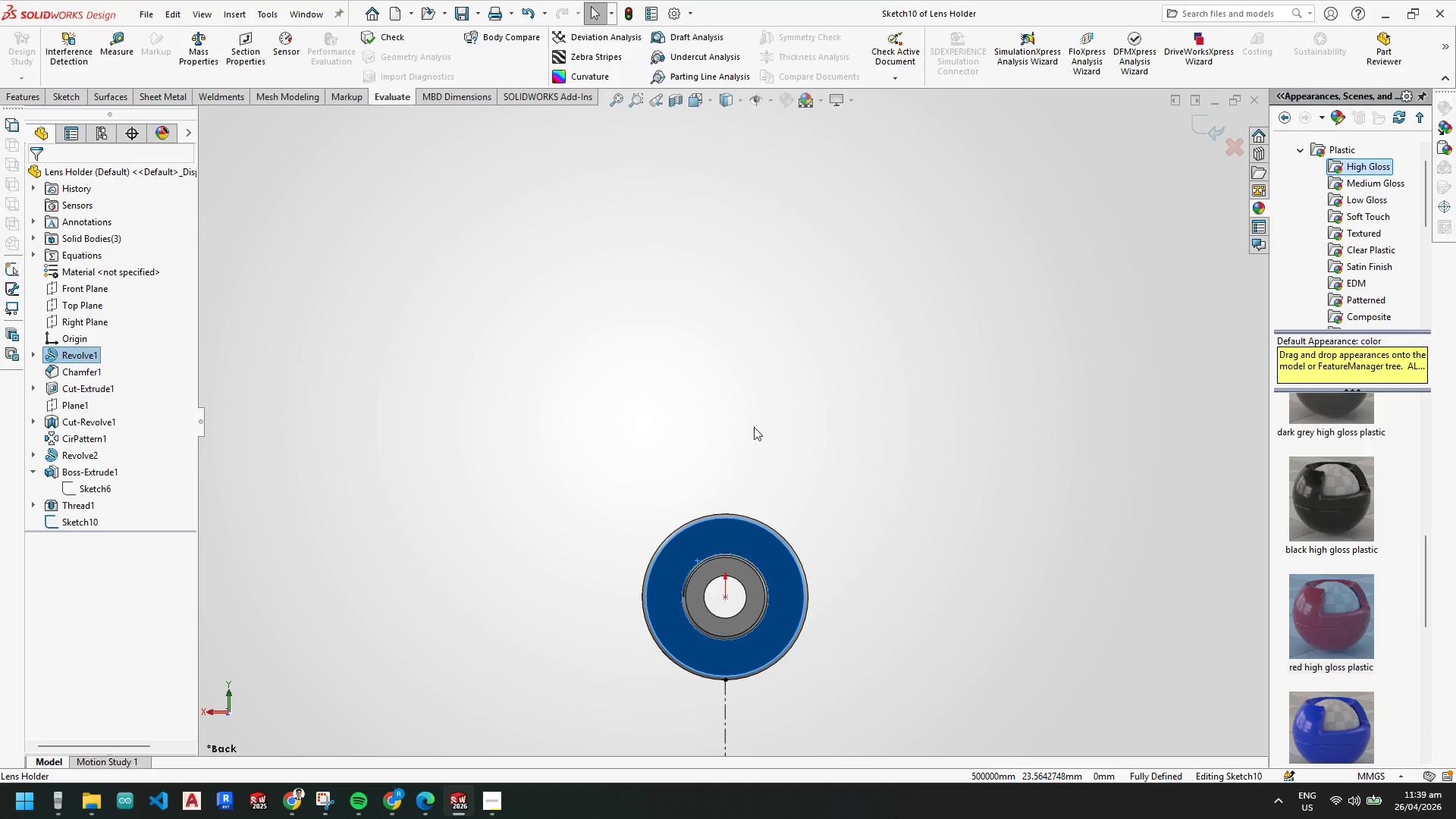 
left_click([71, 95])
 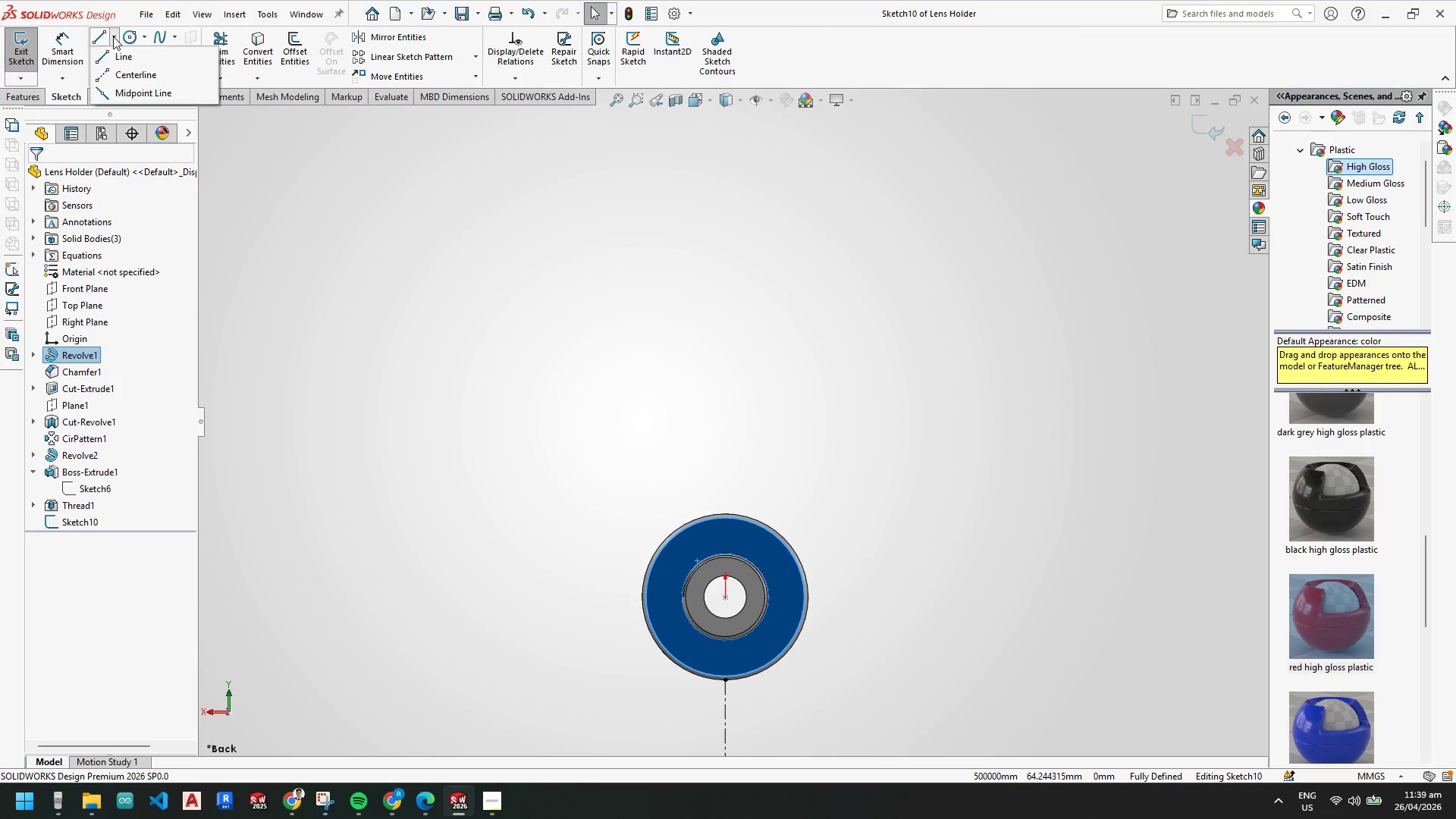 
double_click([113, 36])
 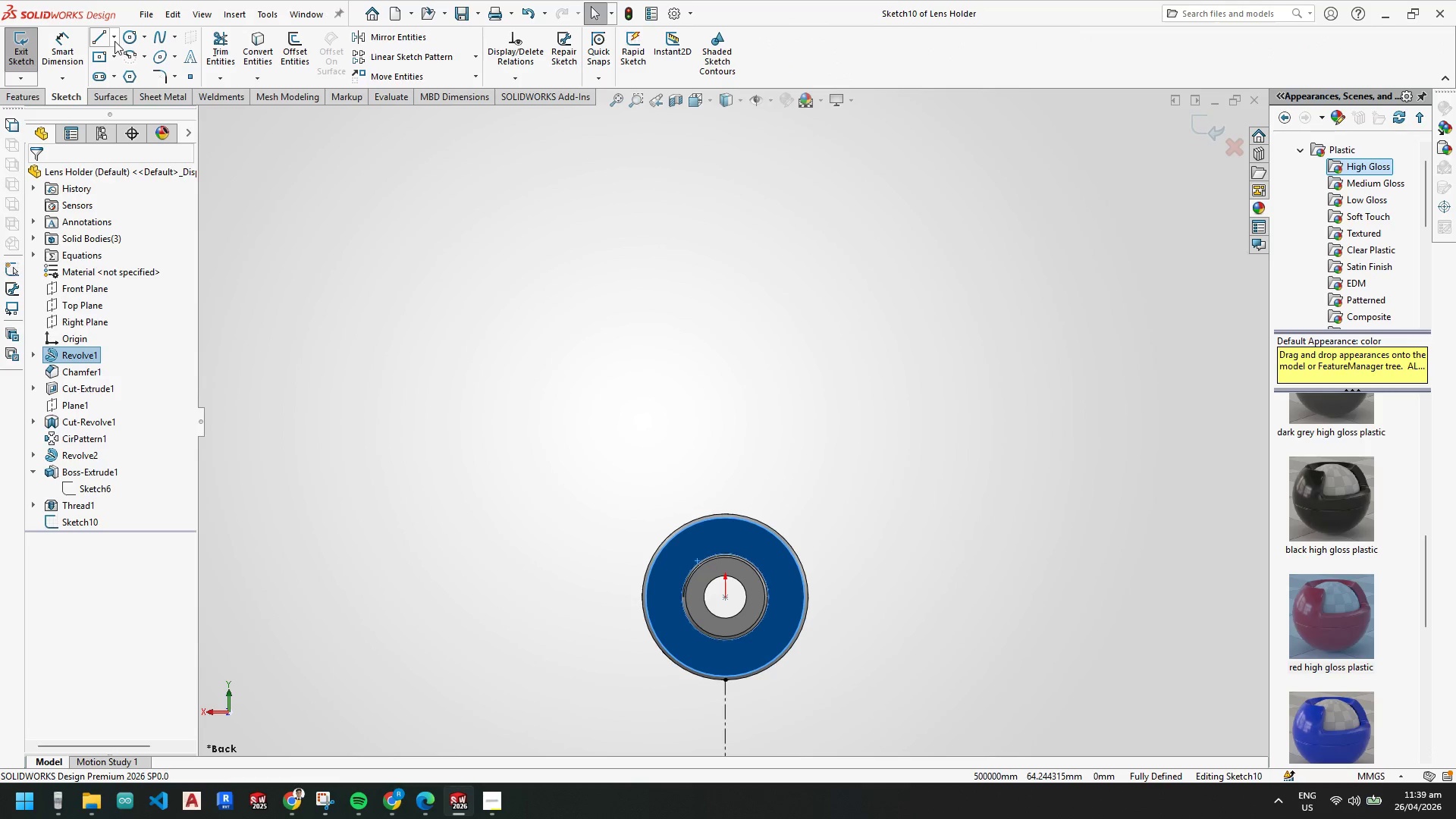 
left_click([114, 40])
 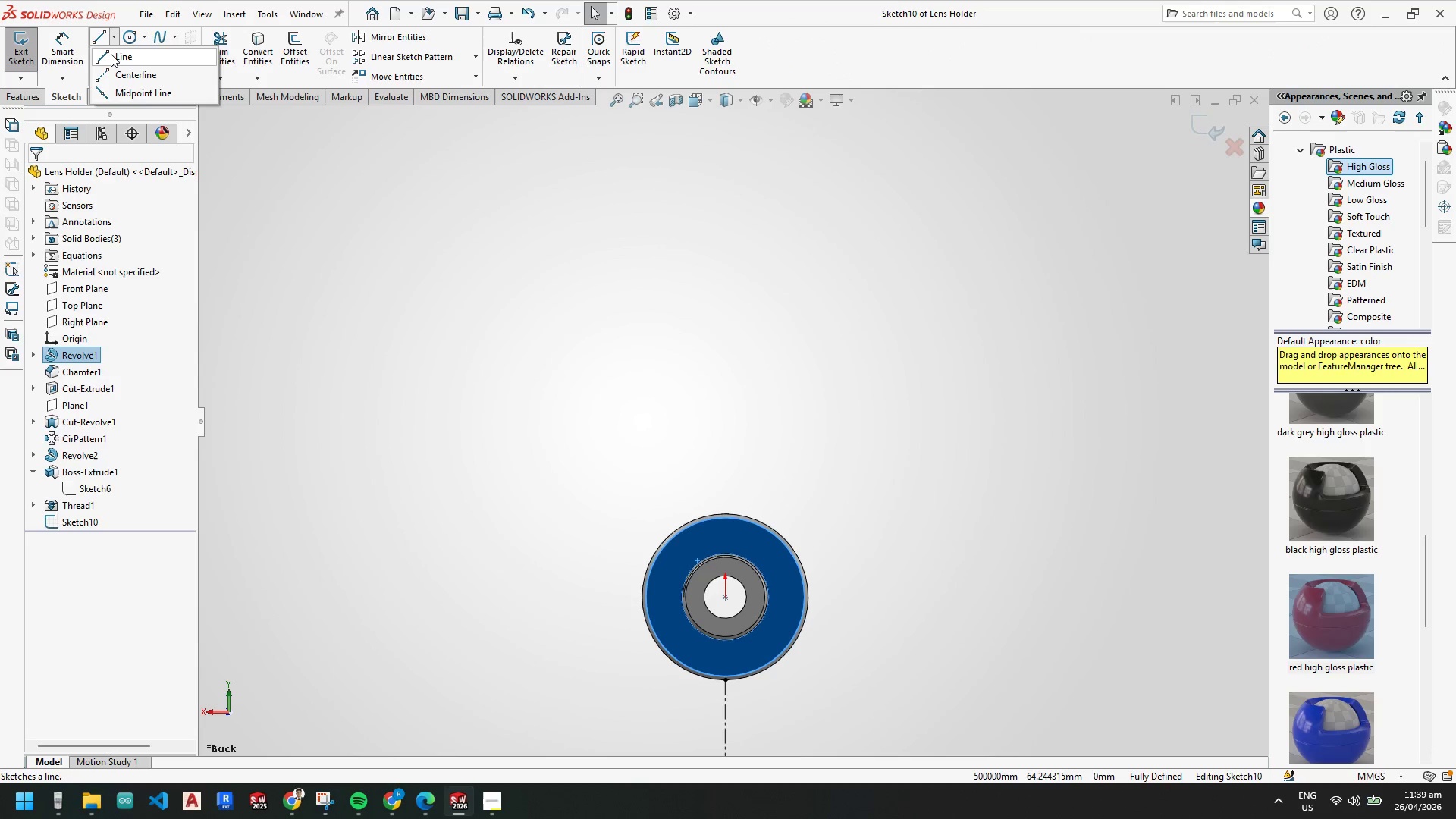 
left_click_drag(start_coordinate=[108, 51], to_coordinate=[108, 55])
 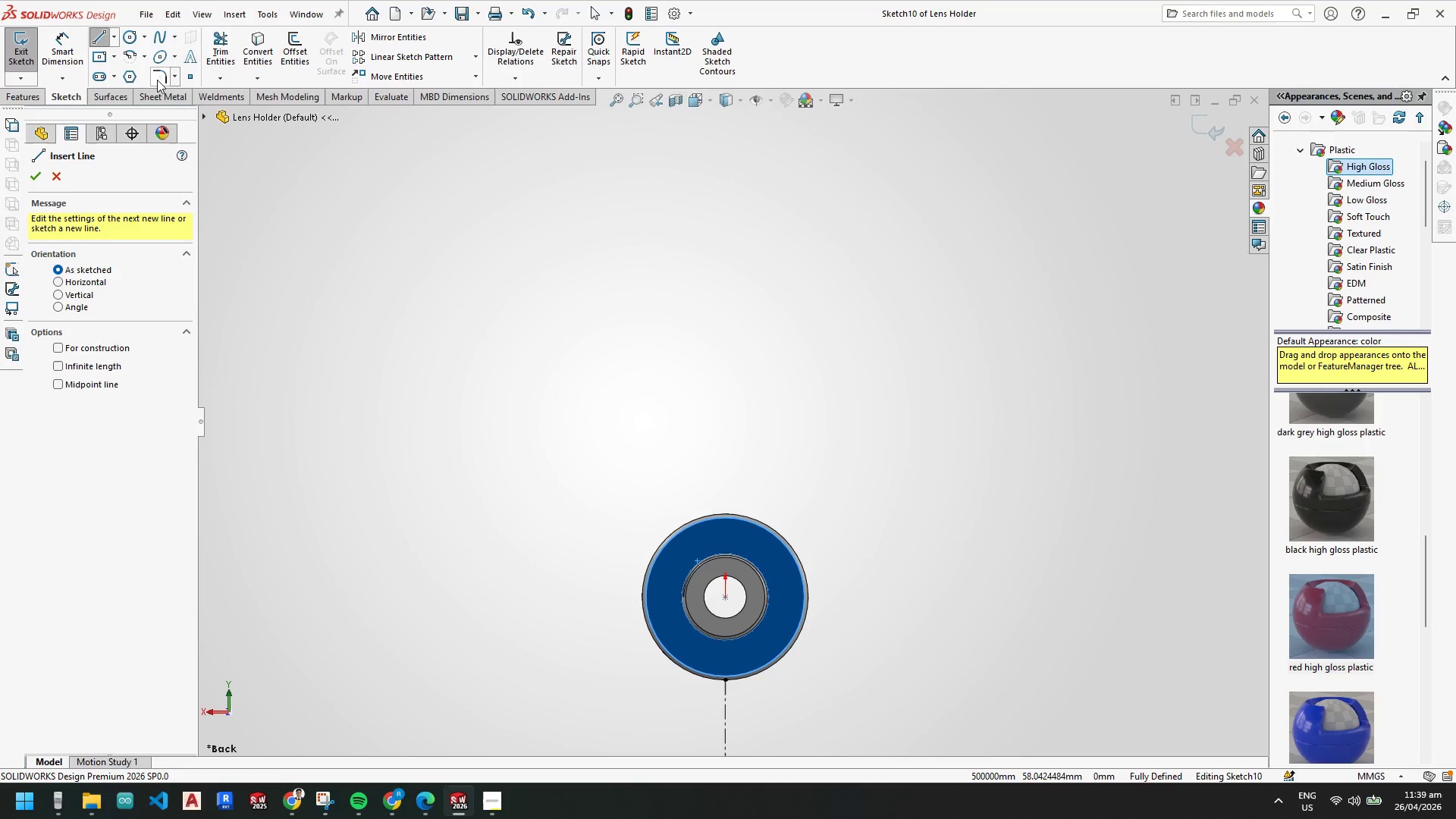 
key(Escape)
 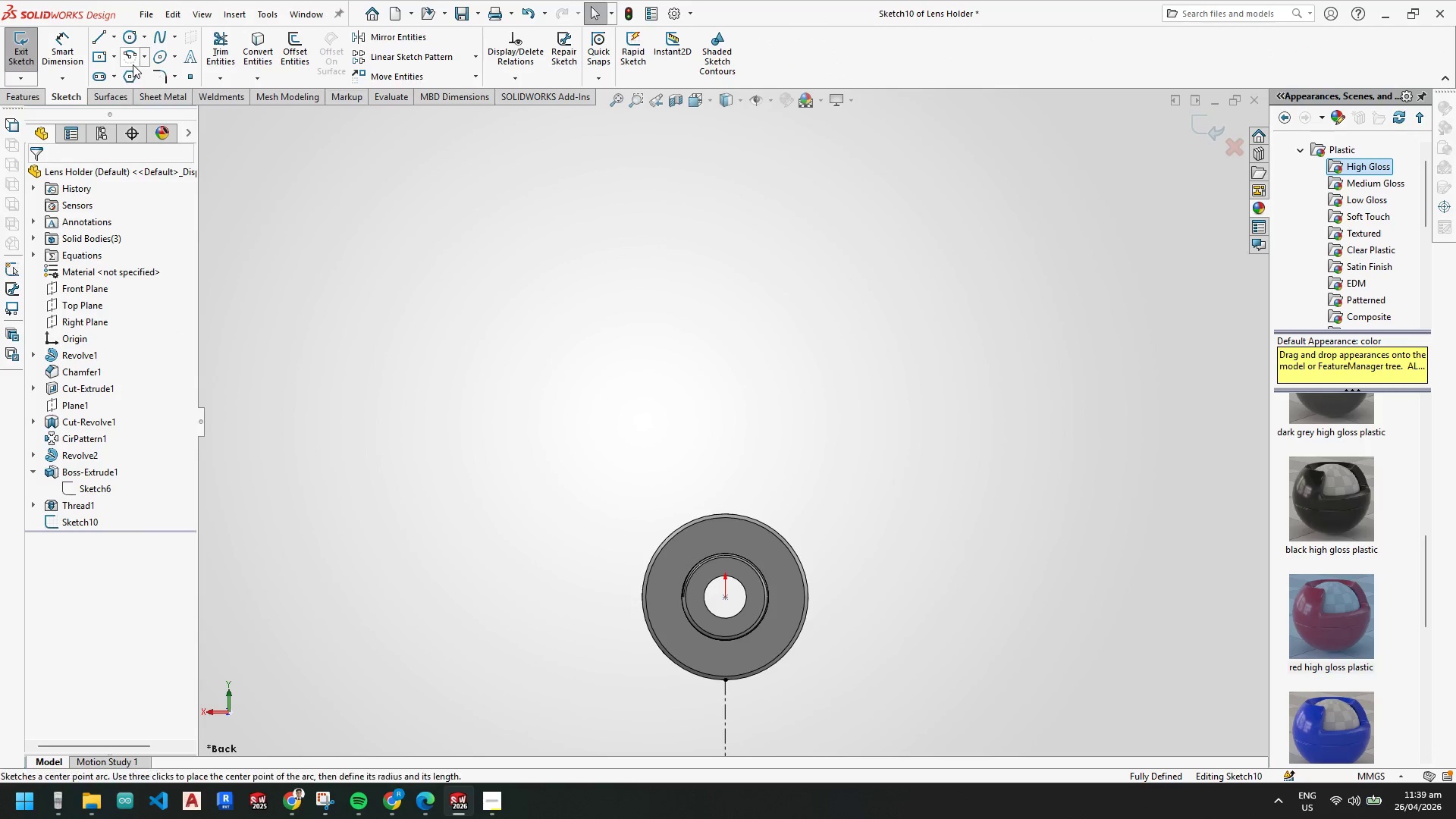 
mouse_move([150, 64])
 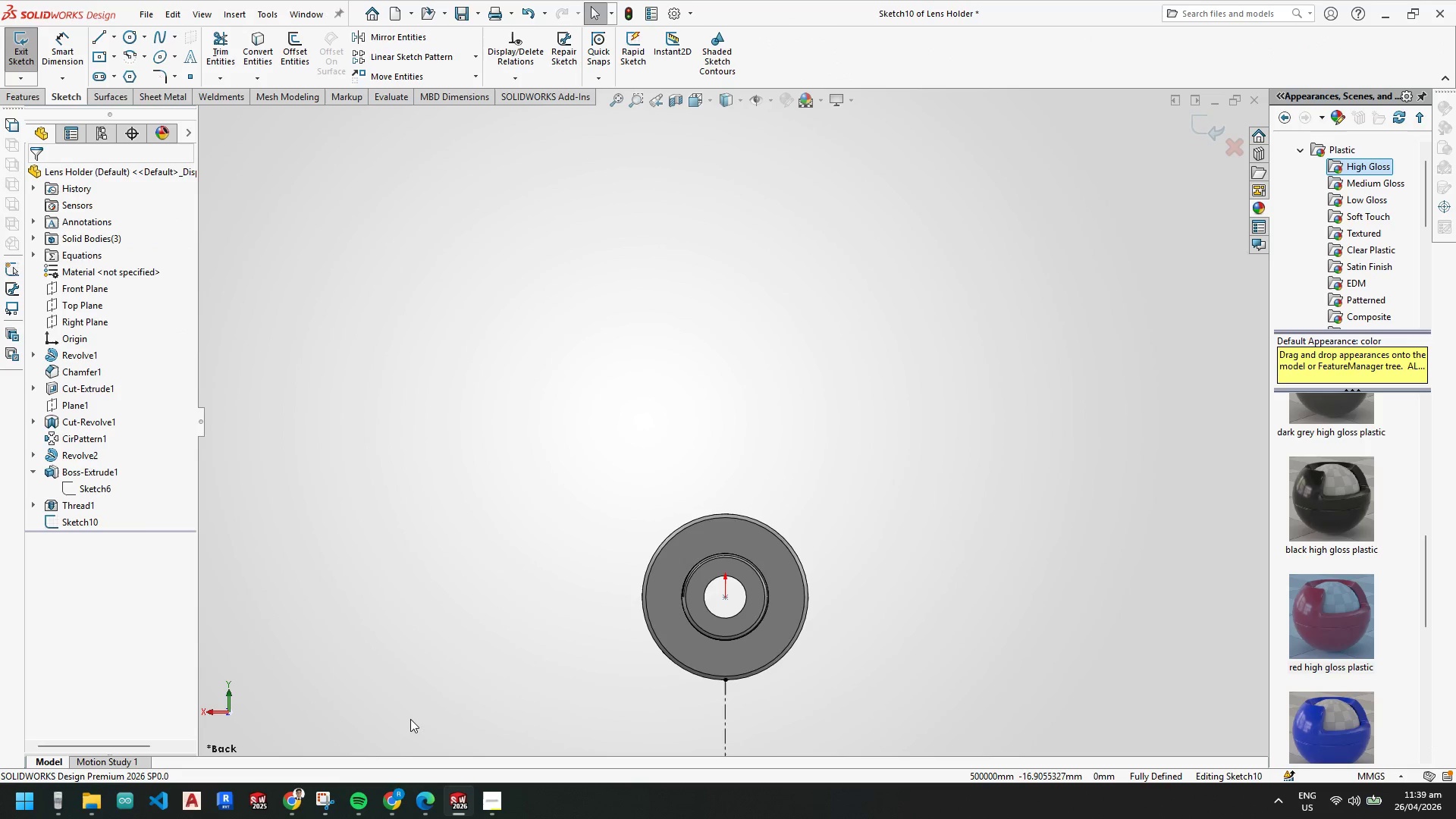 
mouse_move([439, 808])
 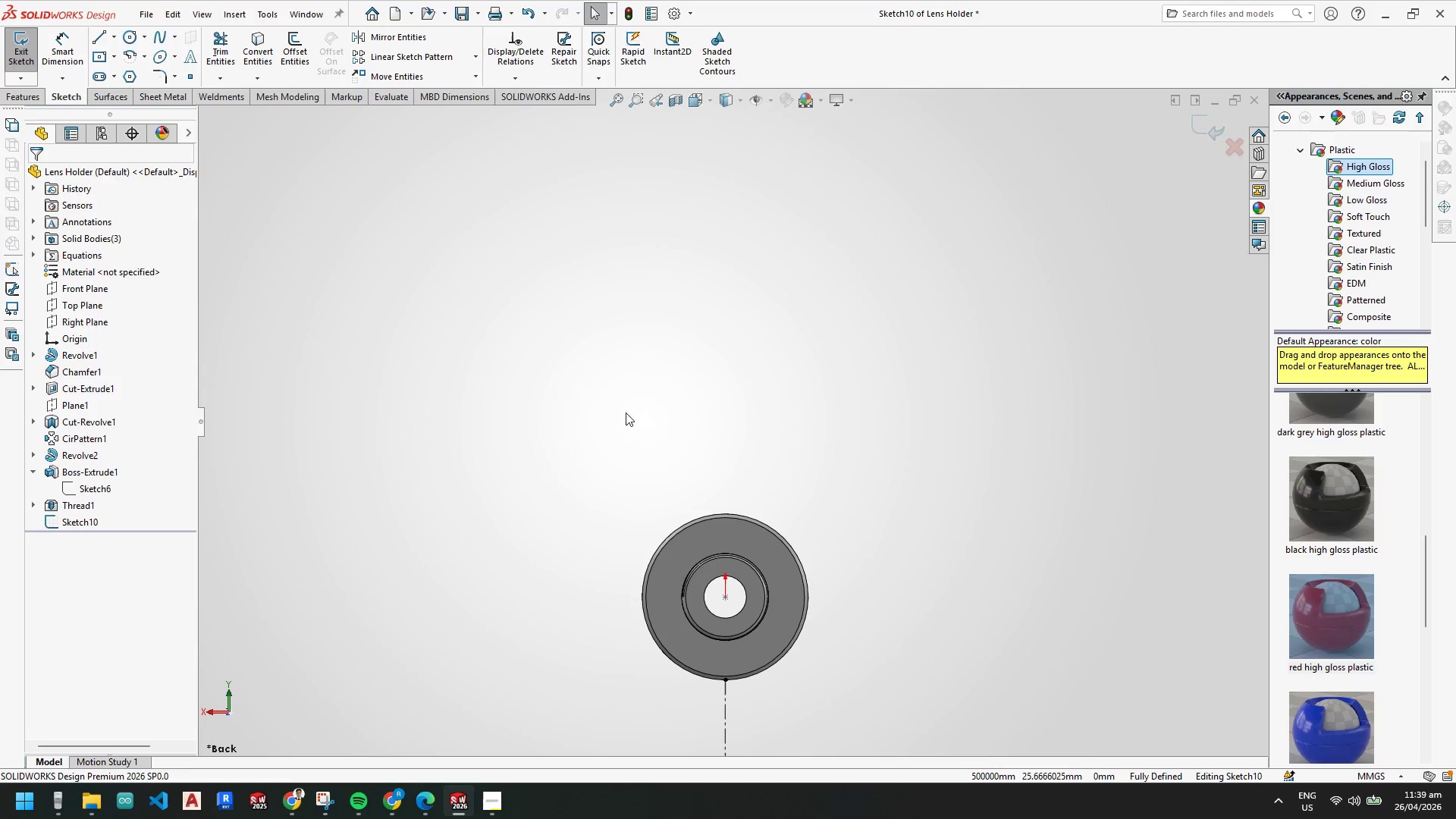 
scroll: coordinate [679, 438], scroll_direction: down, amount: 4.0
 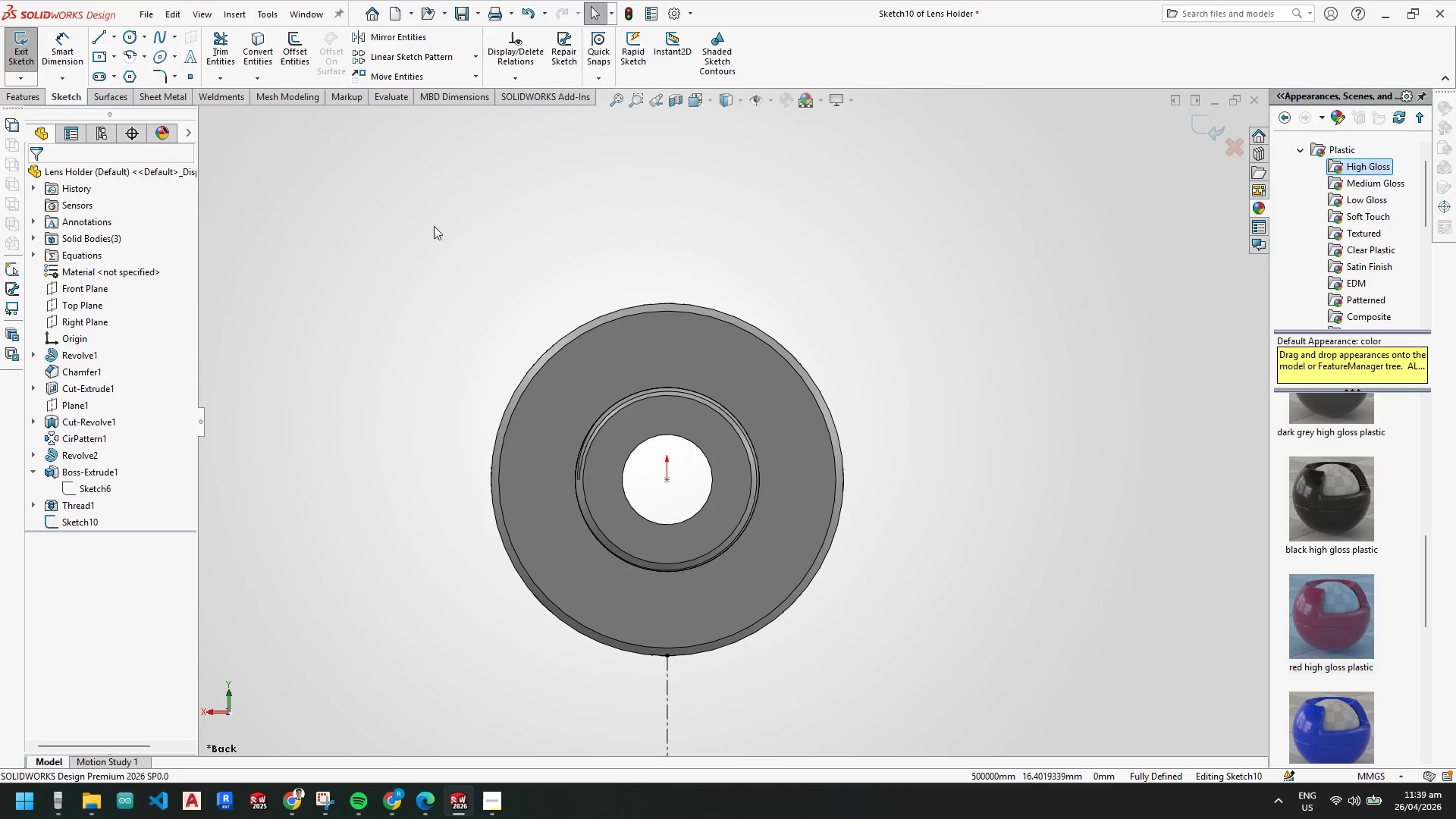 
scroll: coordinate [472, 397], scroll_direction: up, amount: 3.0
 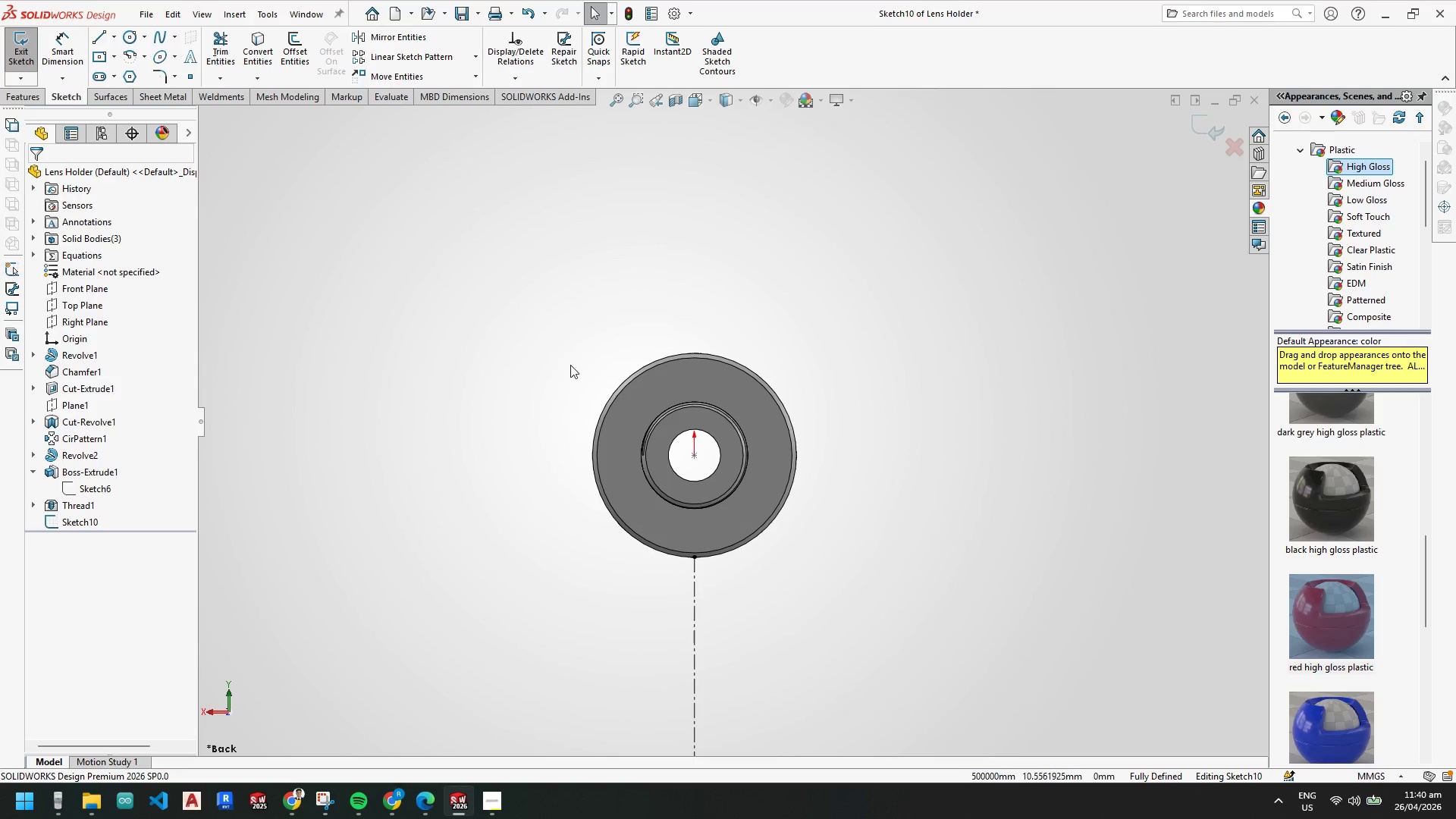 
wait(6.4)
 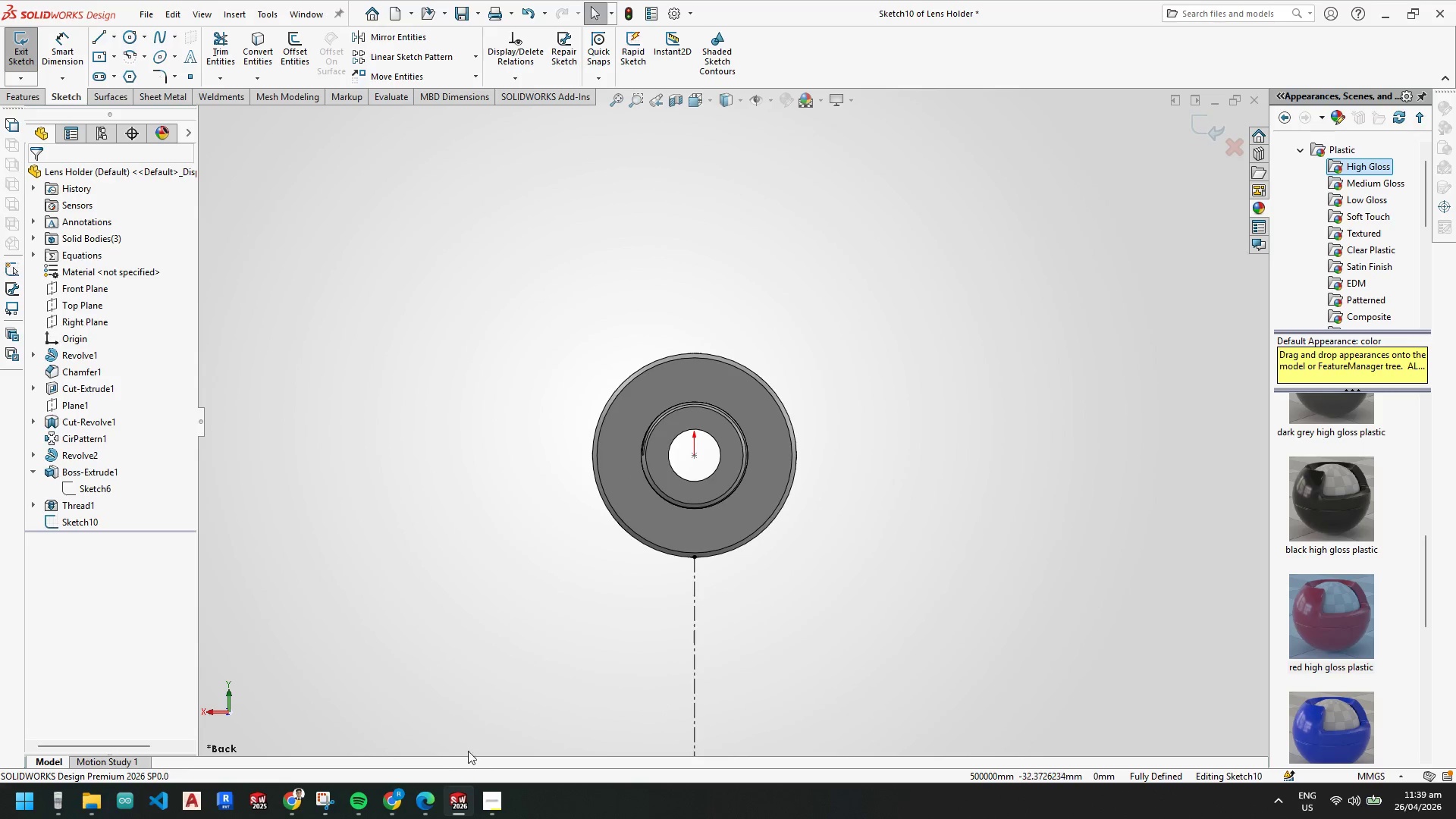 
mouse_move([119, 71])
 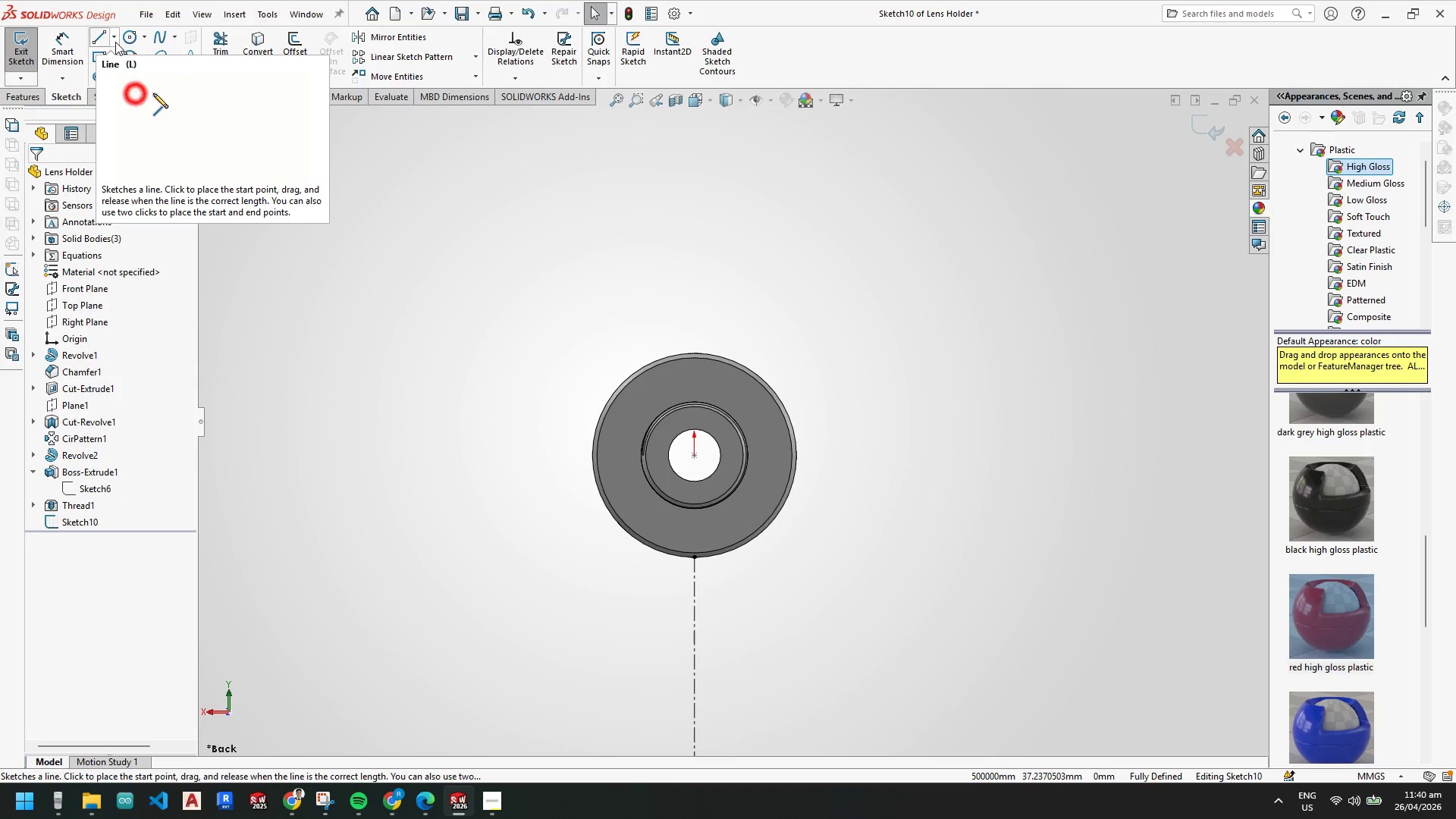 
wait(8.19)
 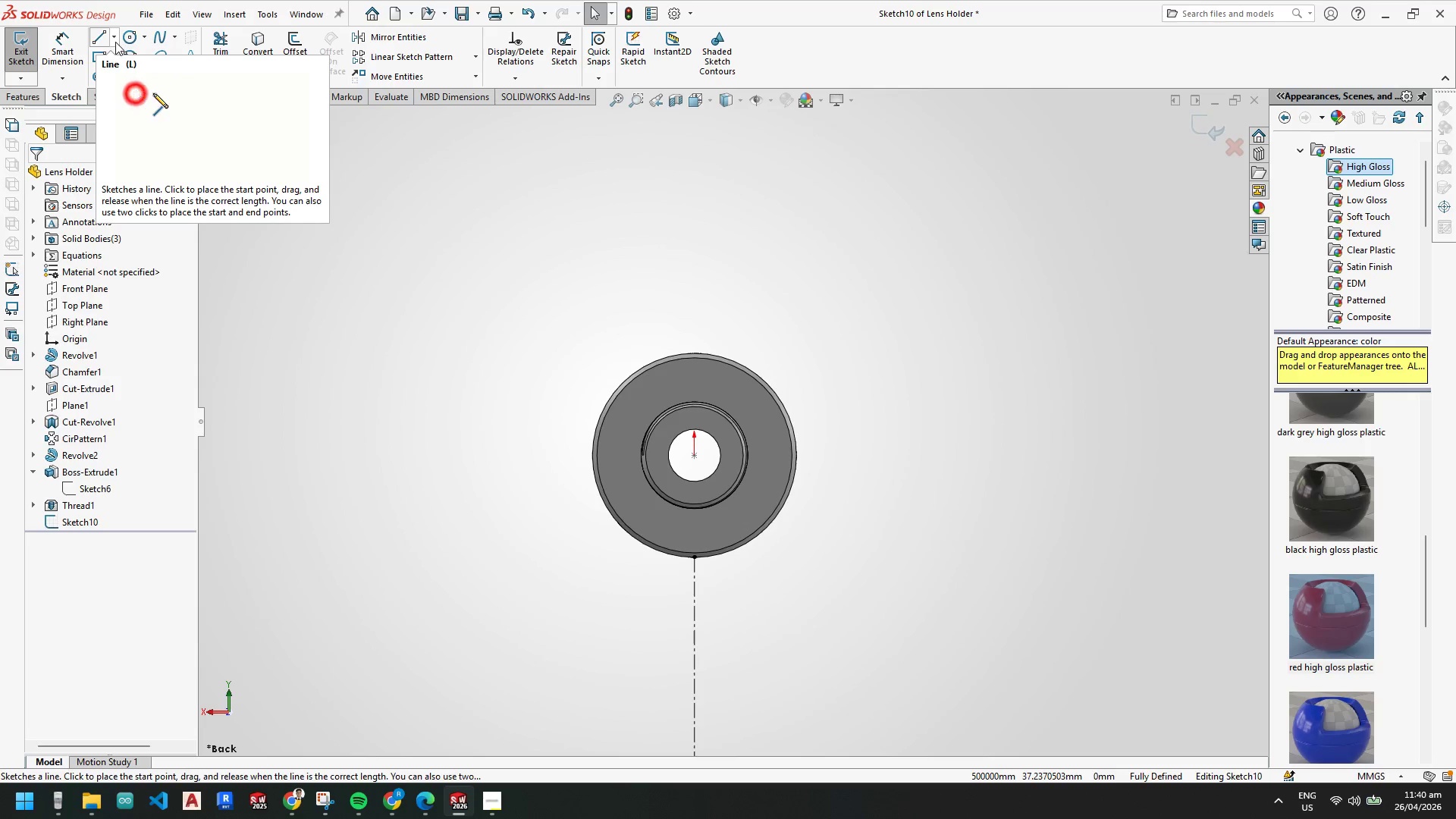 
left_click([110, 33])
 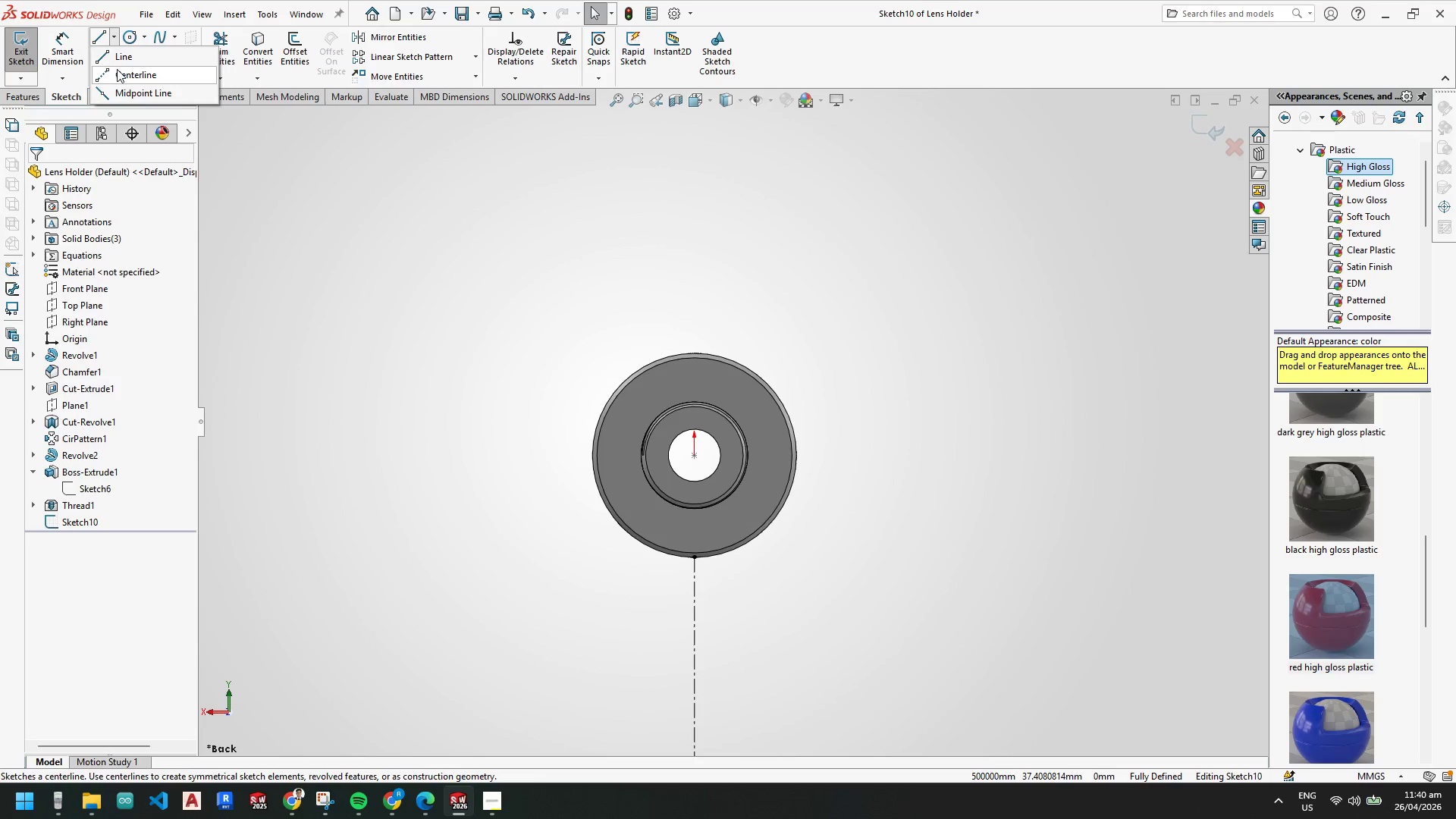 
left_click([117, 72])
 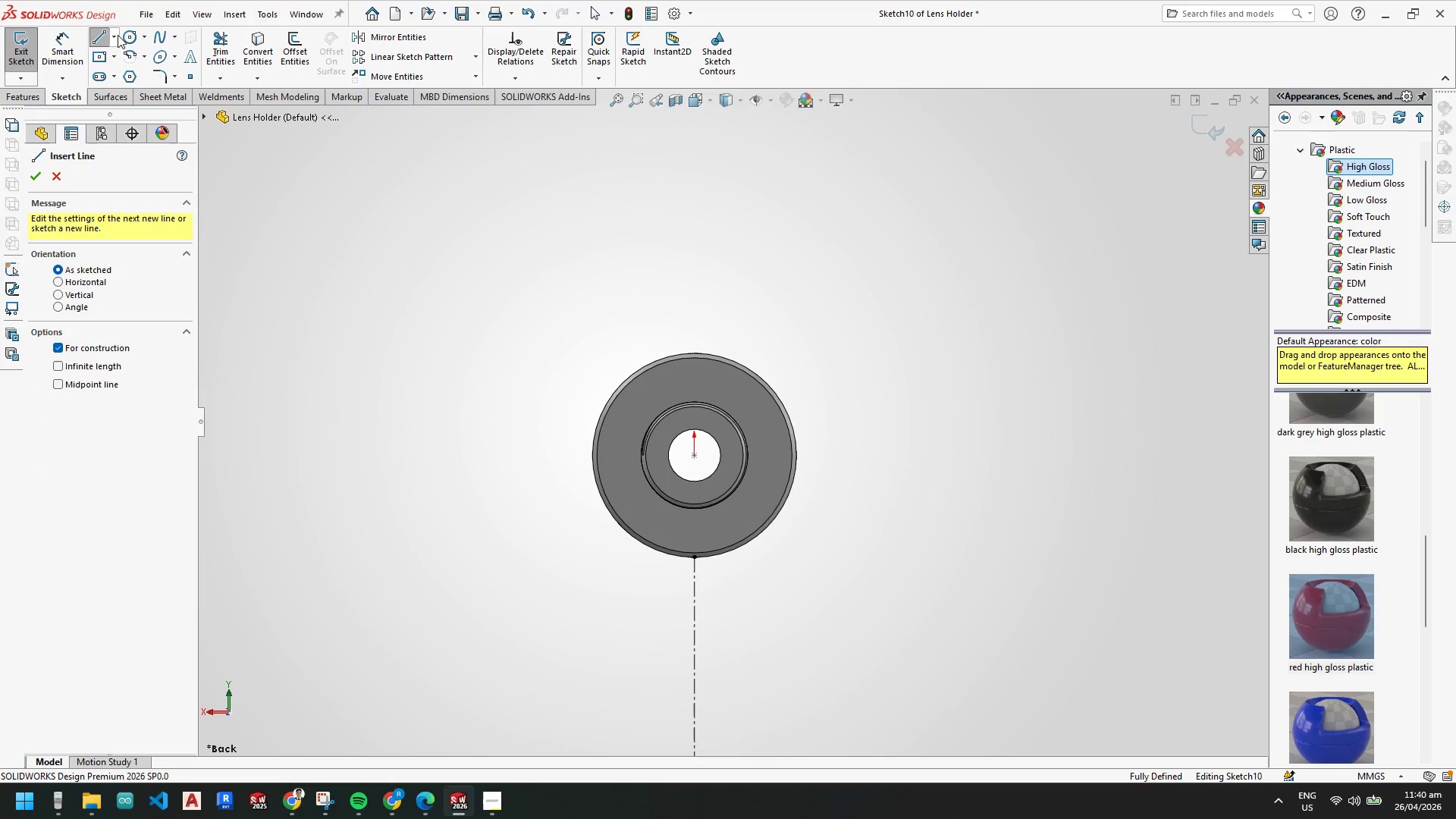 
left_click([115, 31])
 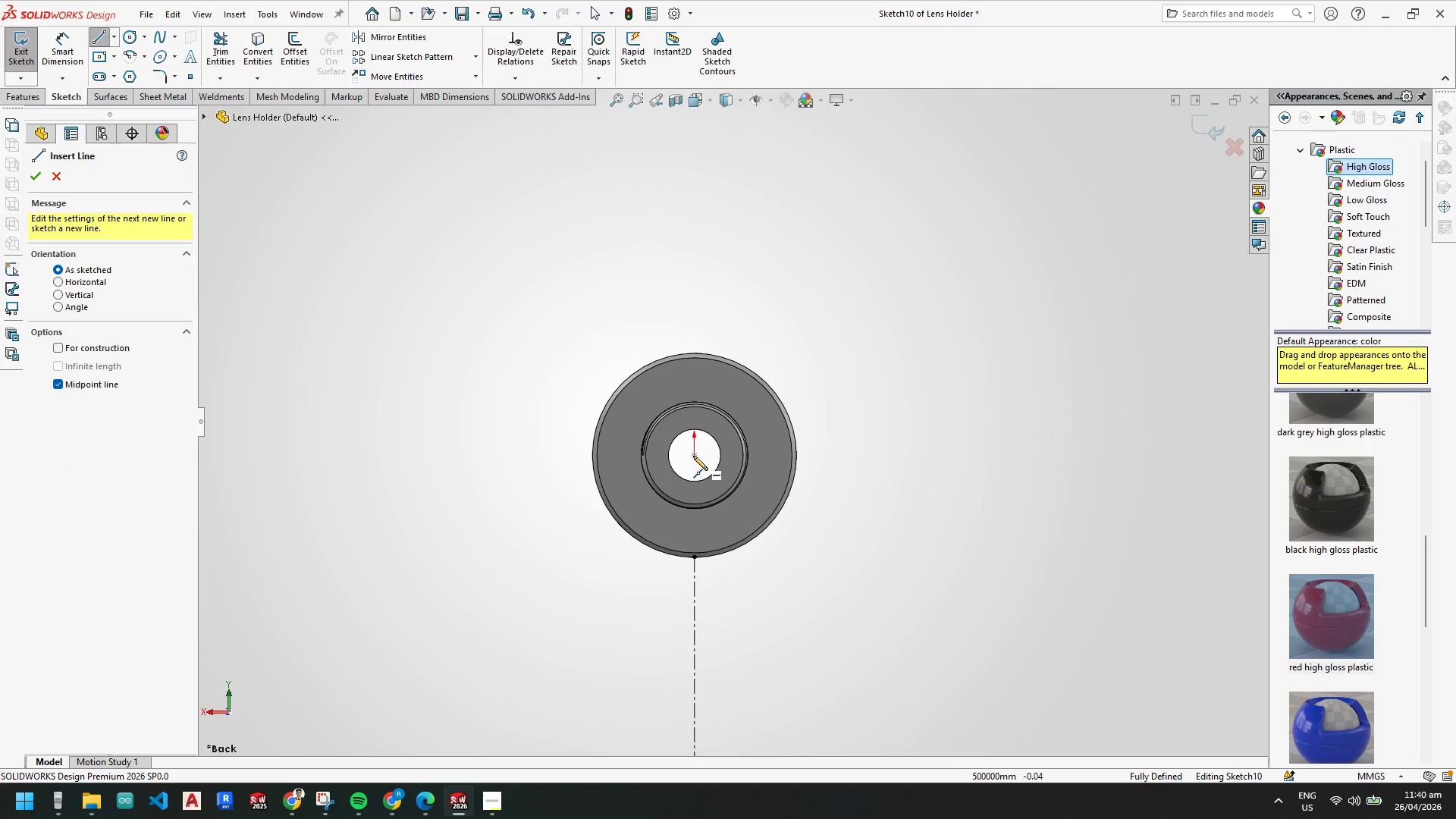 
key(Escape)
 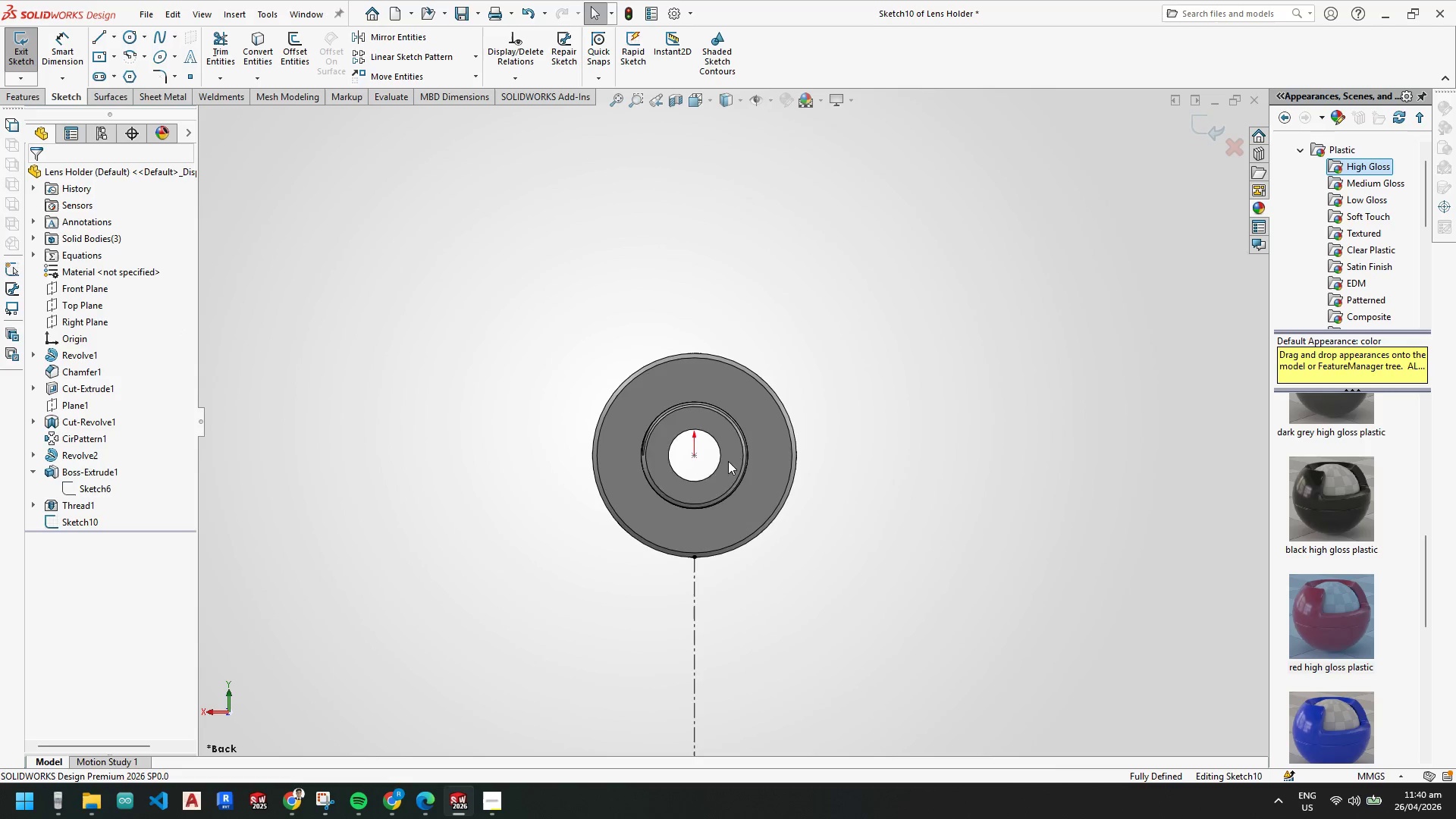 
key(Escape)
 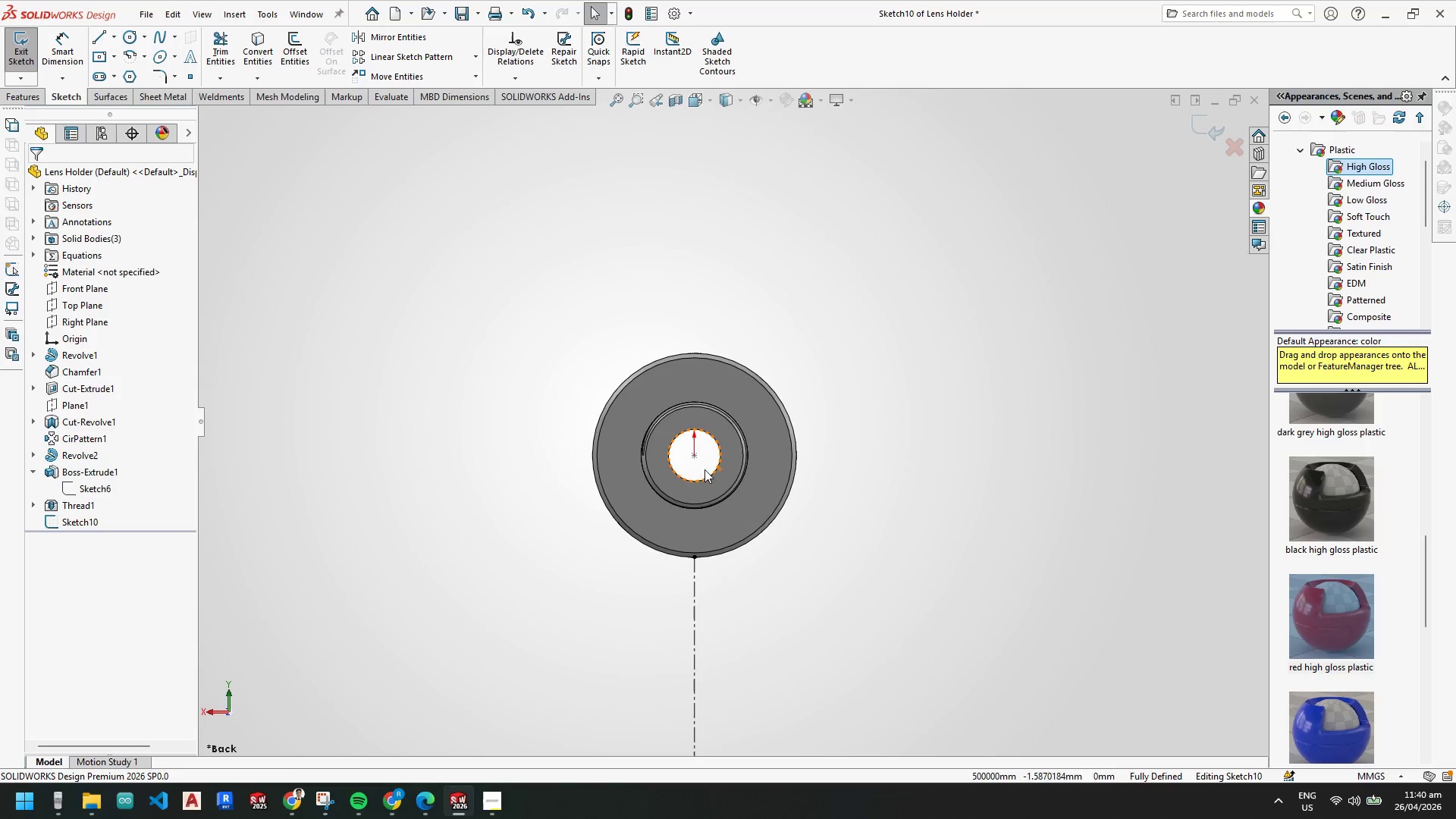 
key(Escape)
 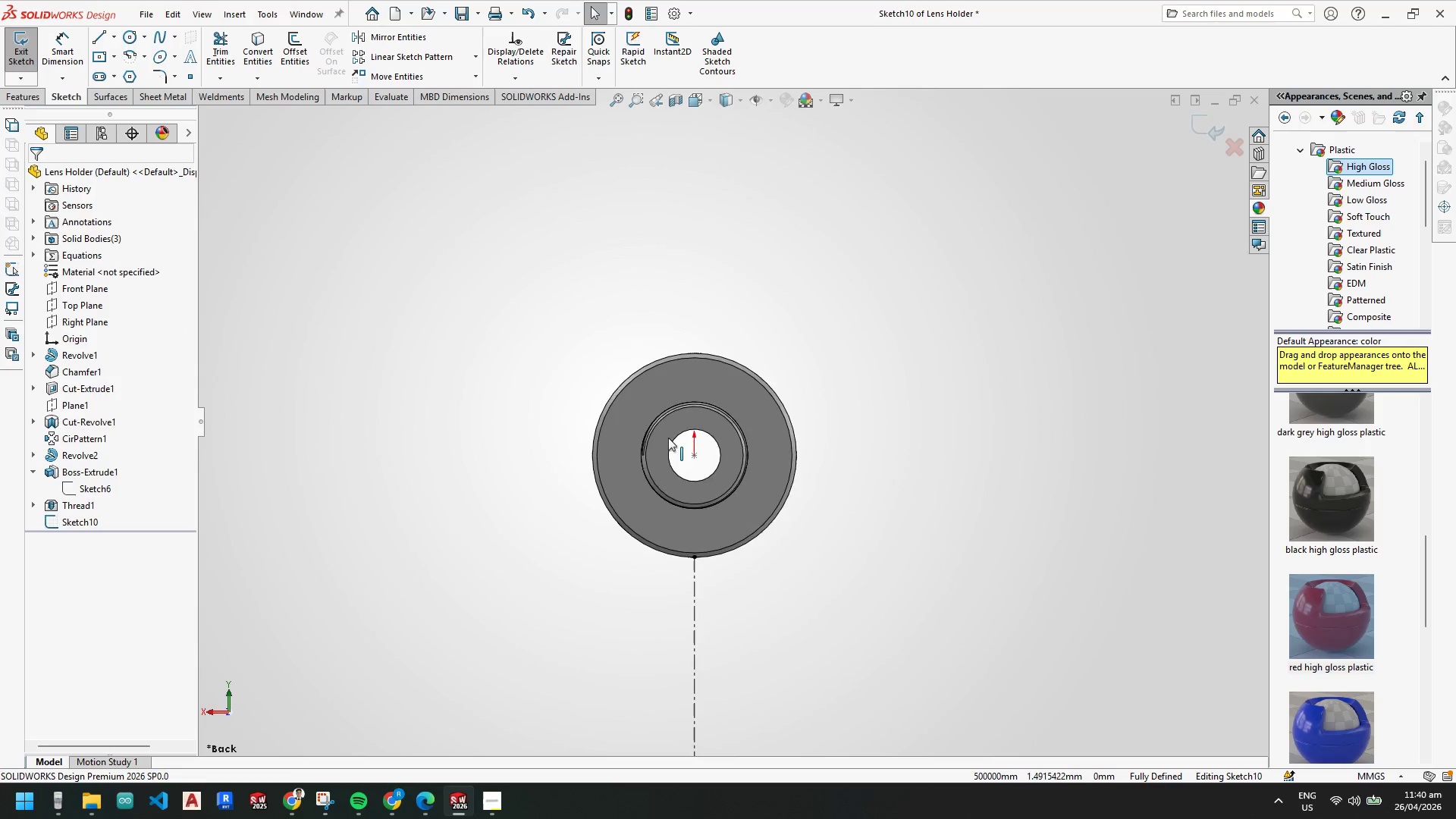 
scroll: coordinate [665, 431], scroll_direction: up, amount: 3.0
 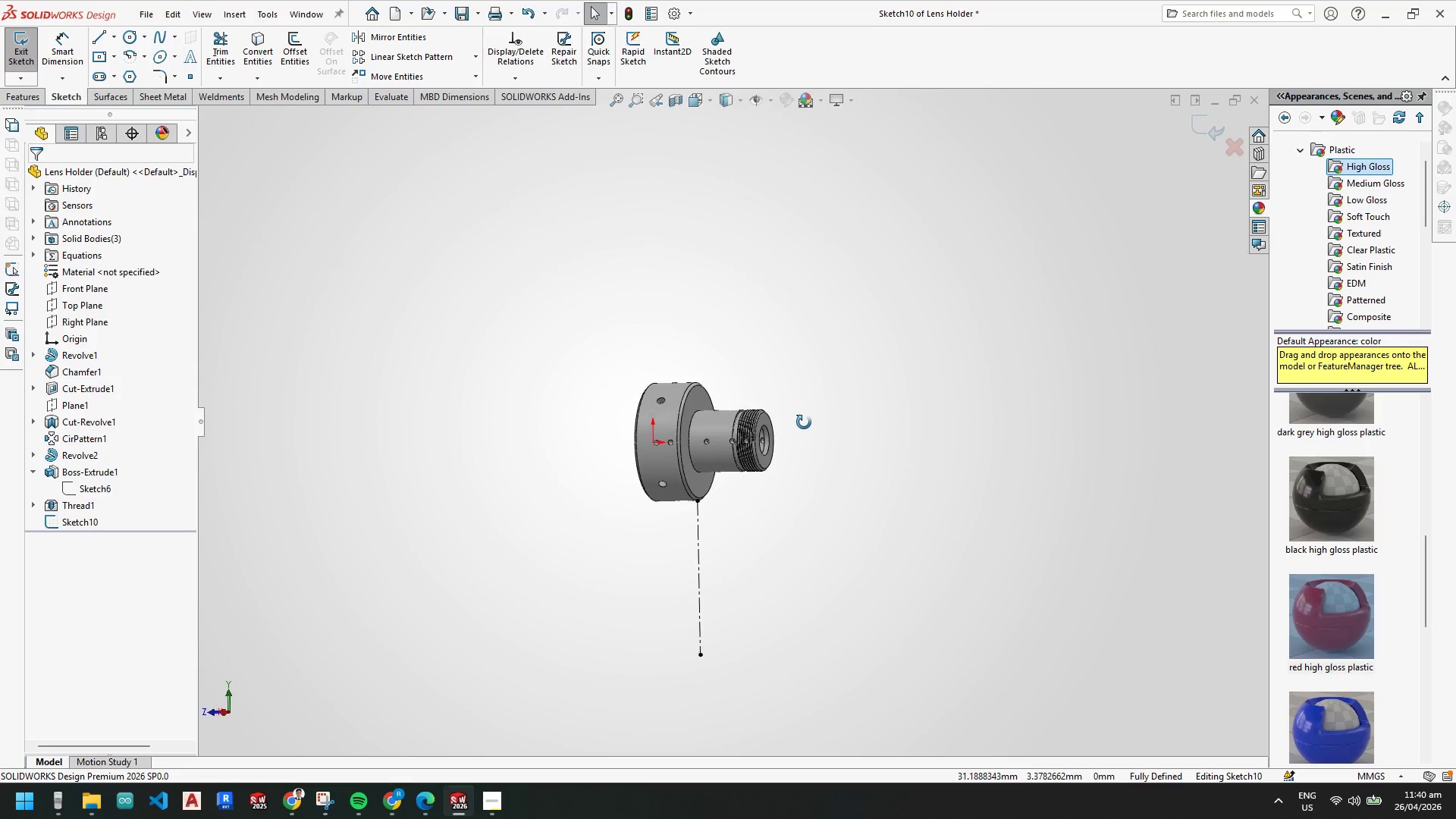 
key(Escape)
 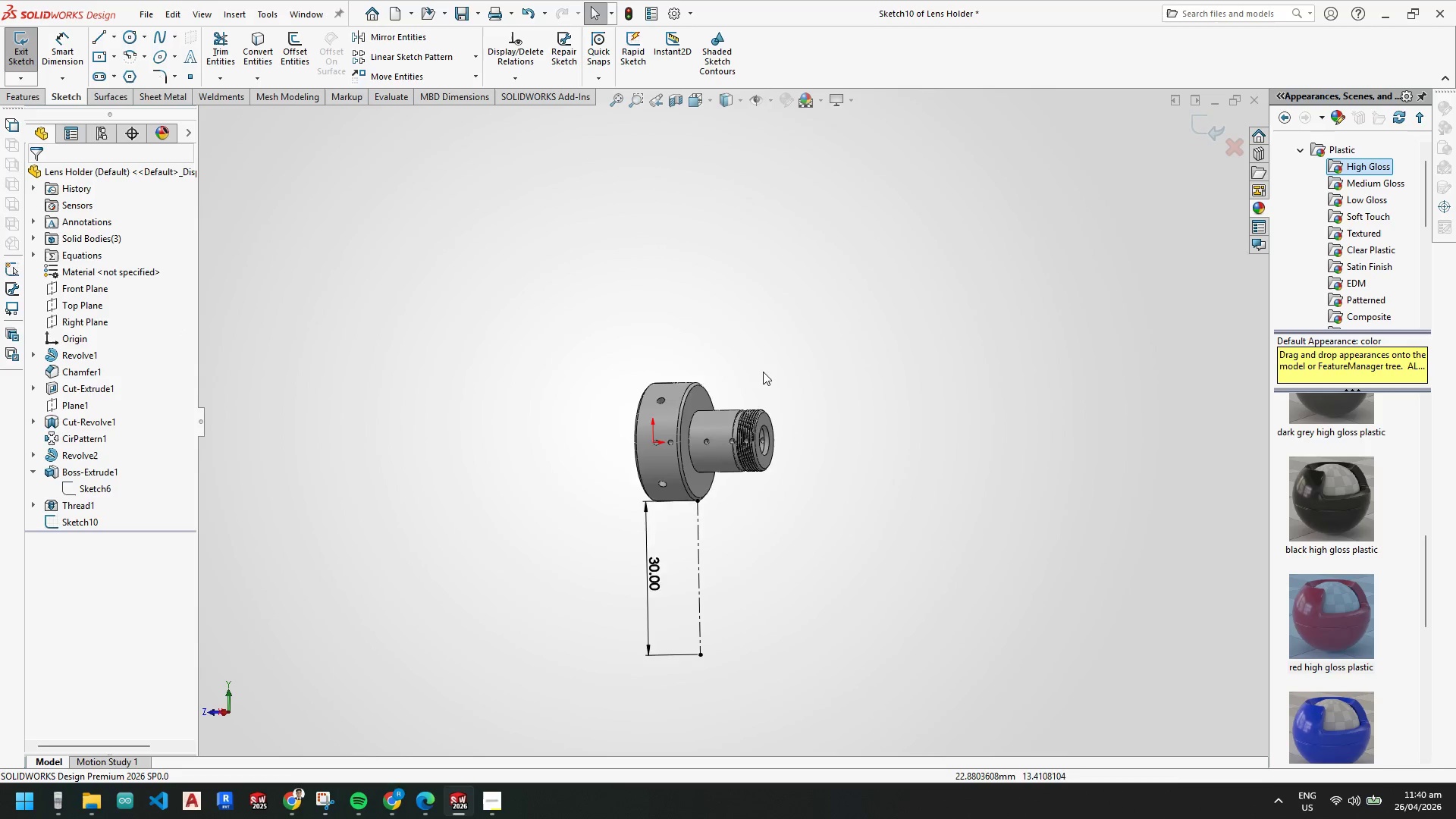 
key(Escape)
 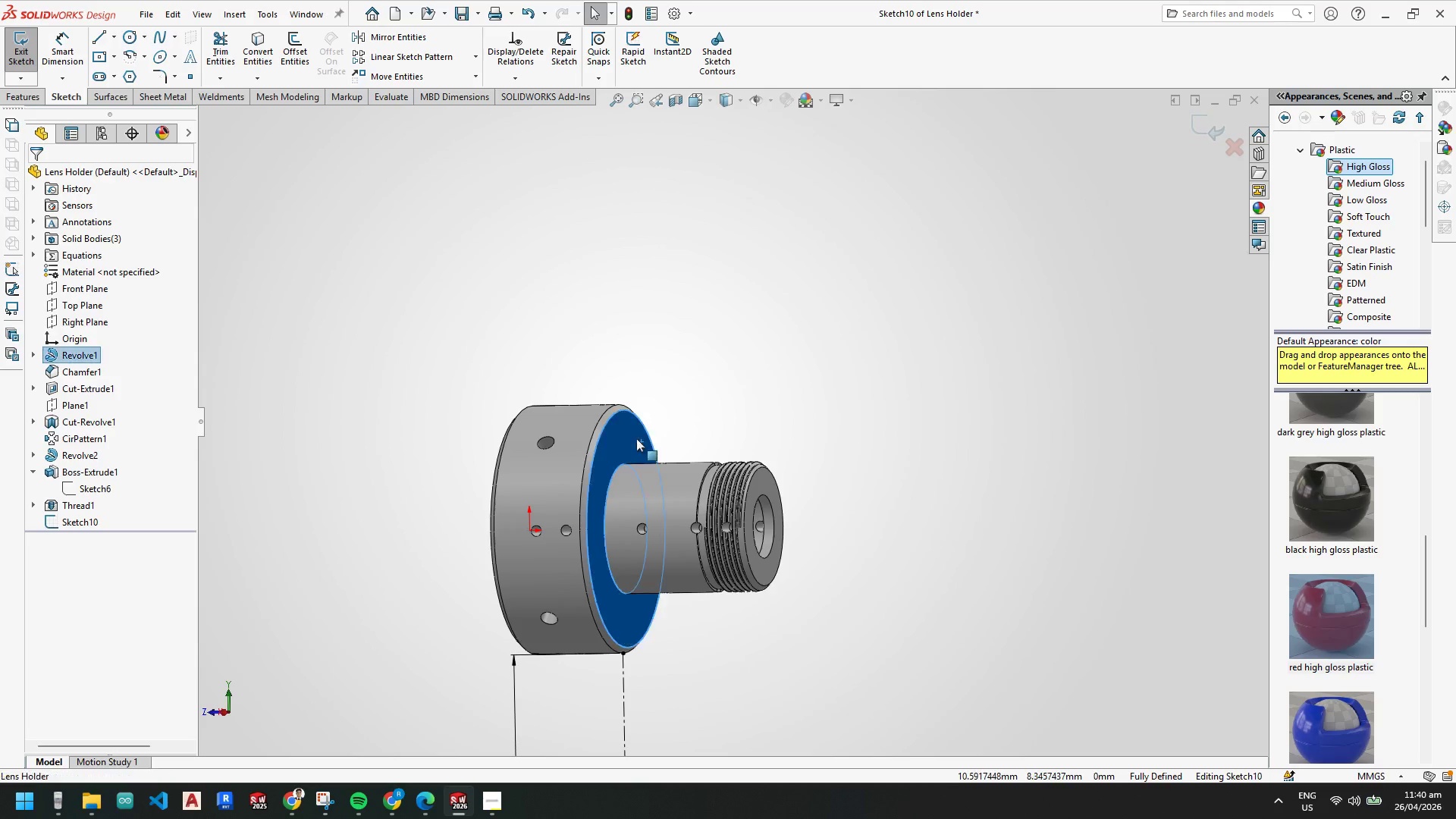 
scroll: coordinate [757, 376], scroll_direction: down, amount: 4.0
 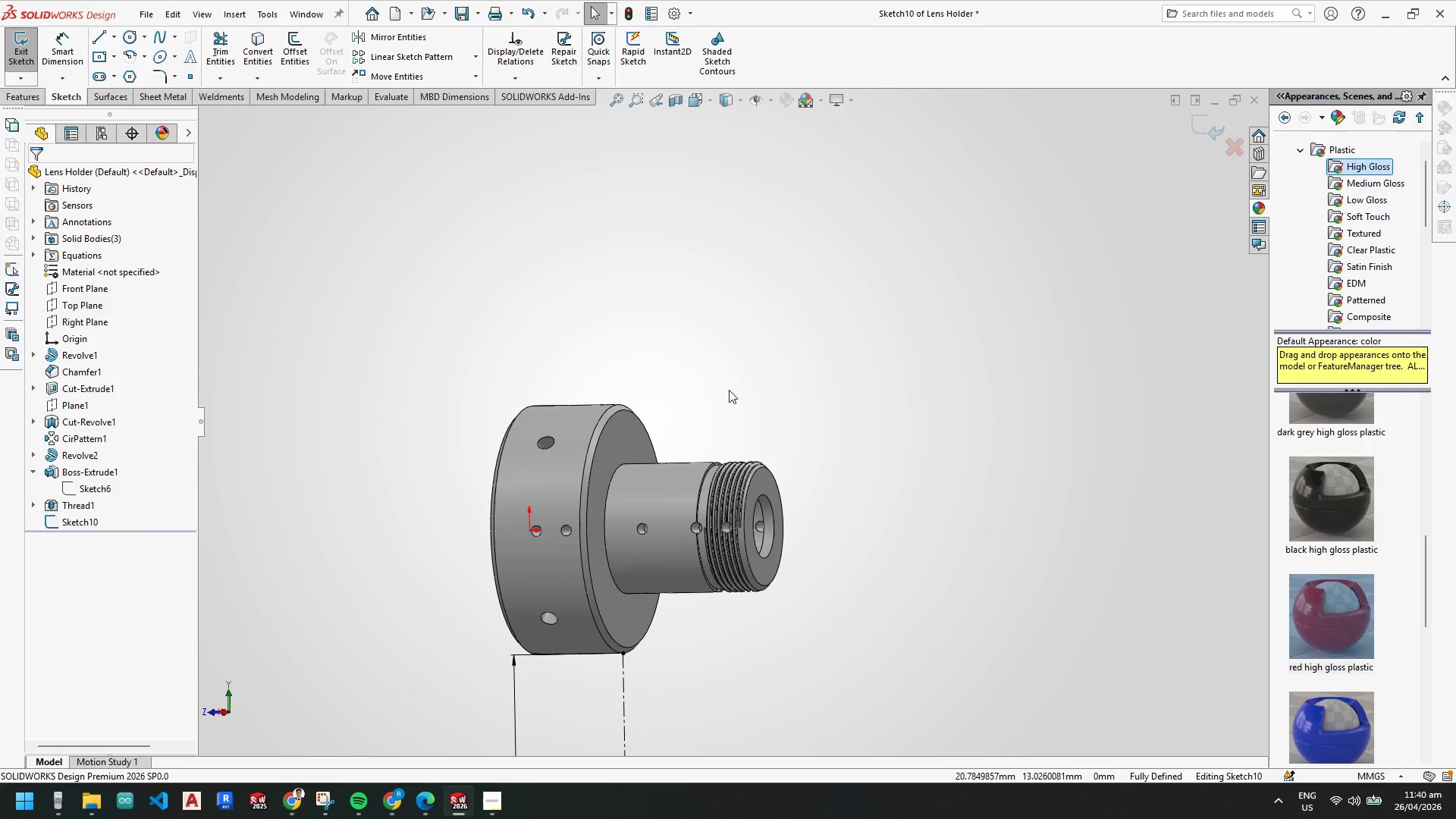 
key(Escape)
 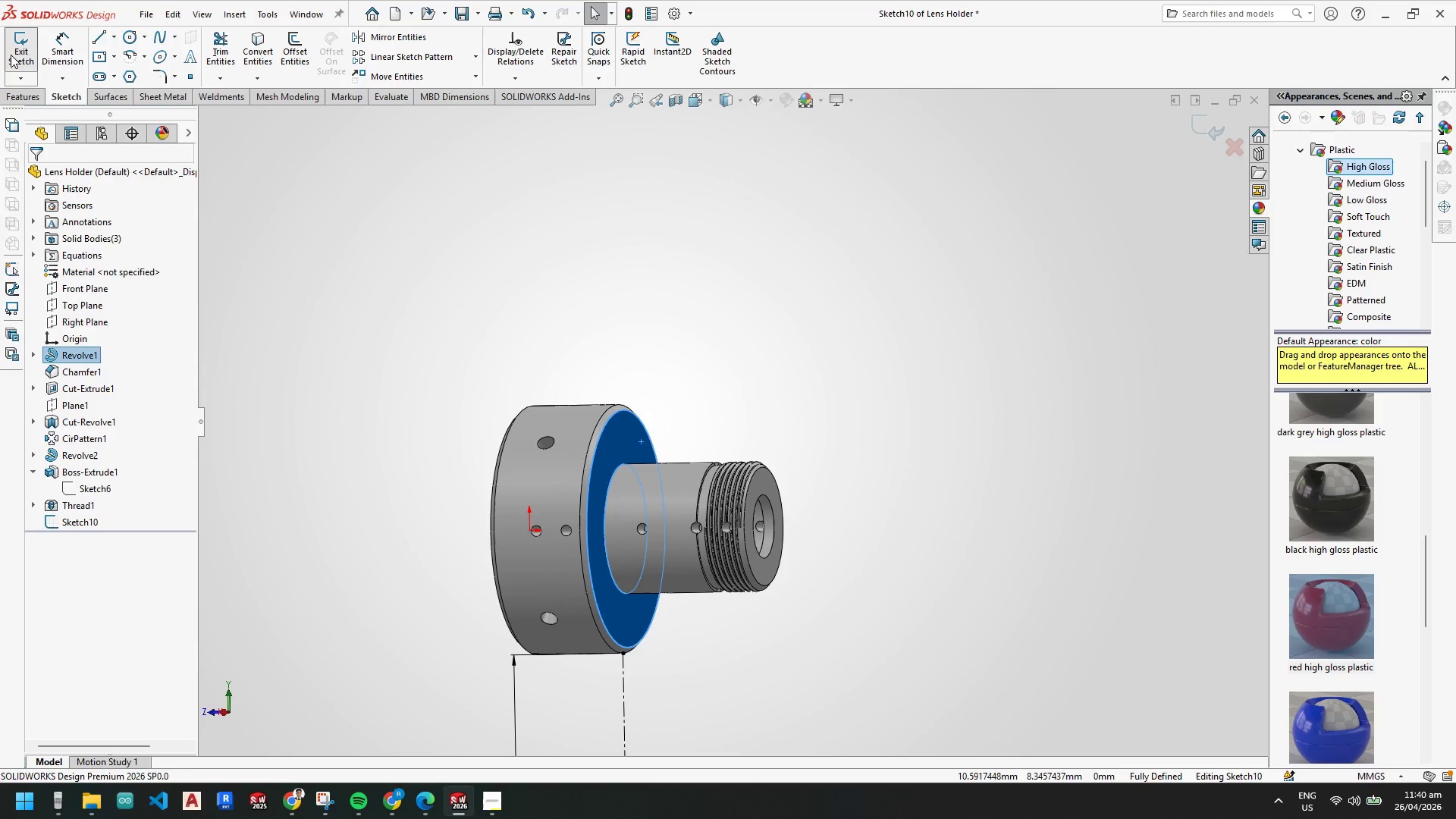 
left_click([17, 53])
 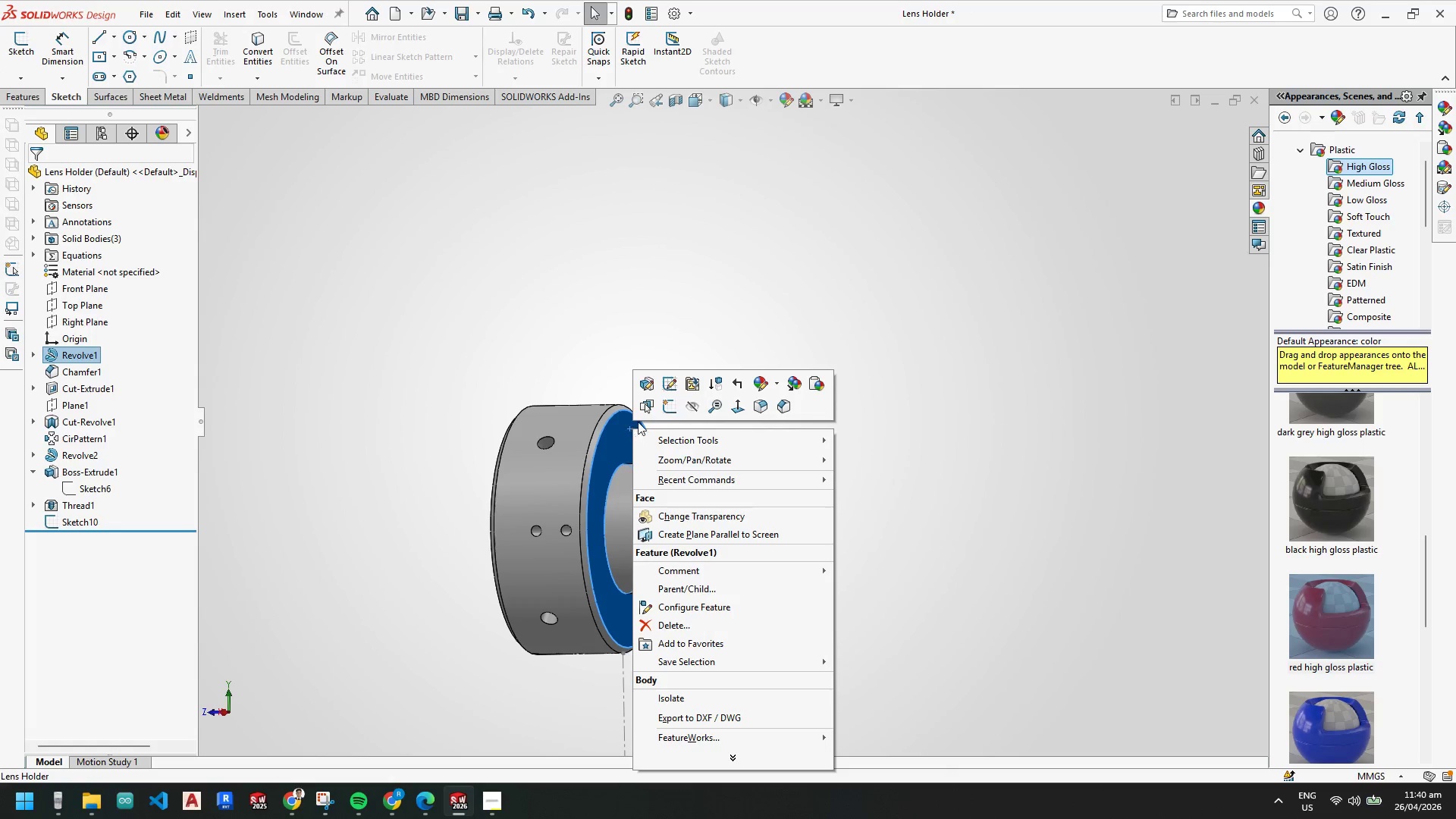 
left_click([671, 406])
 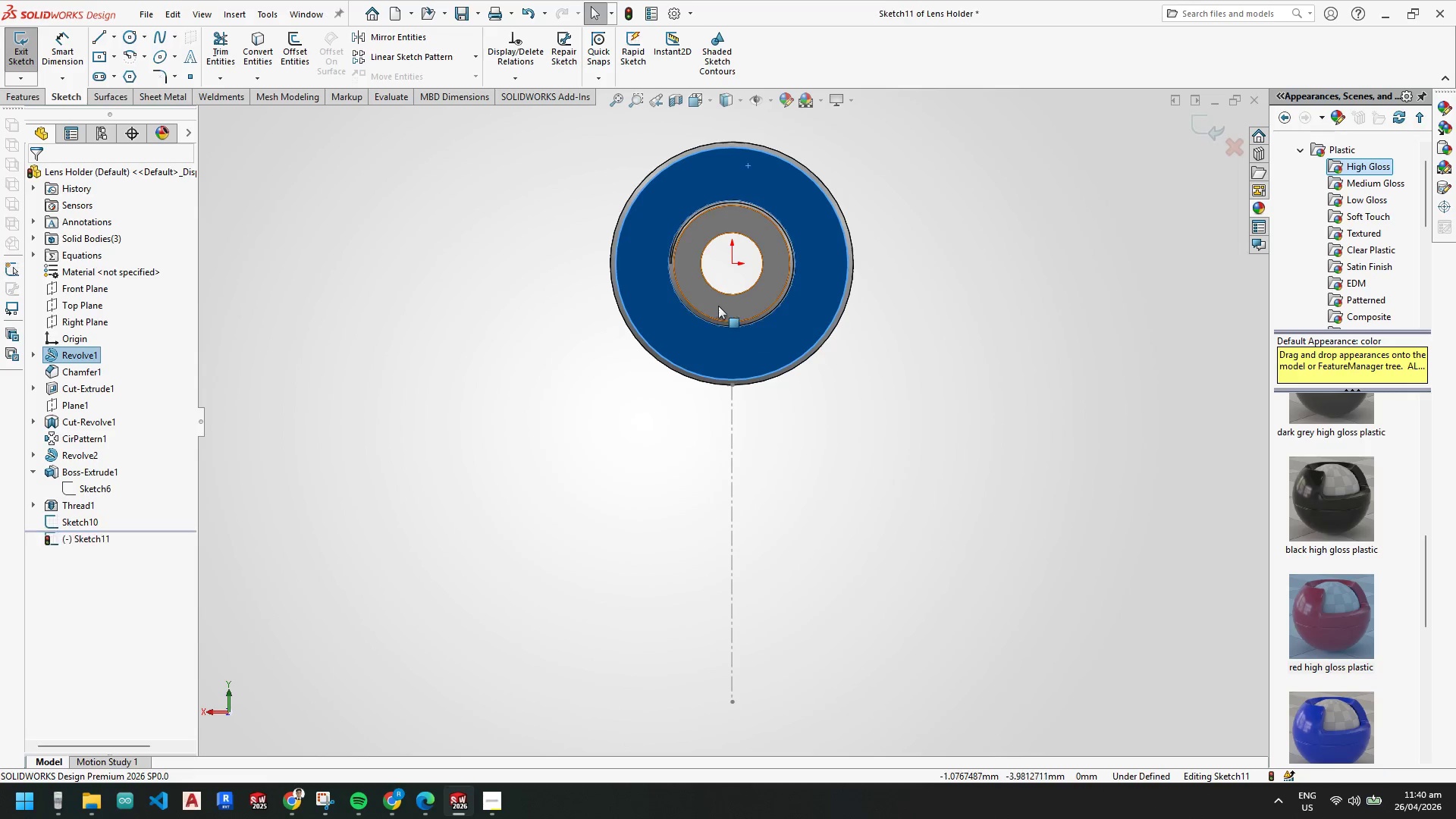 
key(Escape)
 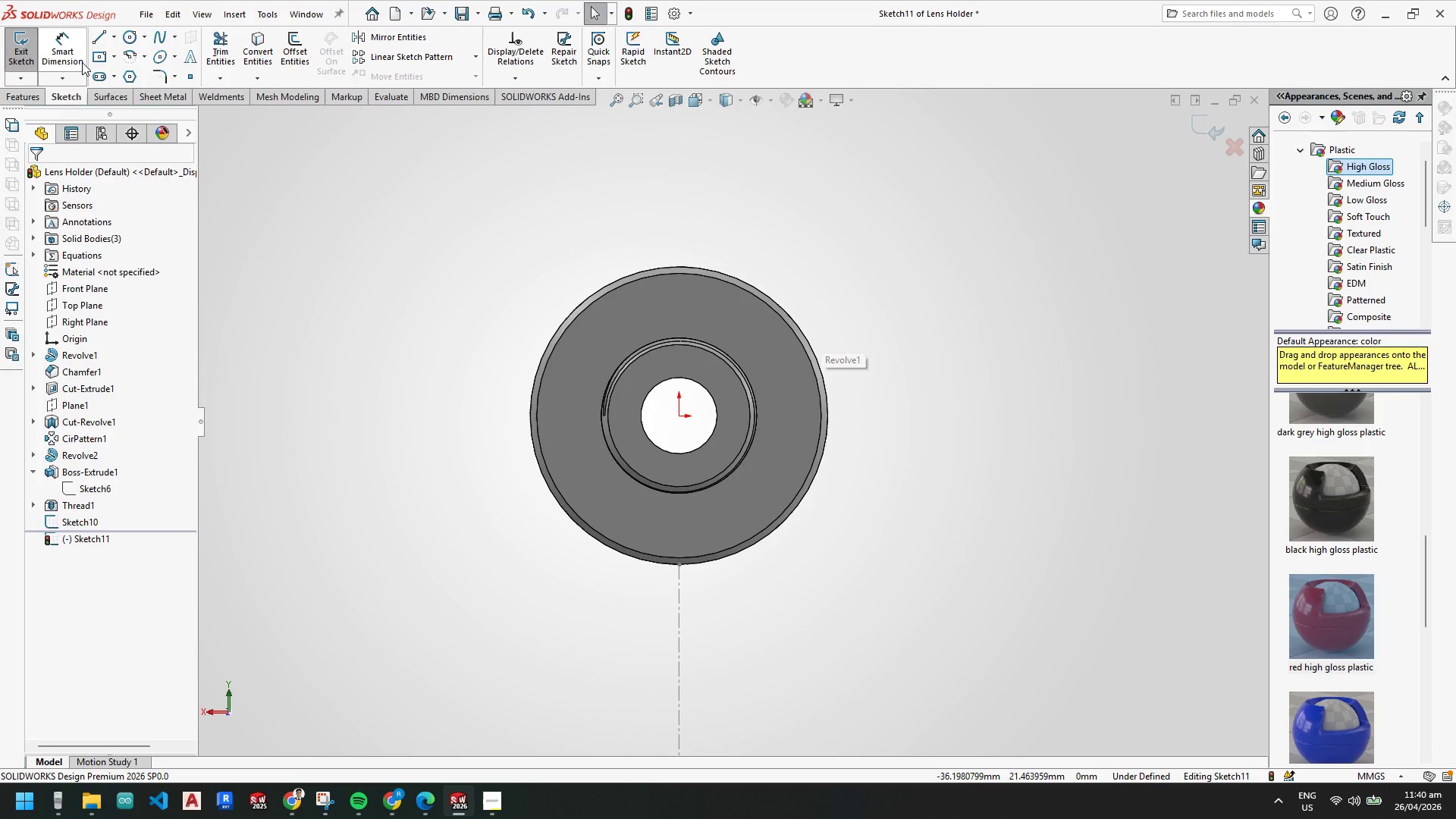 
scroll: coordinate [807, 322], scroll_direction: down, amount: 1.0
 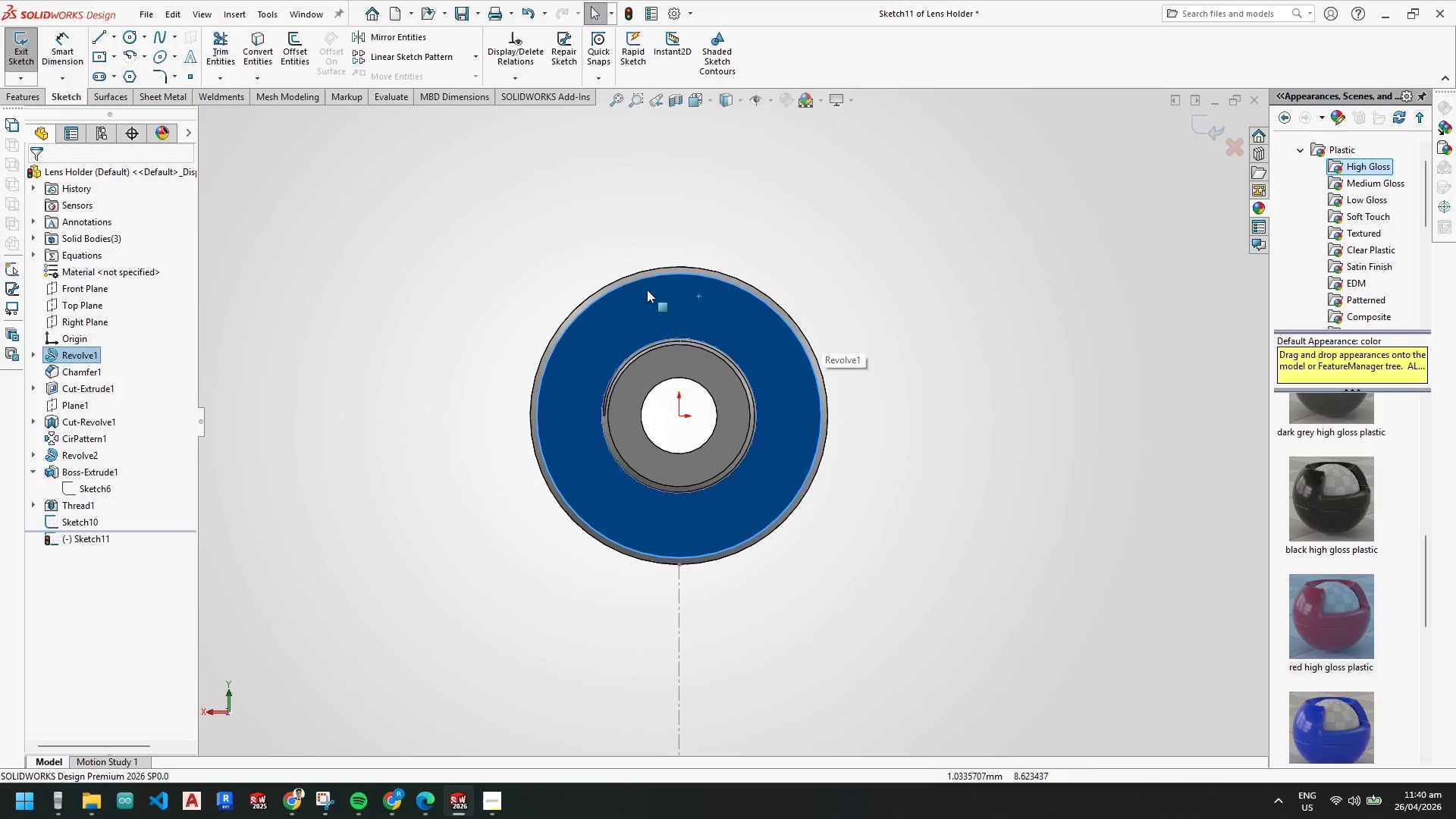 
key(Escape)
 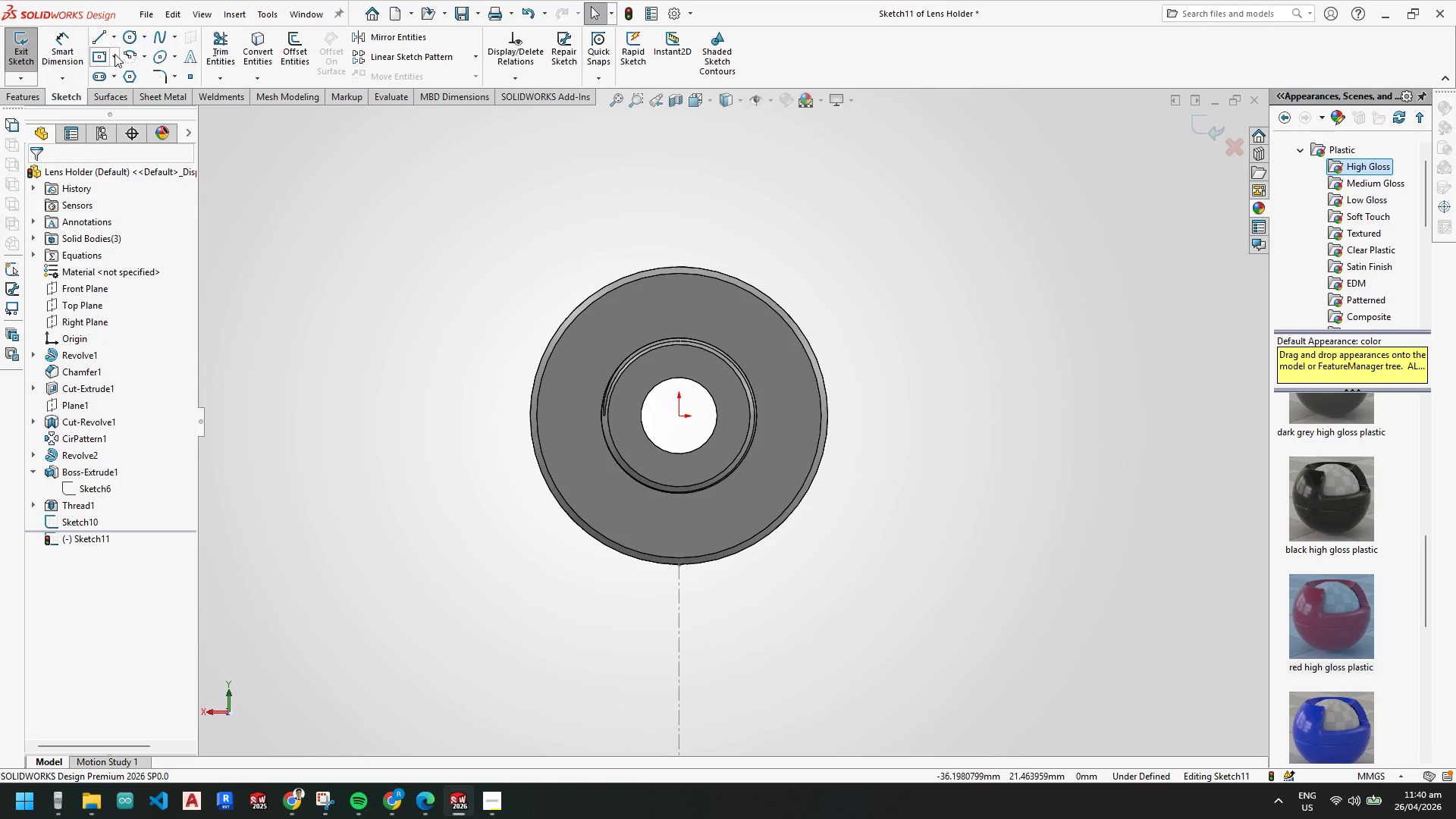 
left_click([116, 35])
 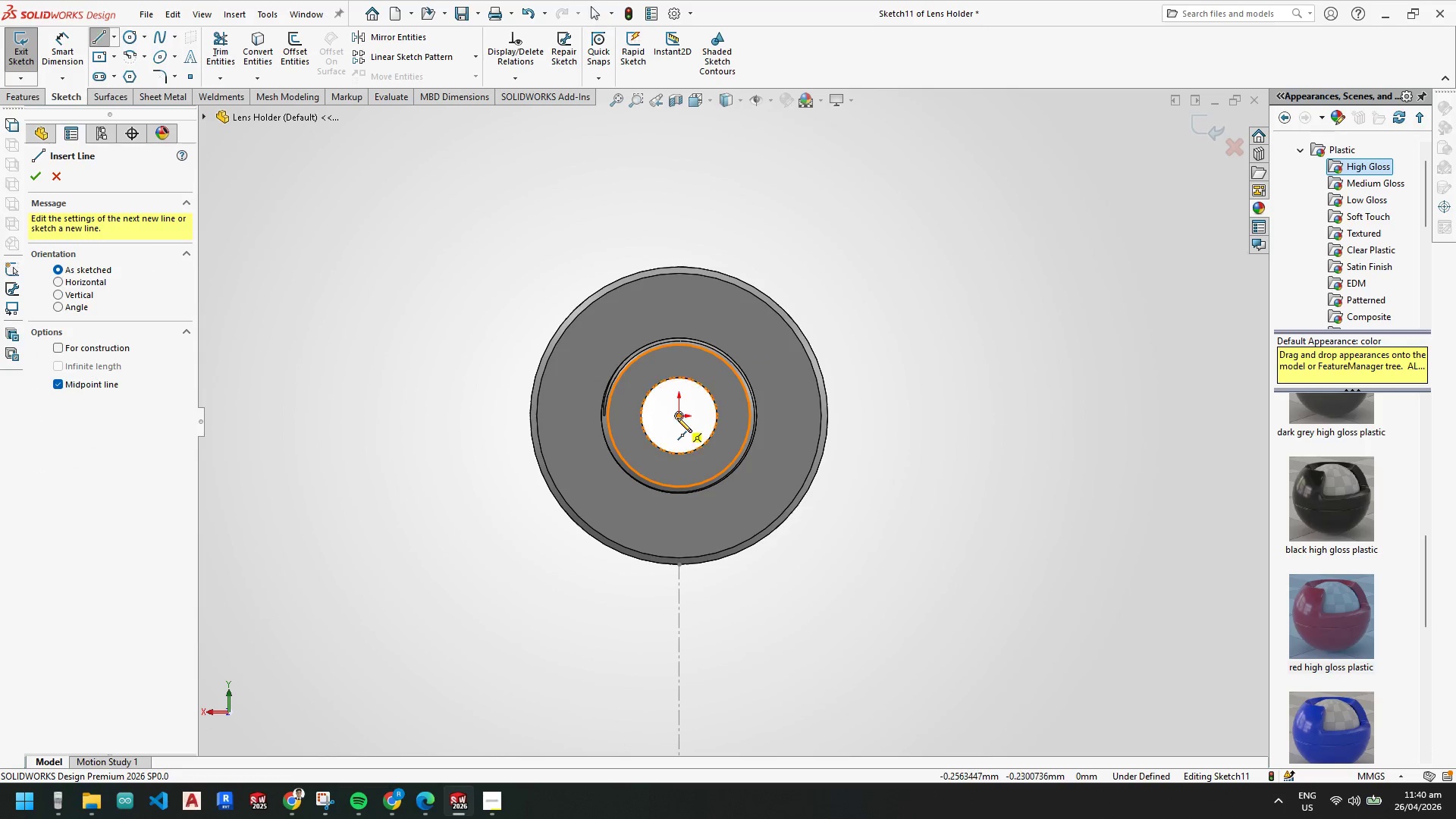 
left_click([679, 416])
 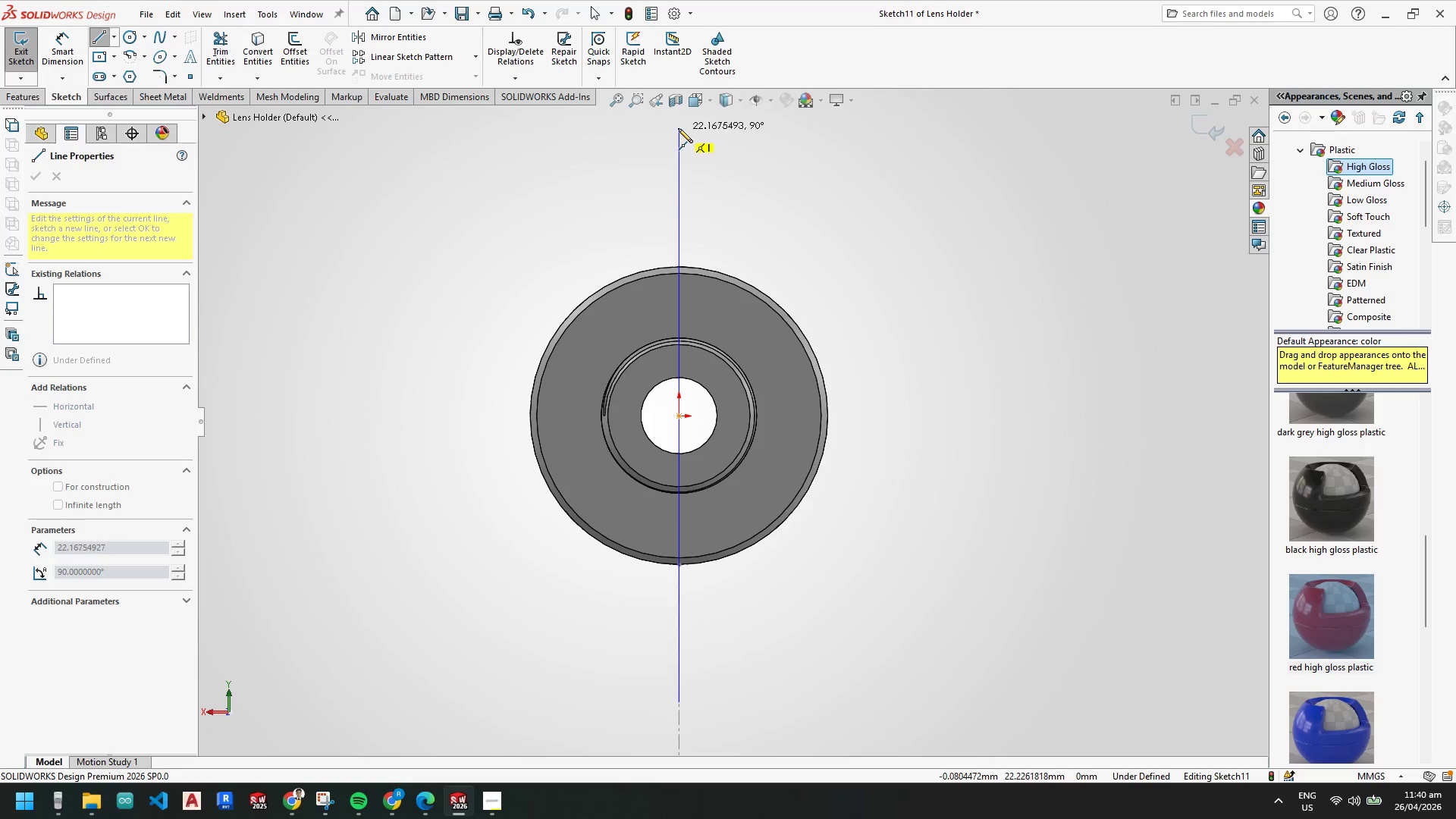 
left_click([677, 128])
 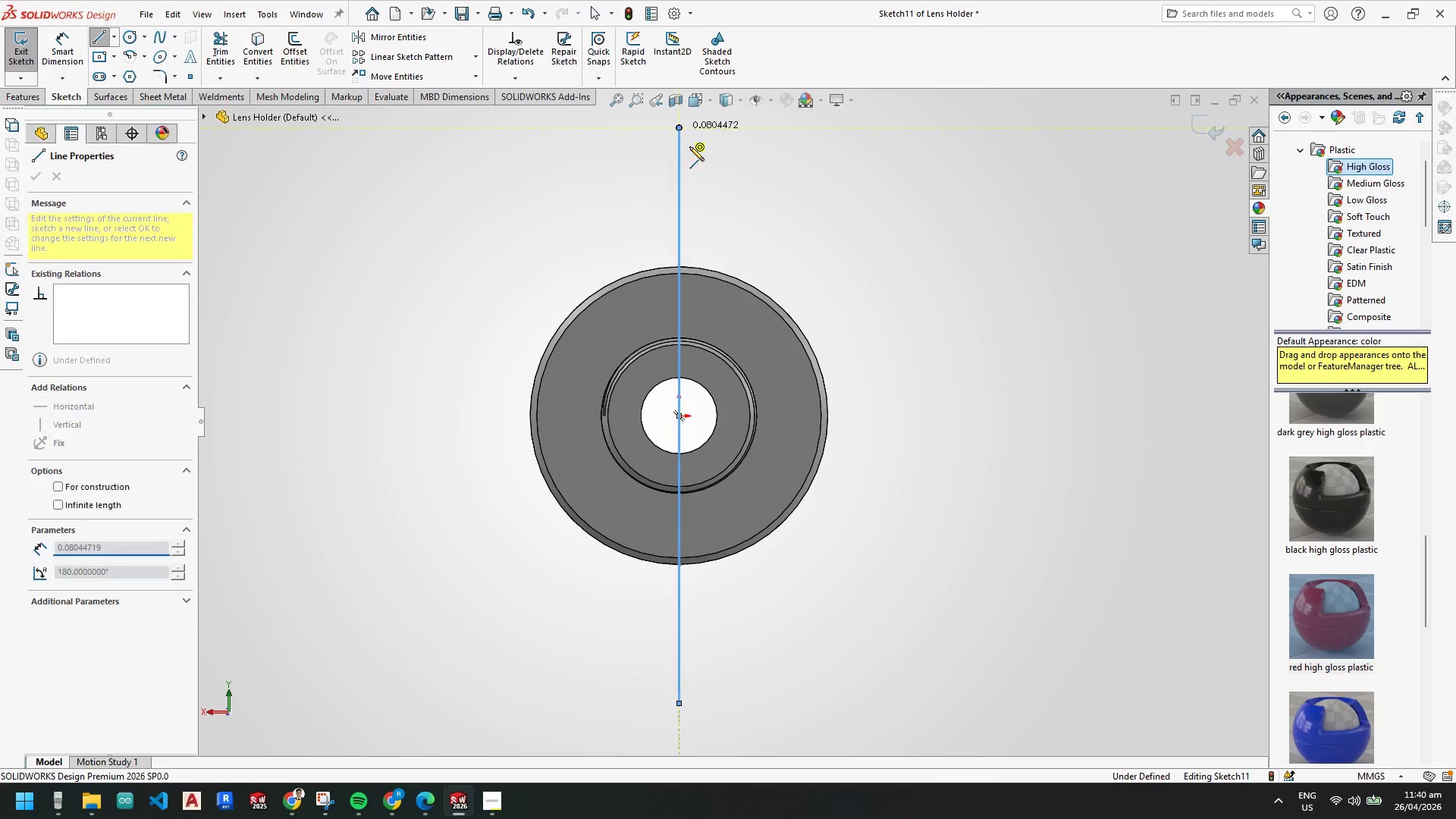 
key(Escape)
 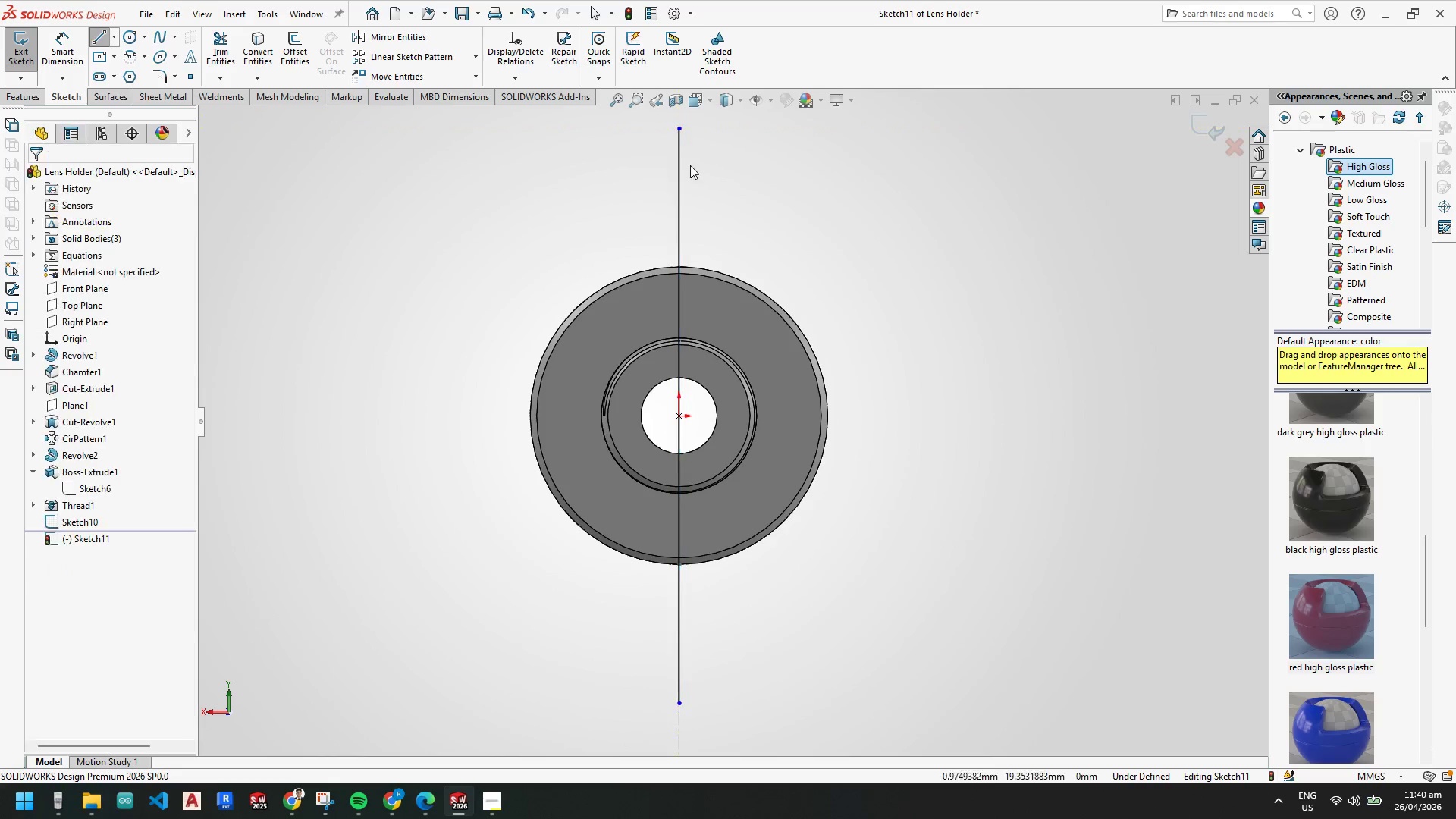 
key(Escape)
 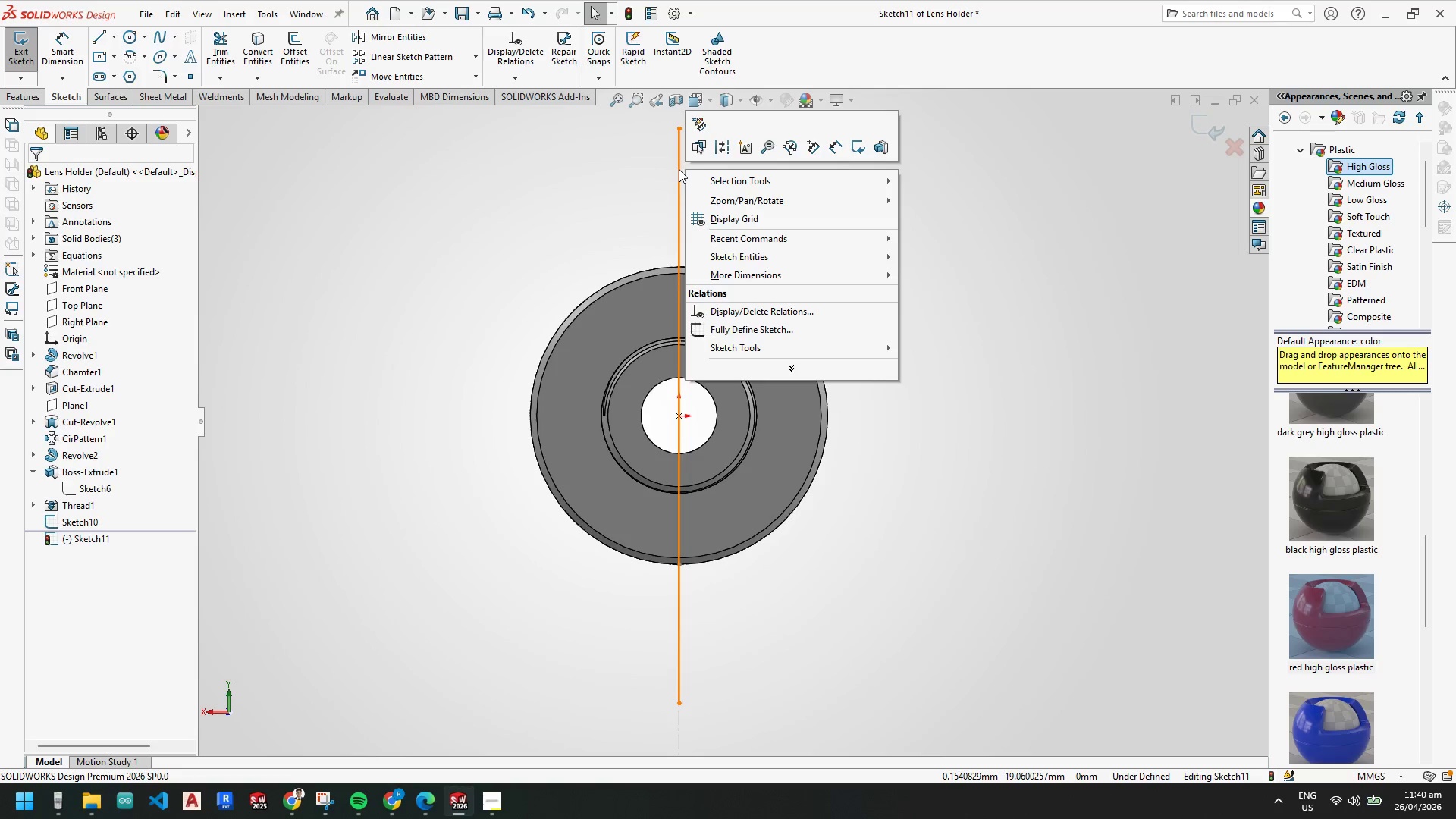 
right_click([679, 168])
 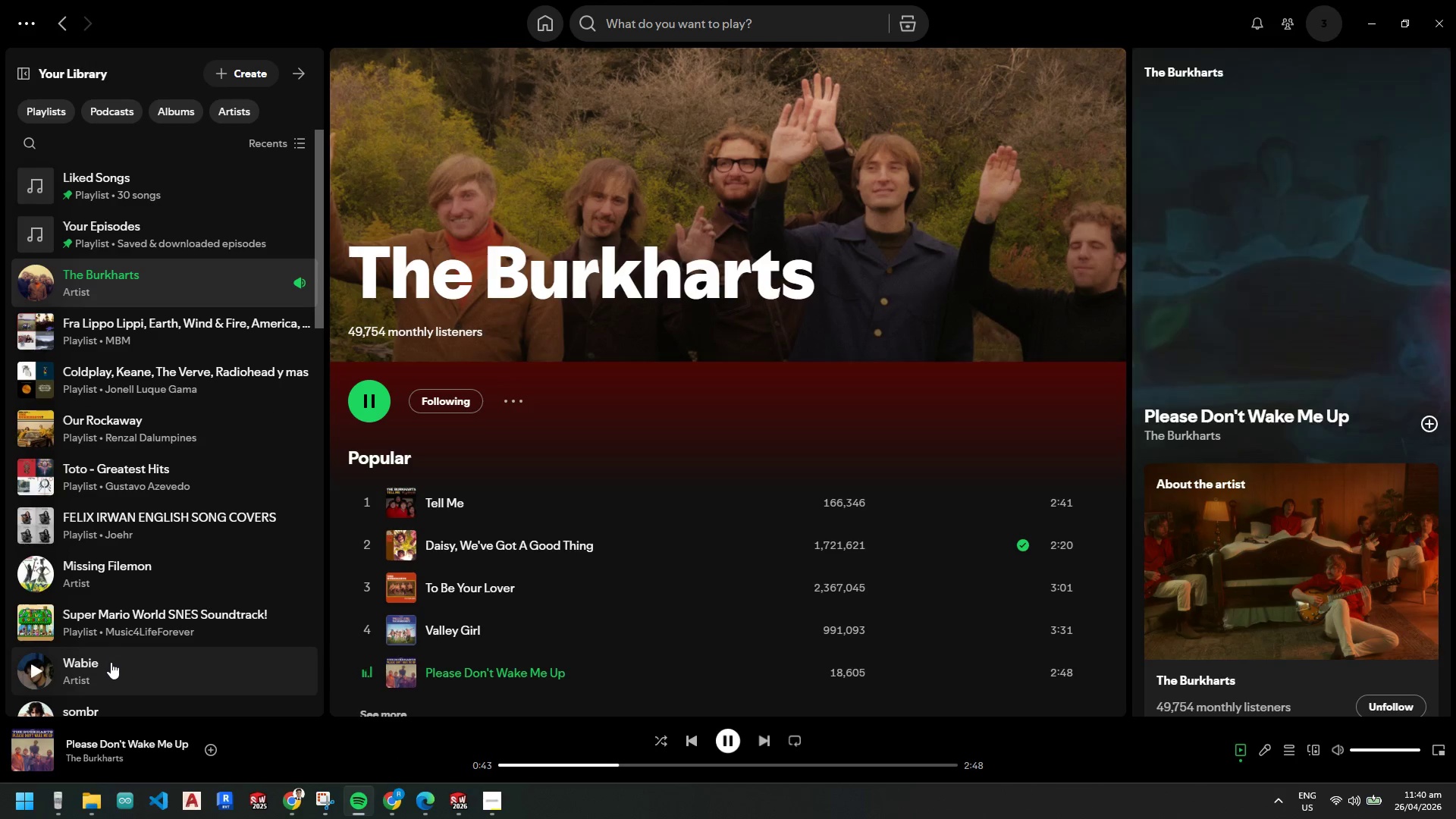 
key(Escape)
 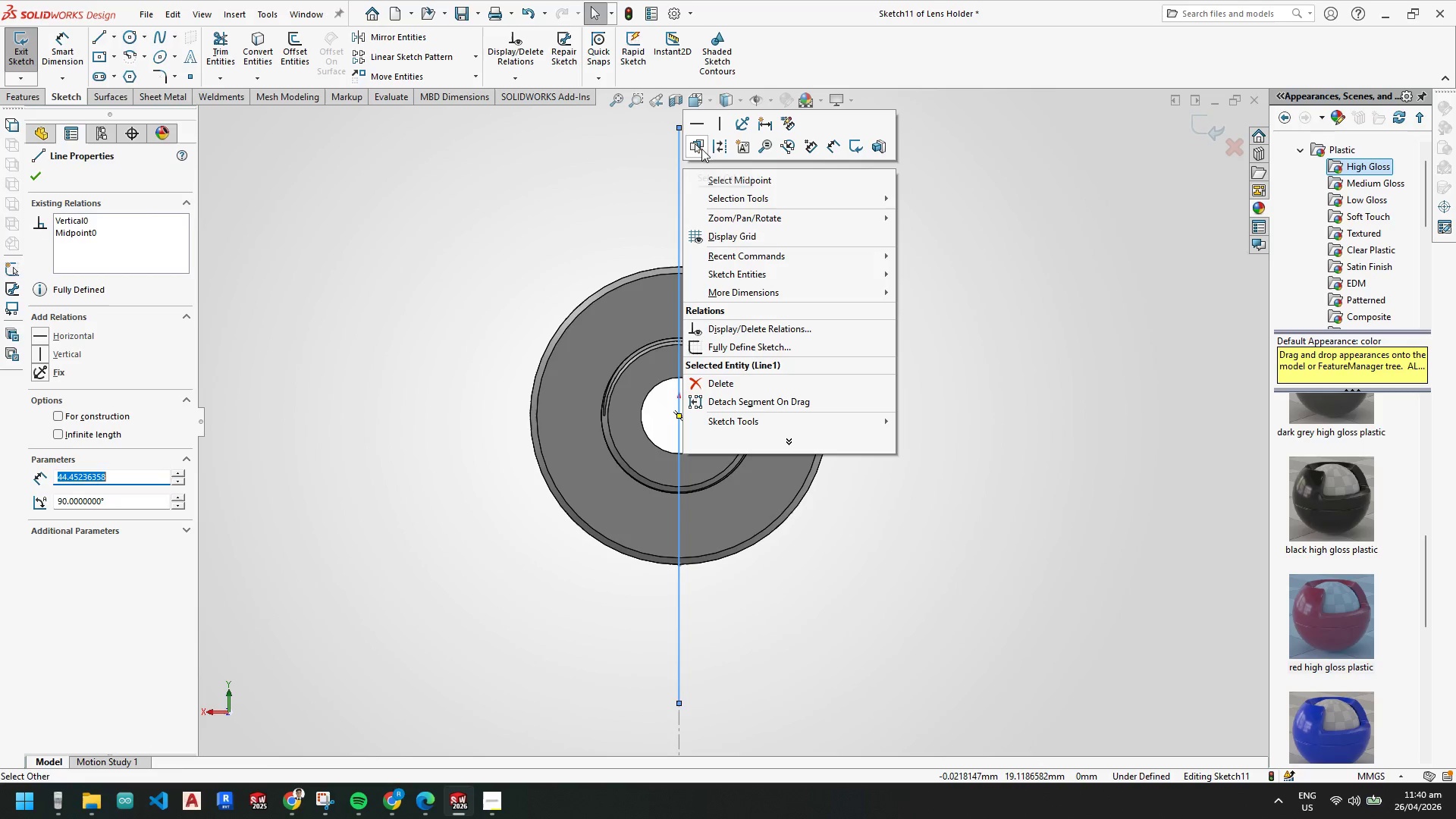 
wait(6.35)
 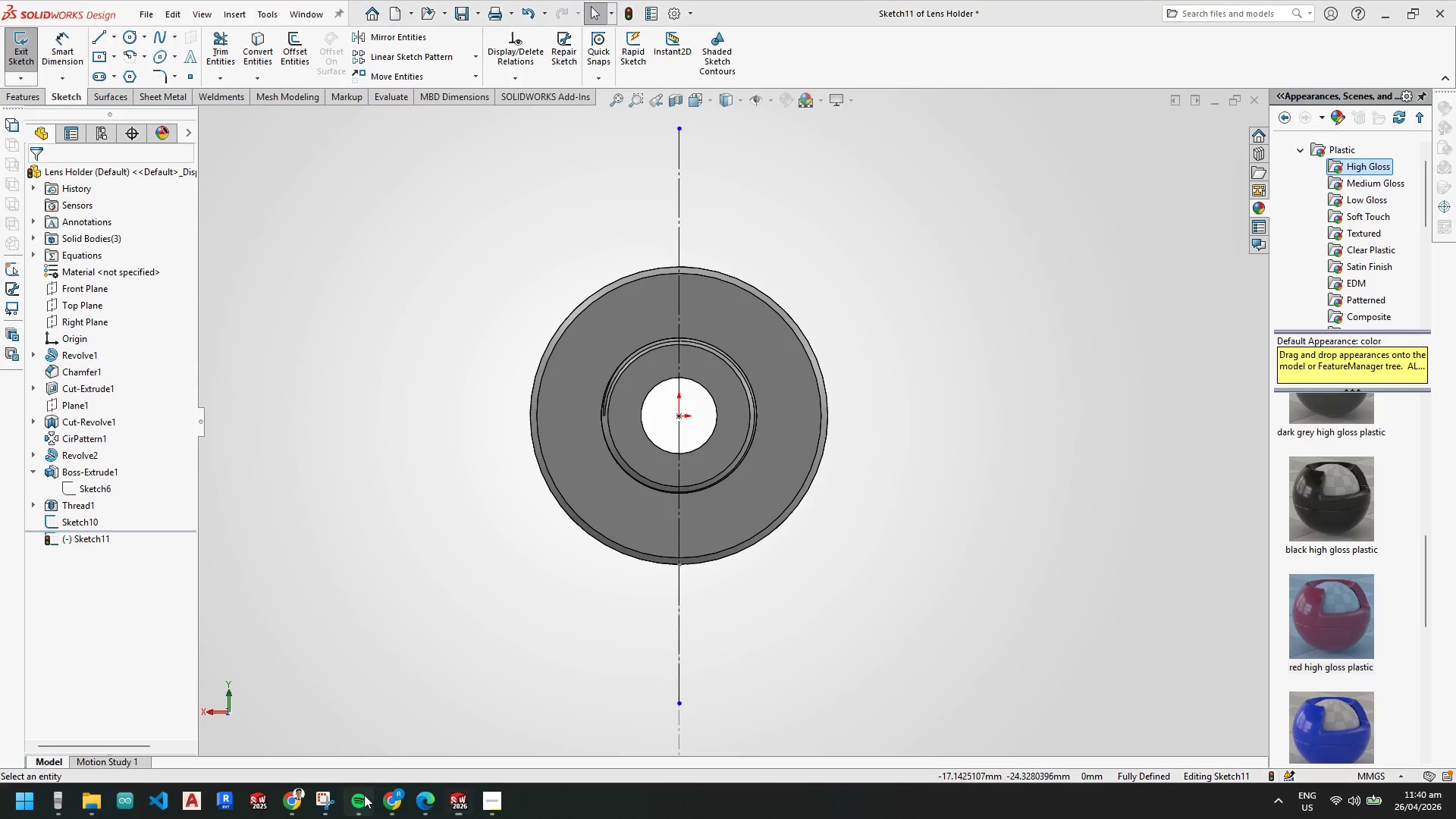 
mouse_move([39, 522])
 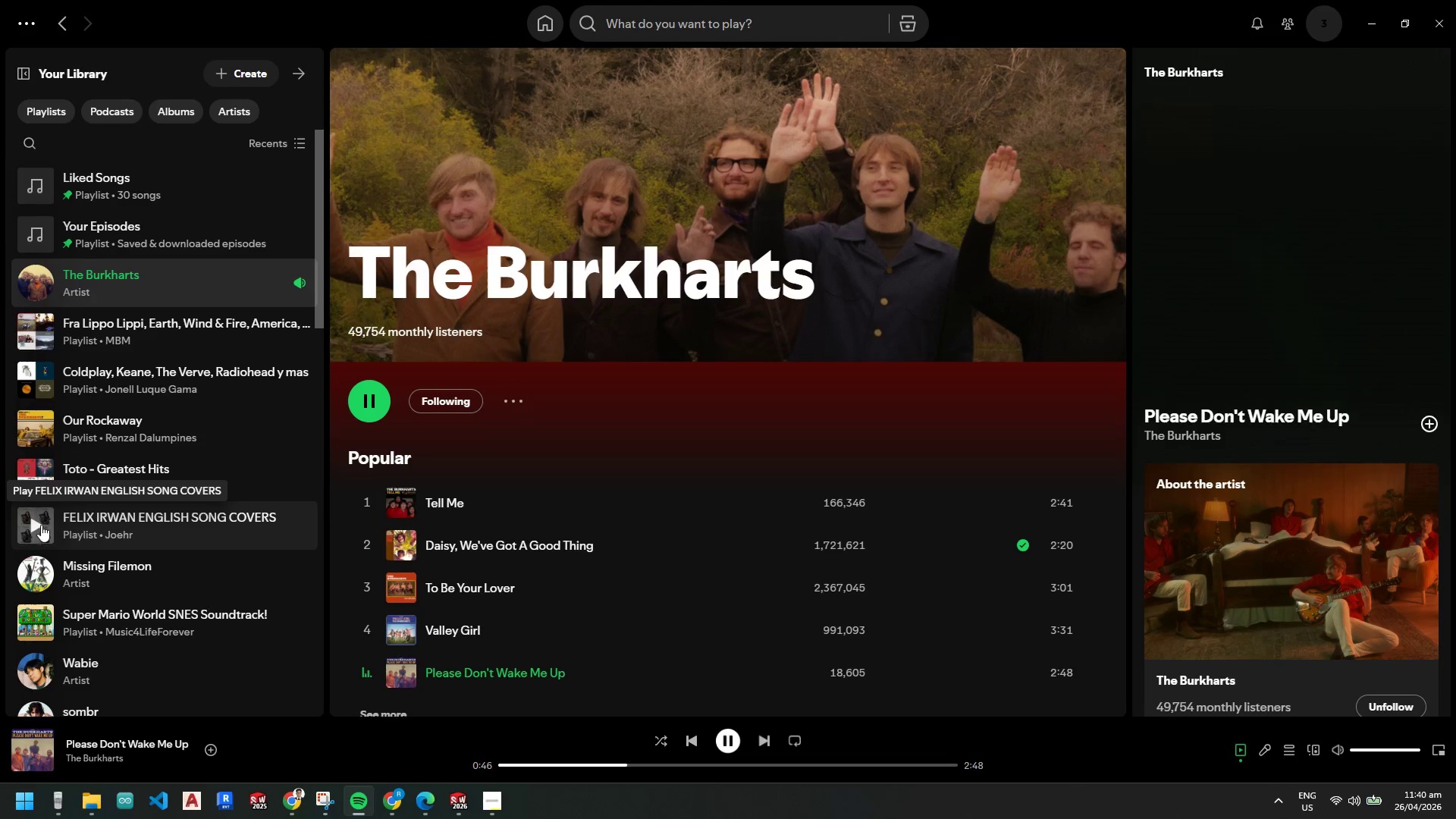 
scroll: coordinate [46, 532], scroll_direction: down, amount: 3.0
 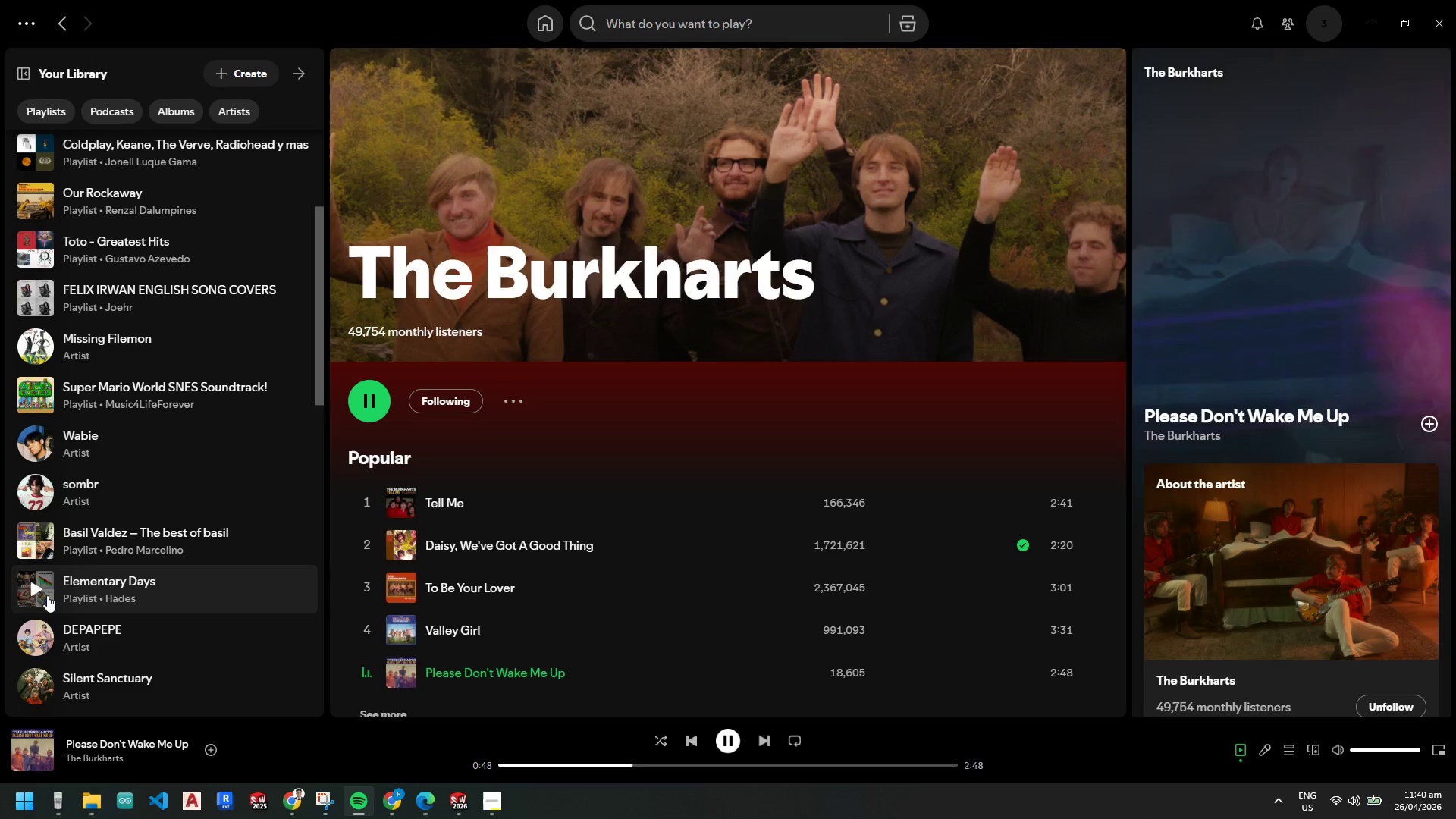 
left_click([42, 586])
 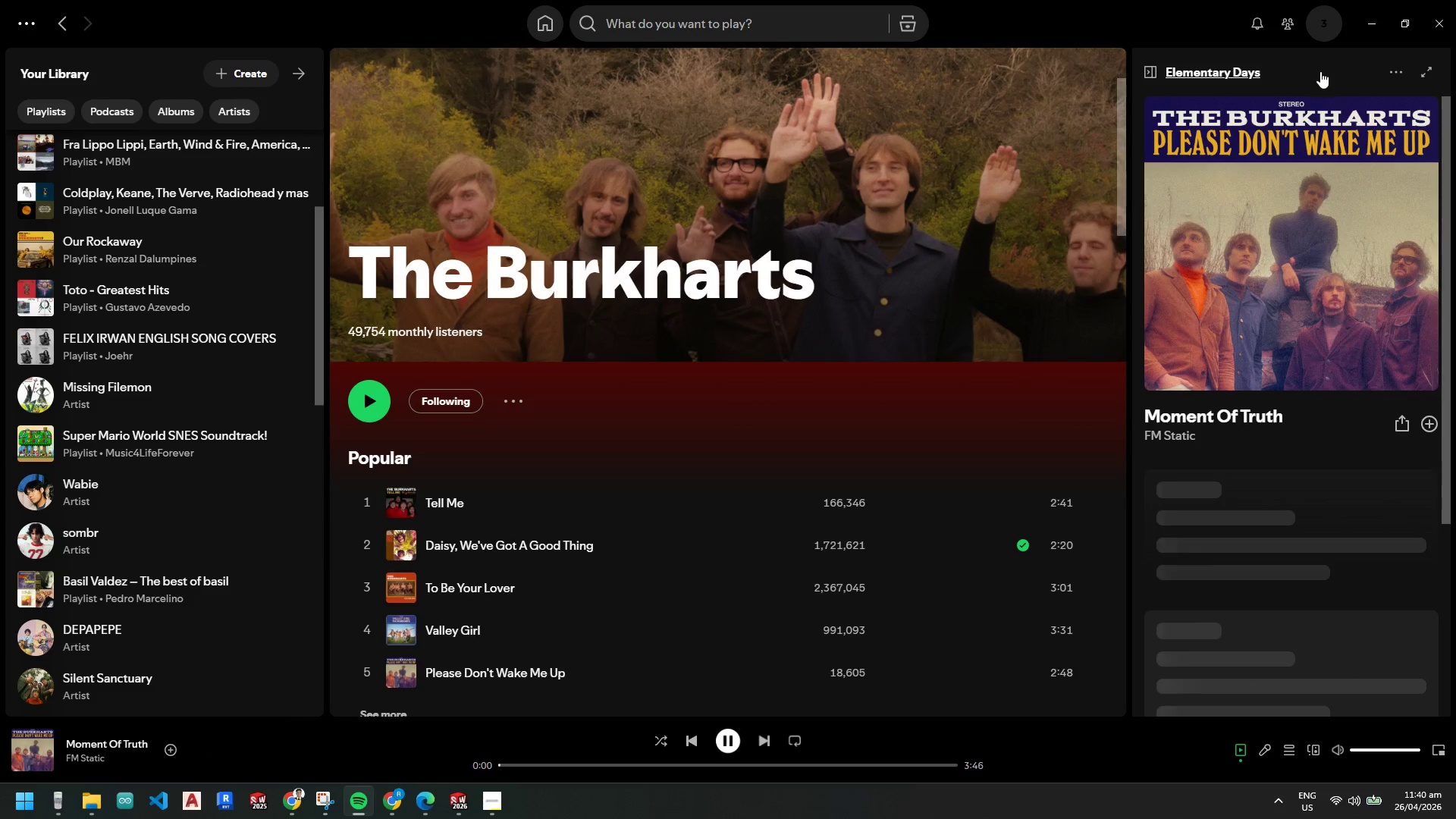 
left_click([1376, 22])
 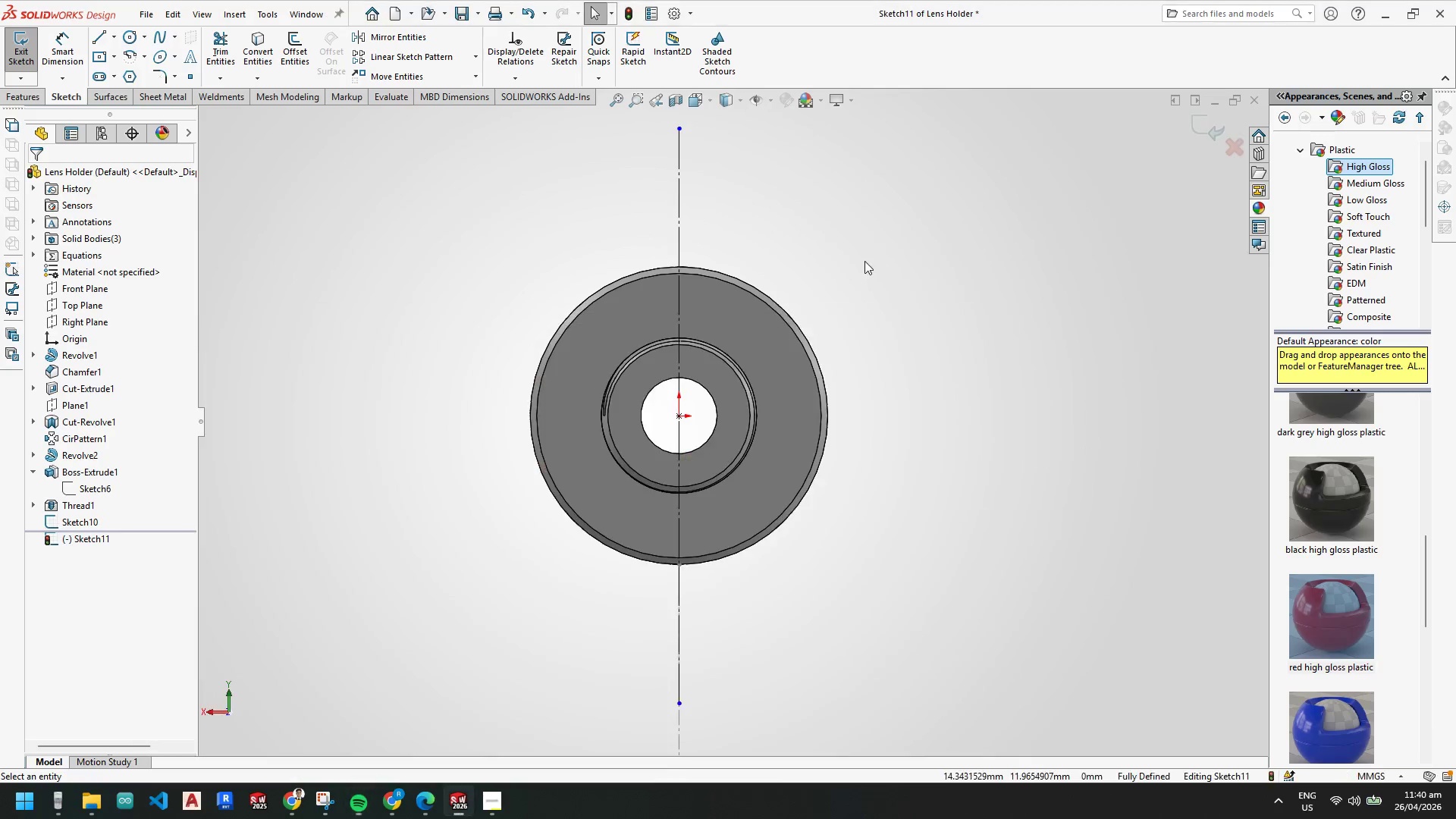 
key(Escape)
 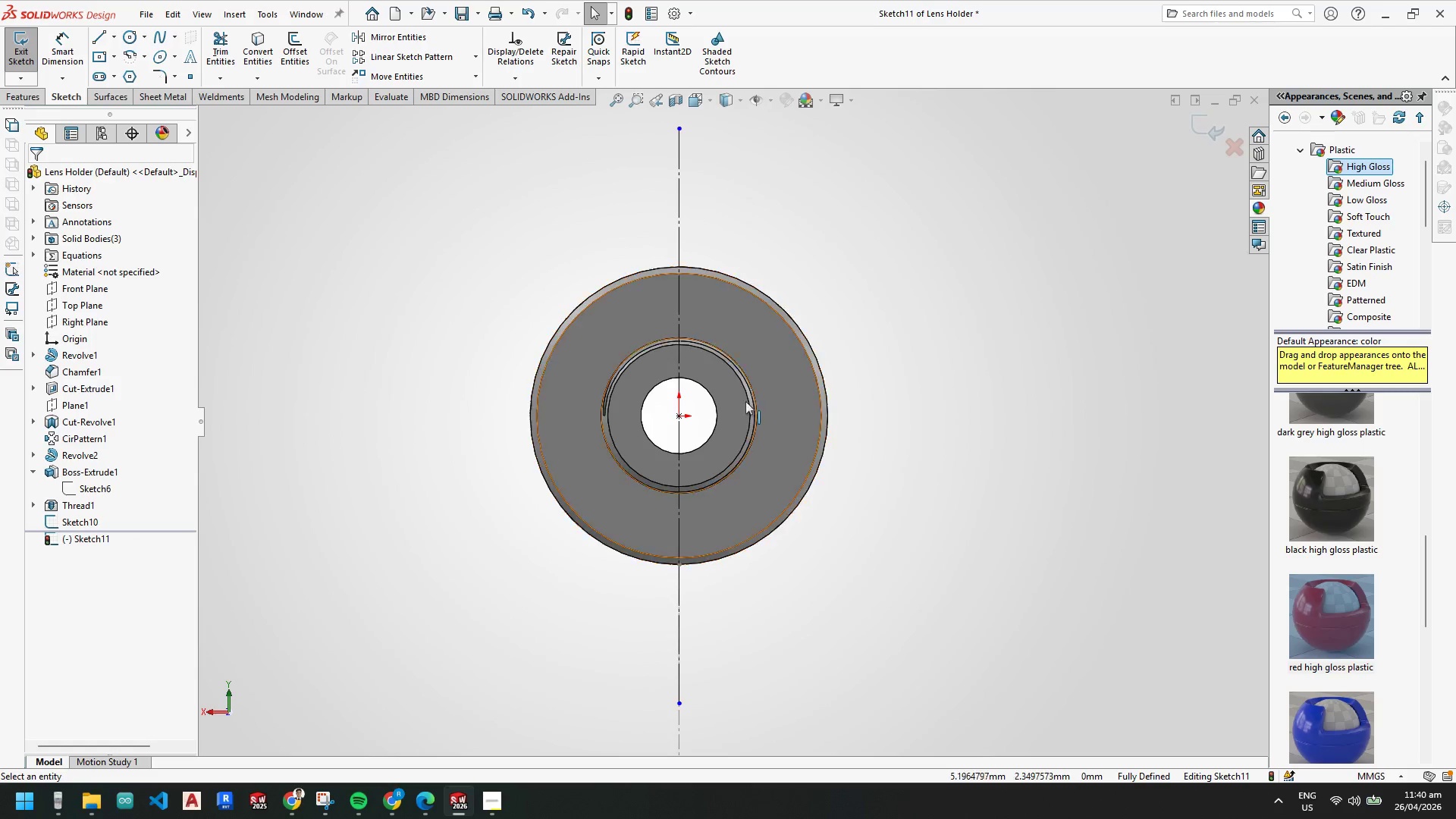 
key(Escape)
 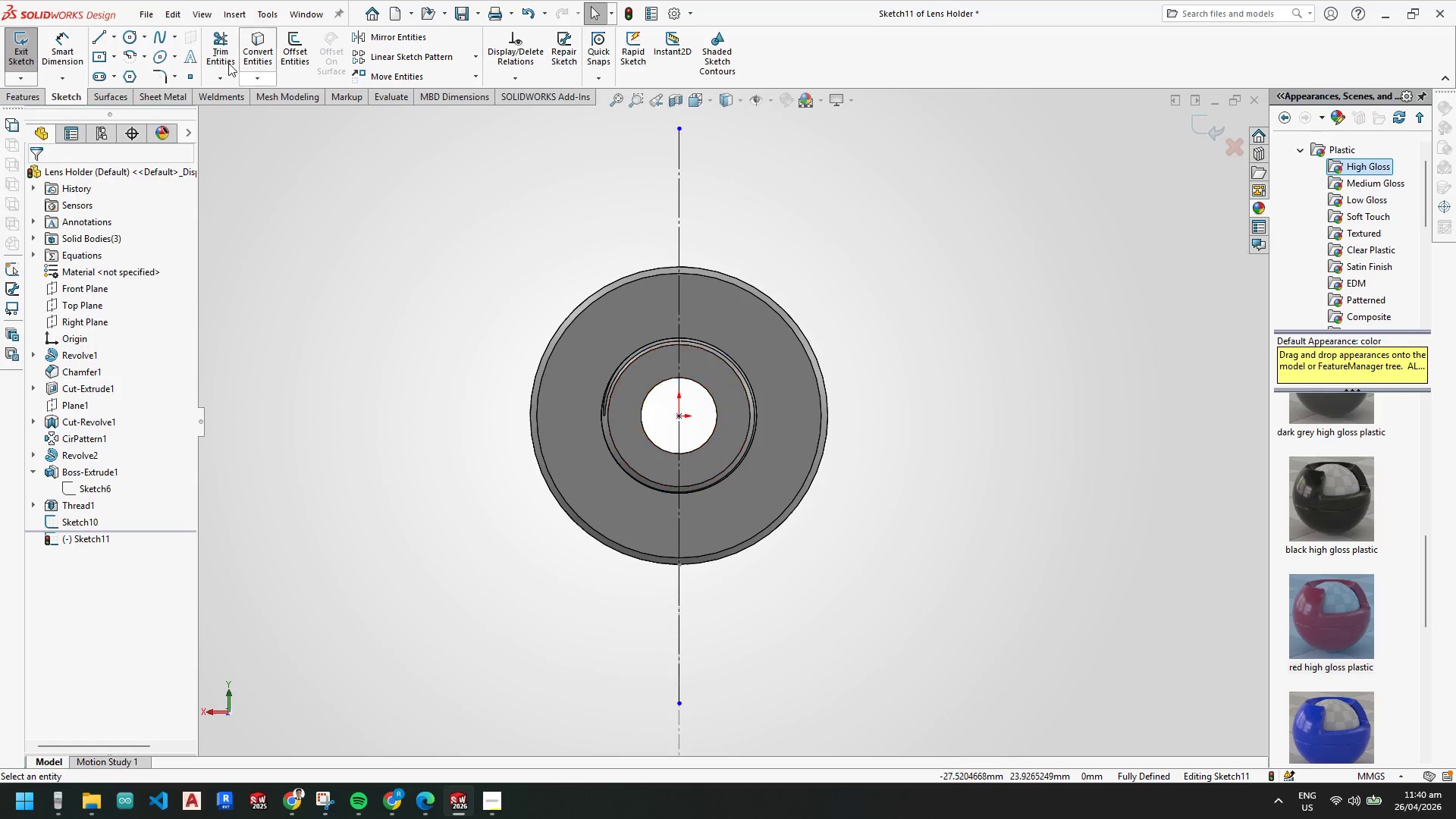 
key(Escape)
 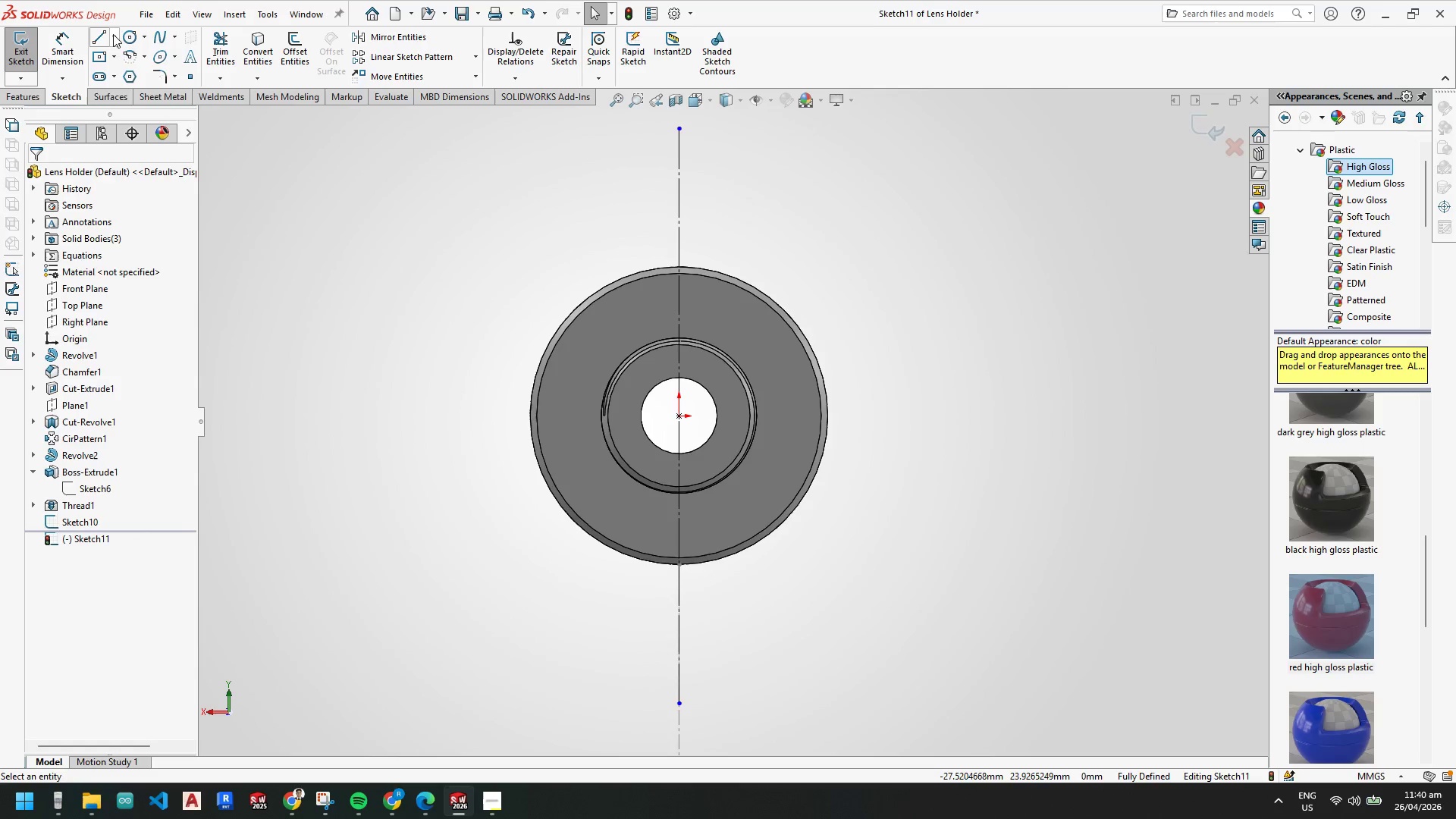 
left_click([115, 35])
 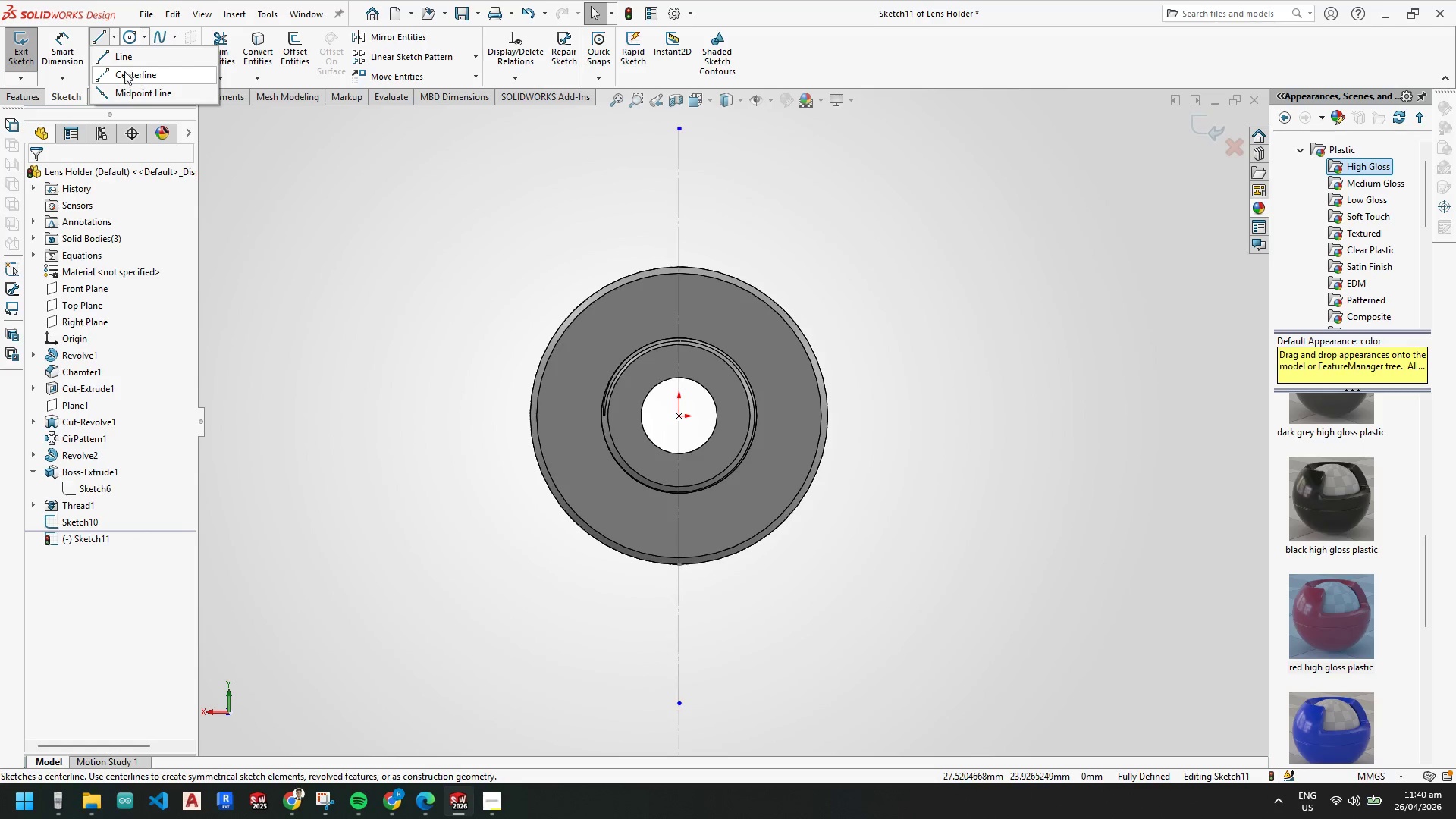 
left_click([124, 86])
 